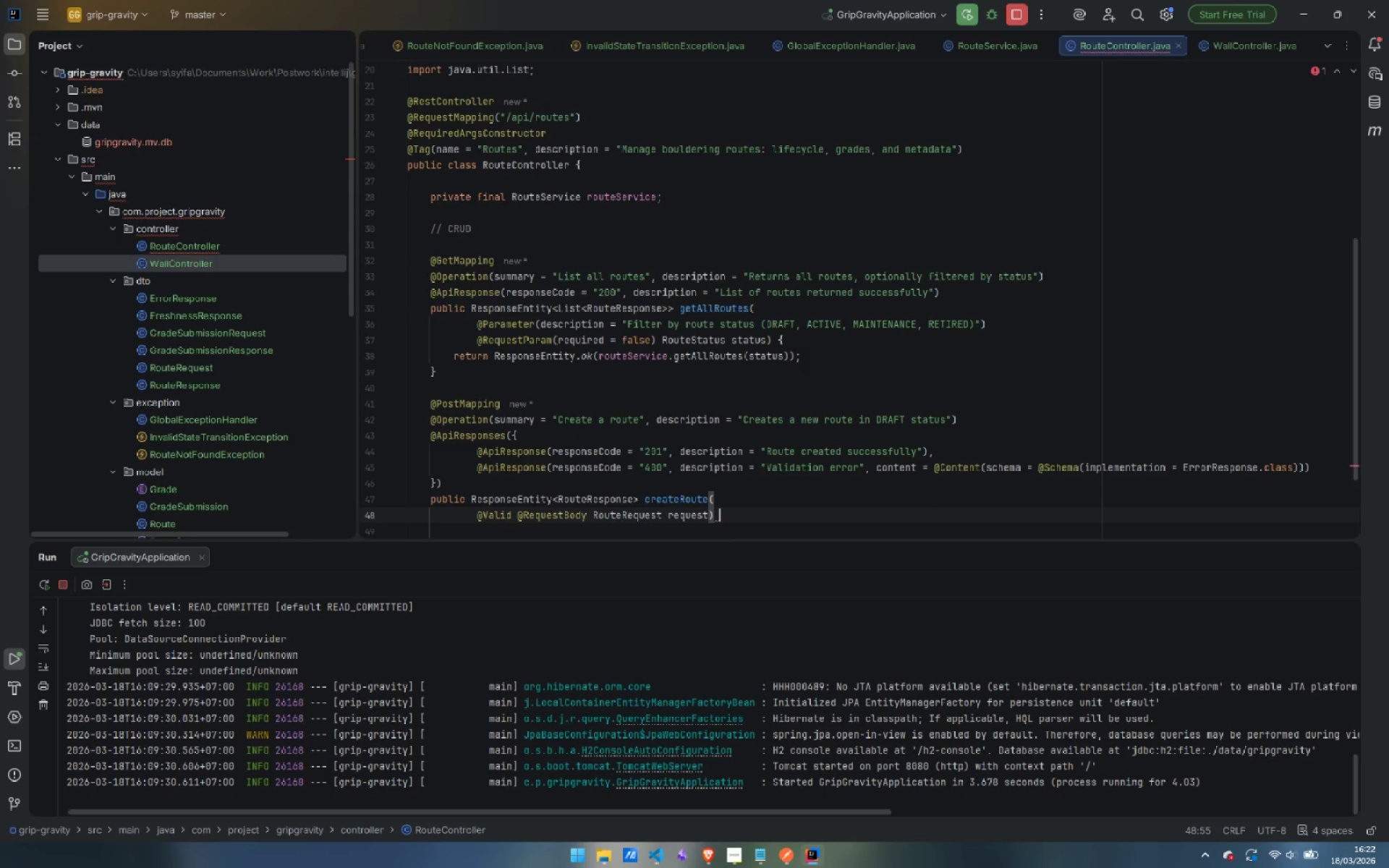 
key(Shift+BracketLeft)
 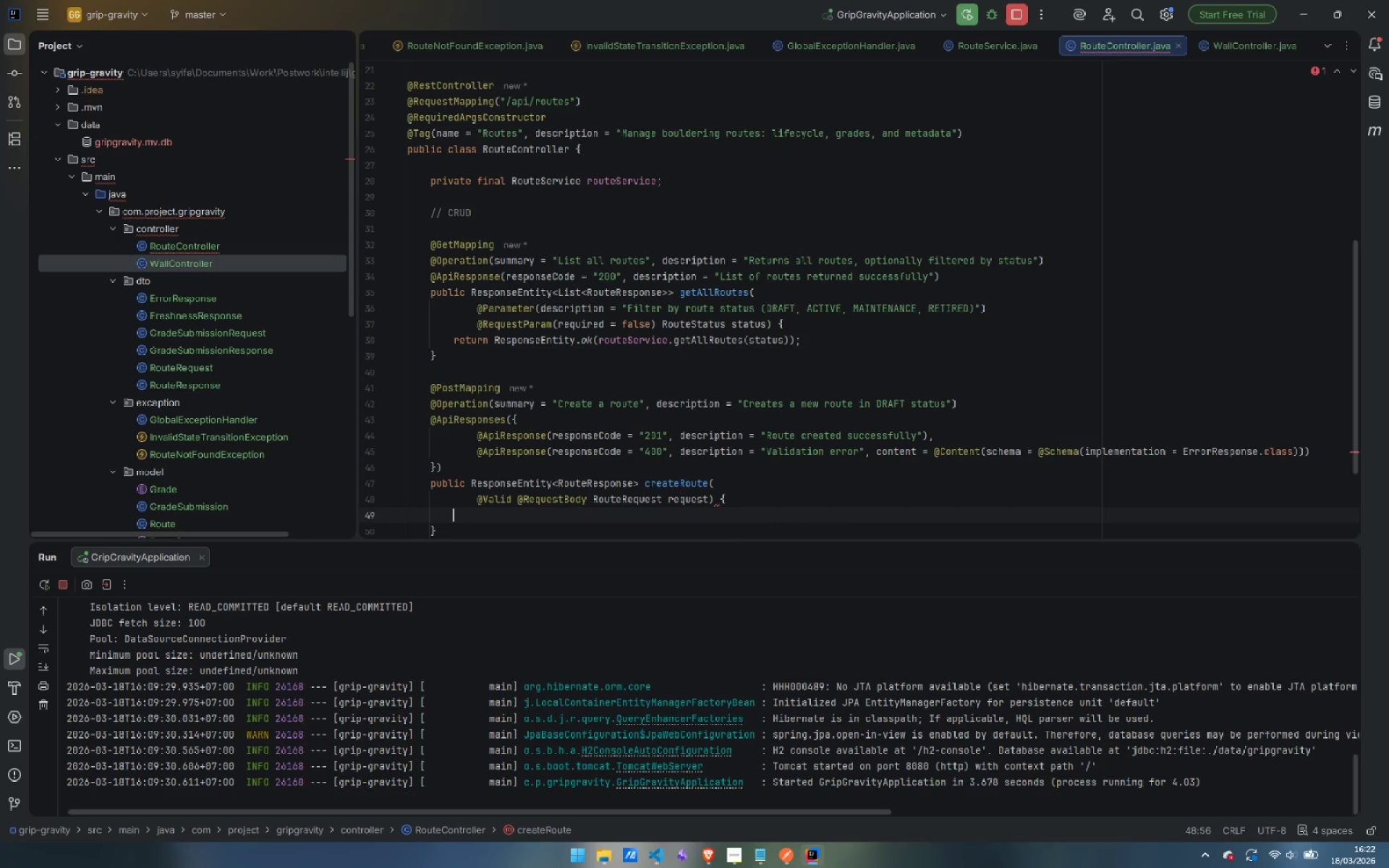 
key(Enter)
 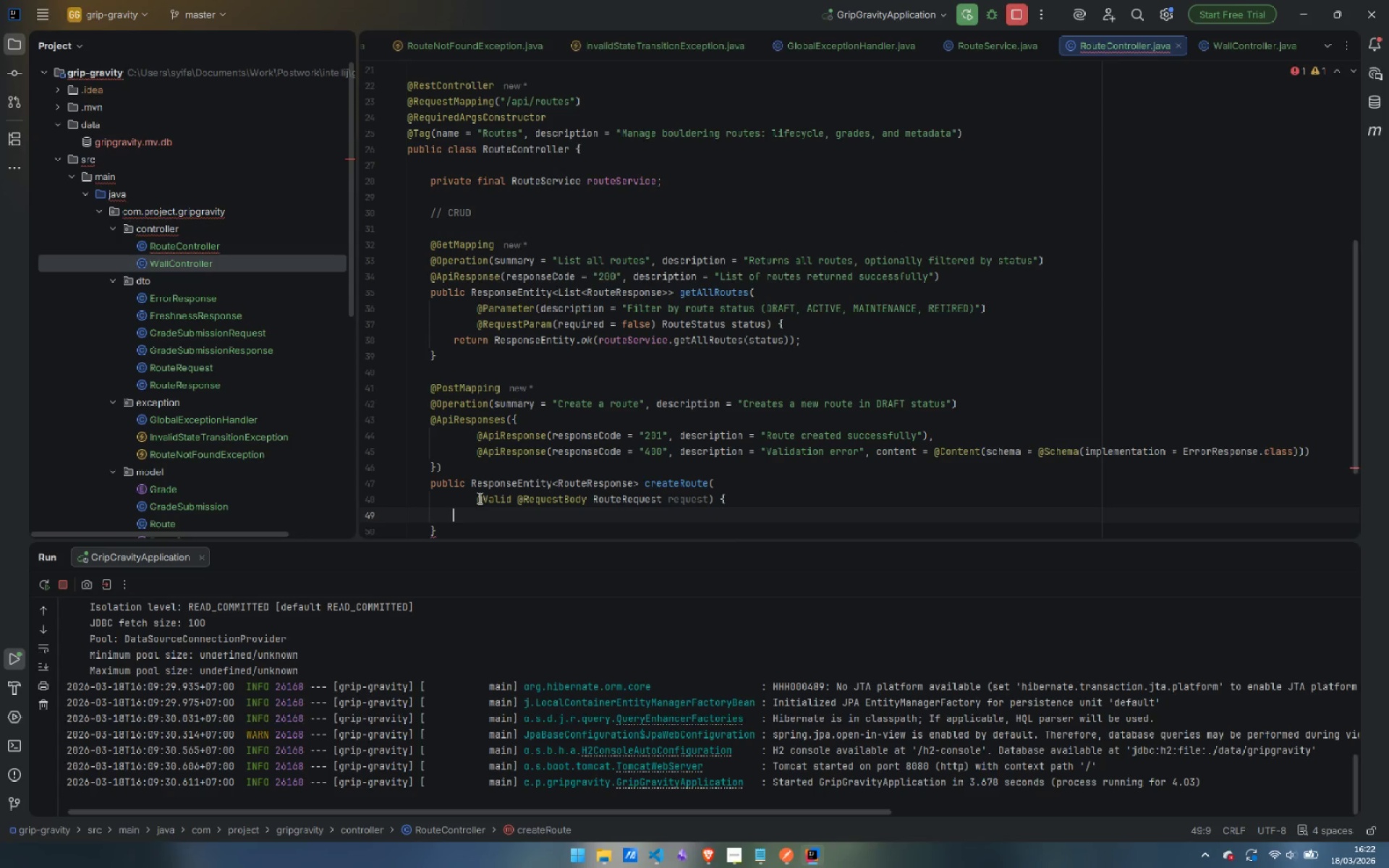 
left_click_drag(start_coordinate=[475, 498], to_coordinate=[747, 486])
 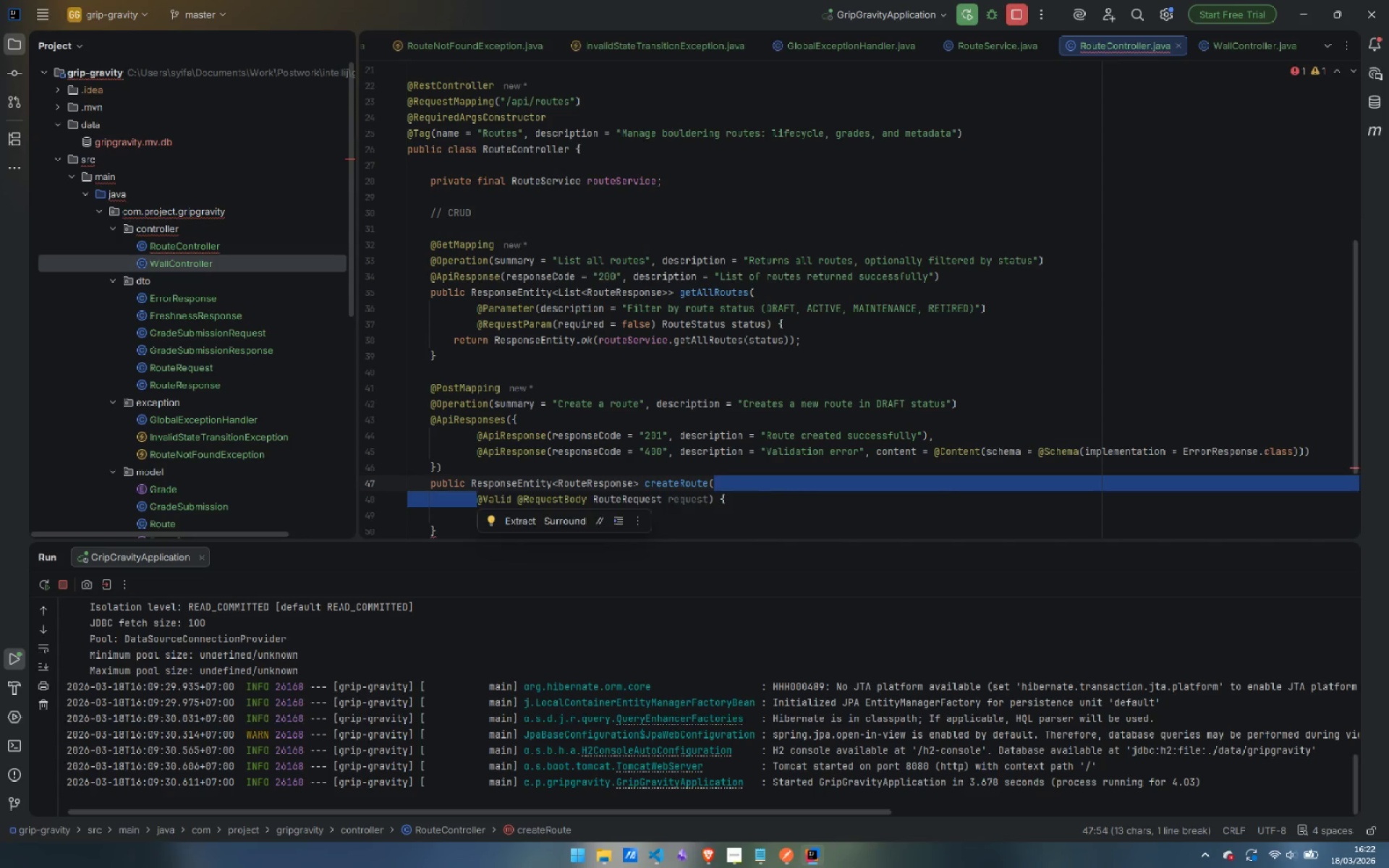 
key(Backspace)
 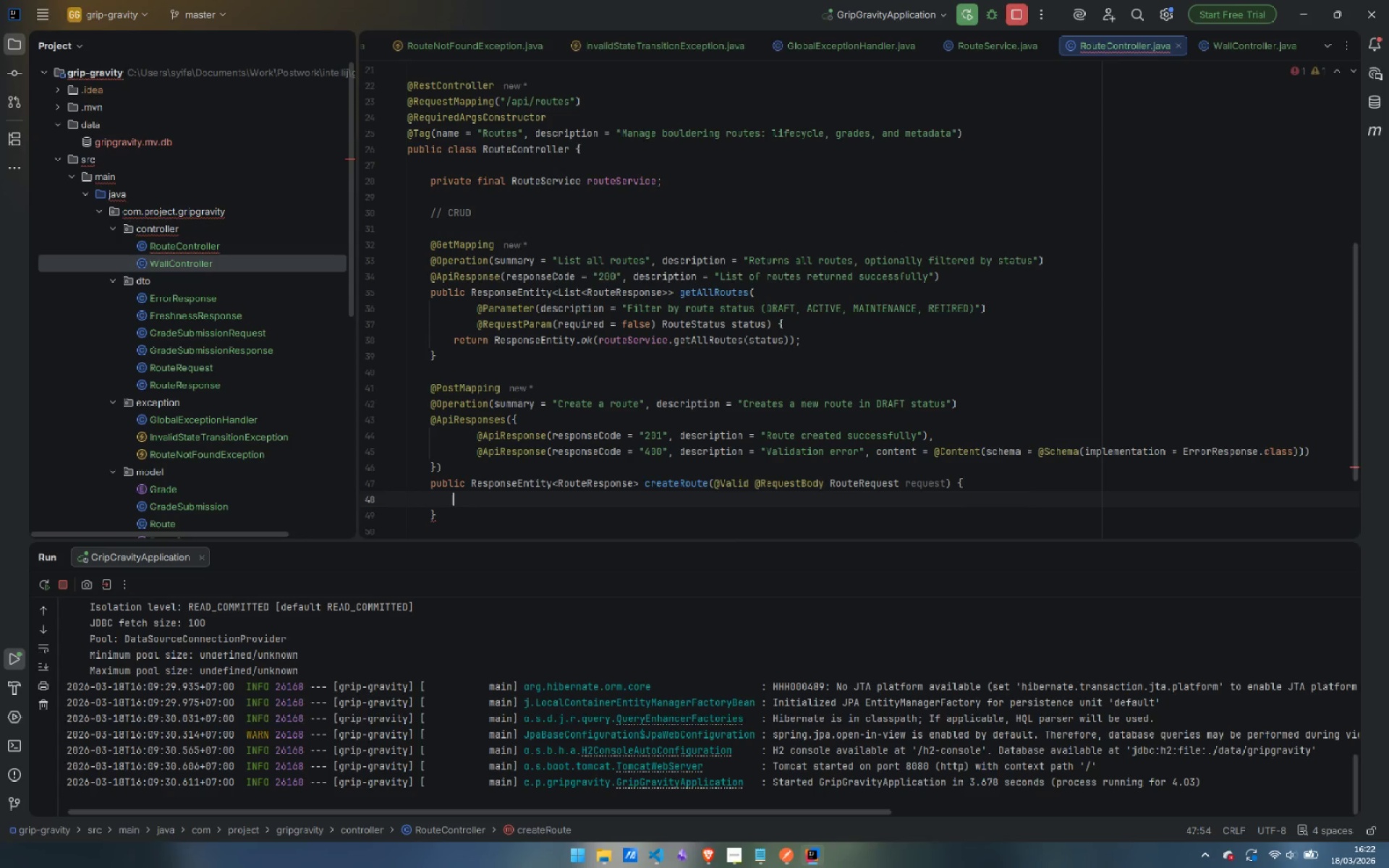 
key(ArrowDown)
 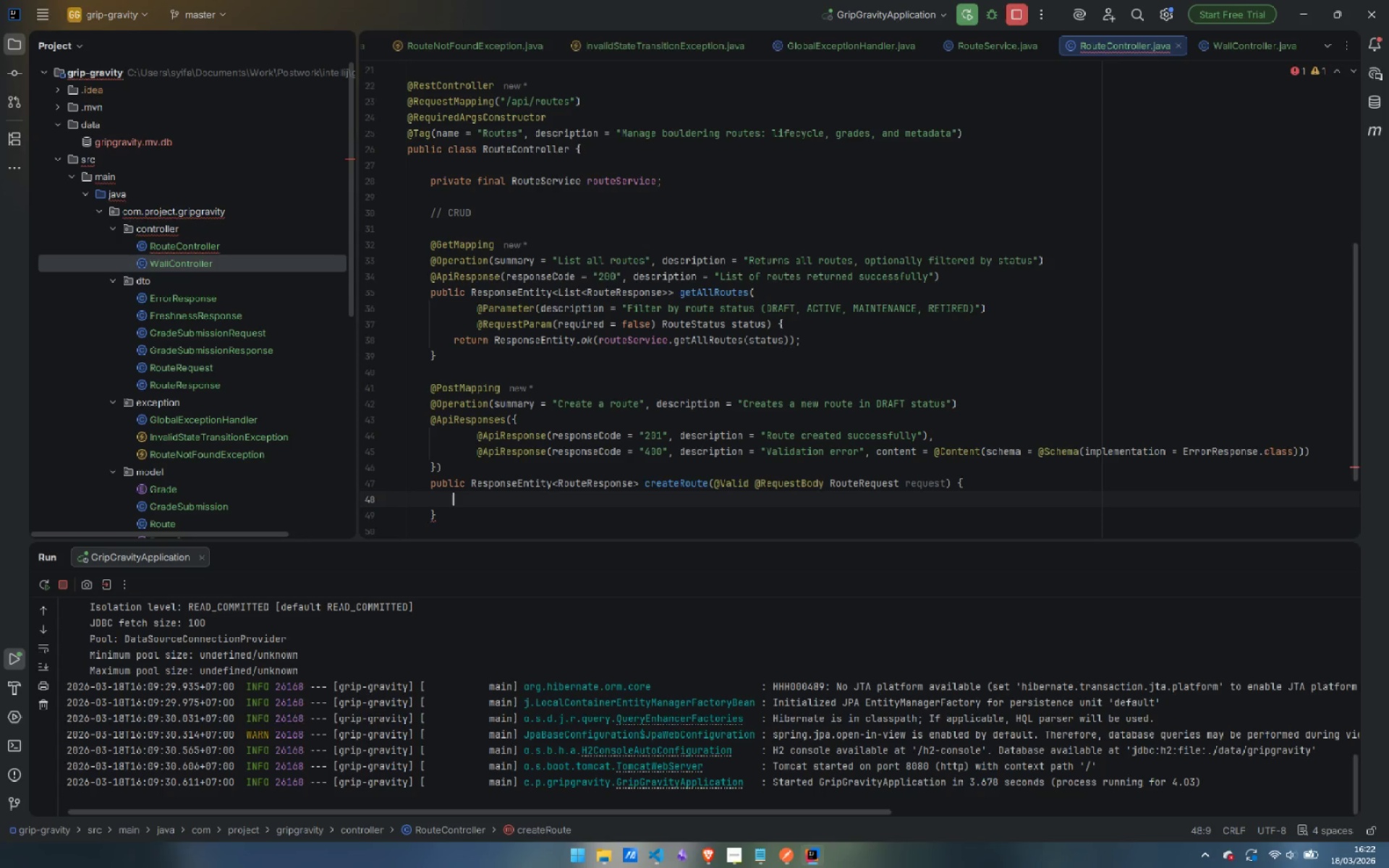 
type(Ri)
key(Backspace)
type(outeRe)
 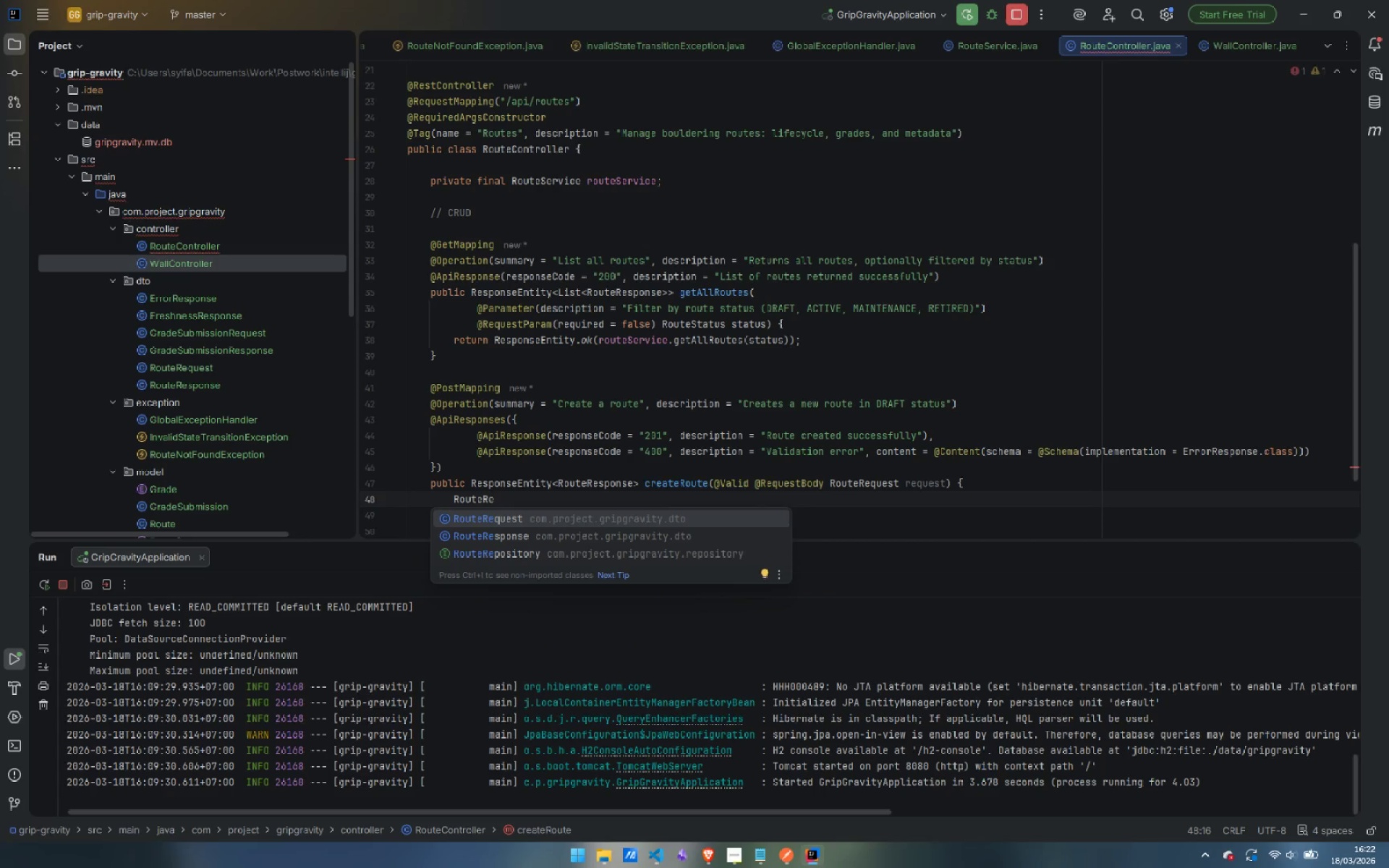 
key(ArrowDown)
 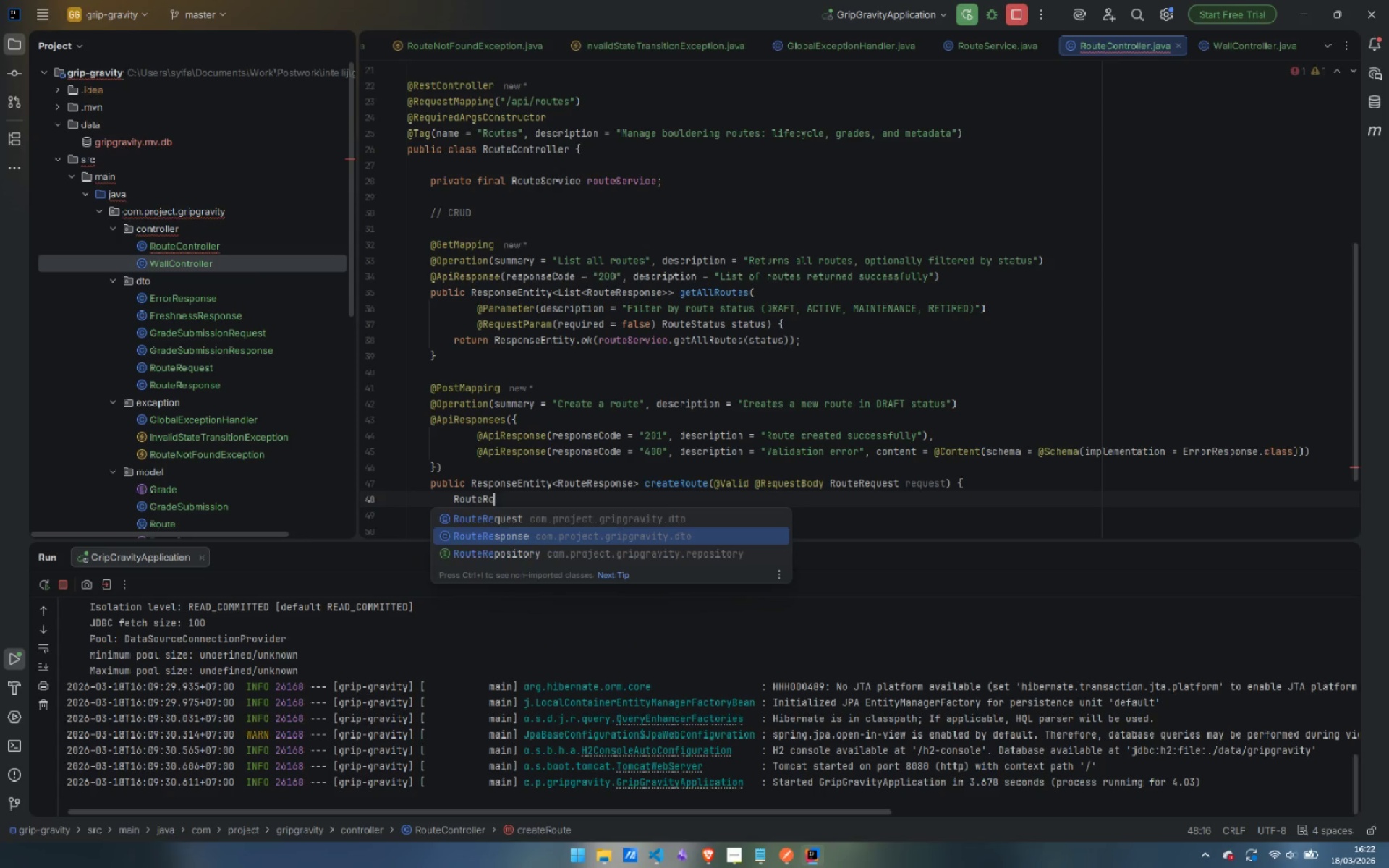 
key(Enter)
 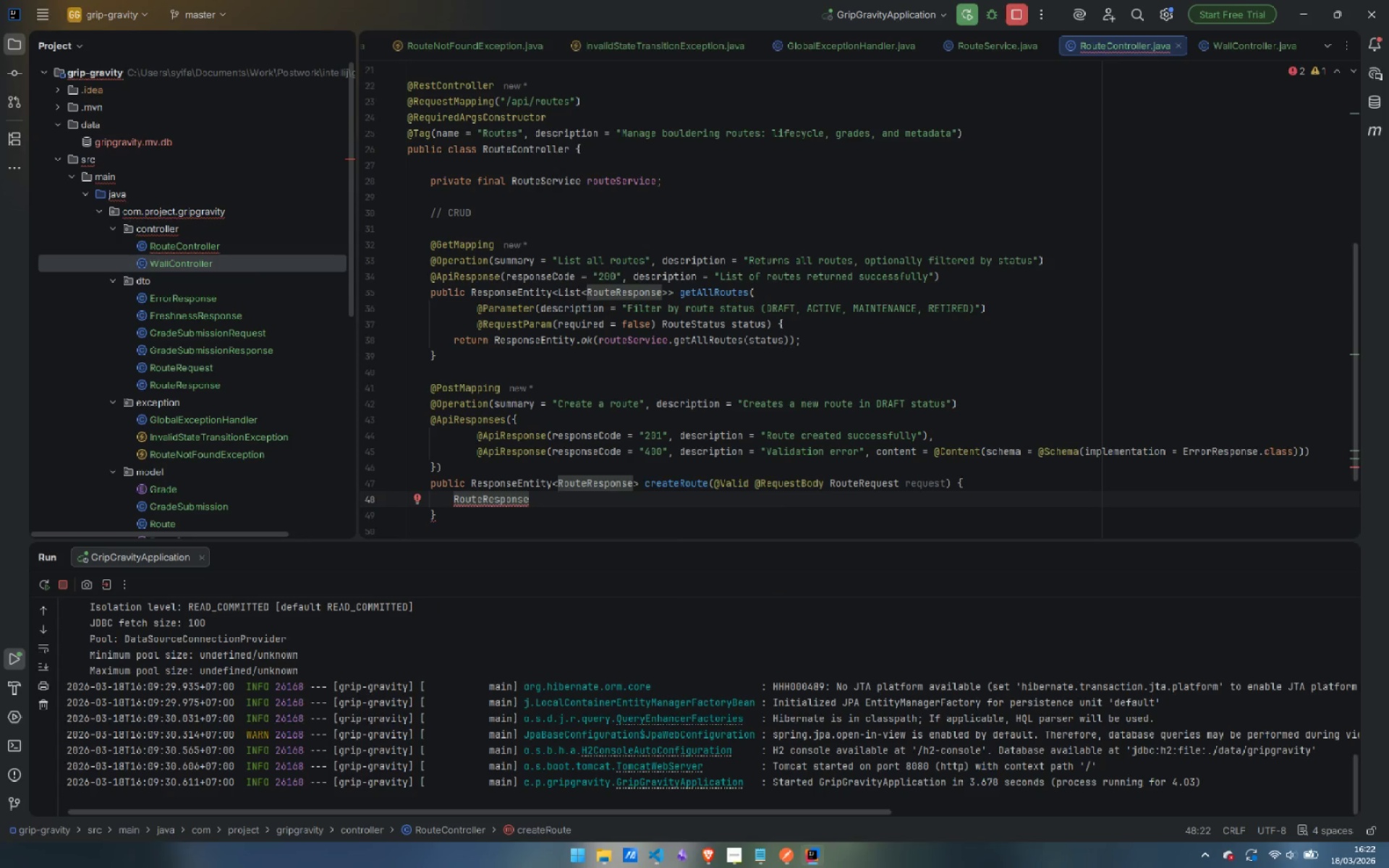 
type( created = route)
 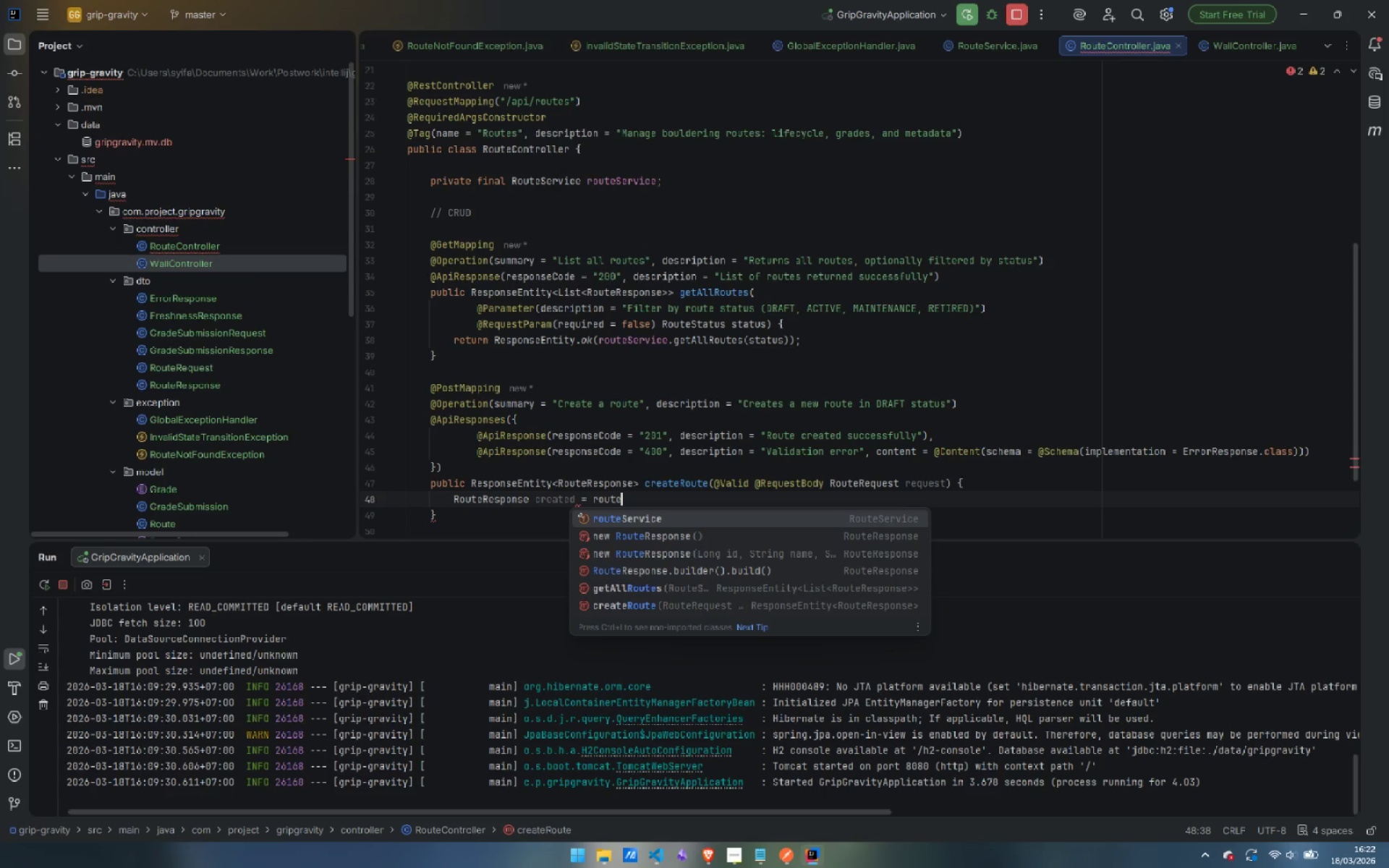 
hold_key(key=ShiftLeft, duration=0.34)
 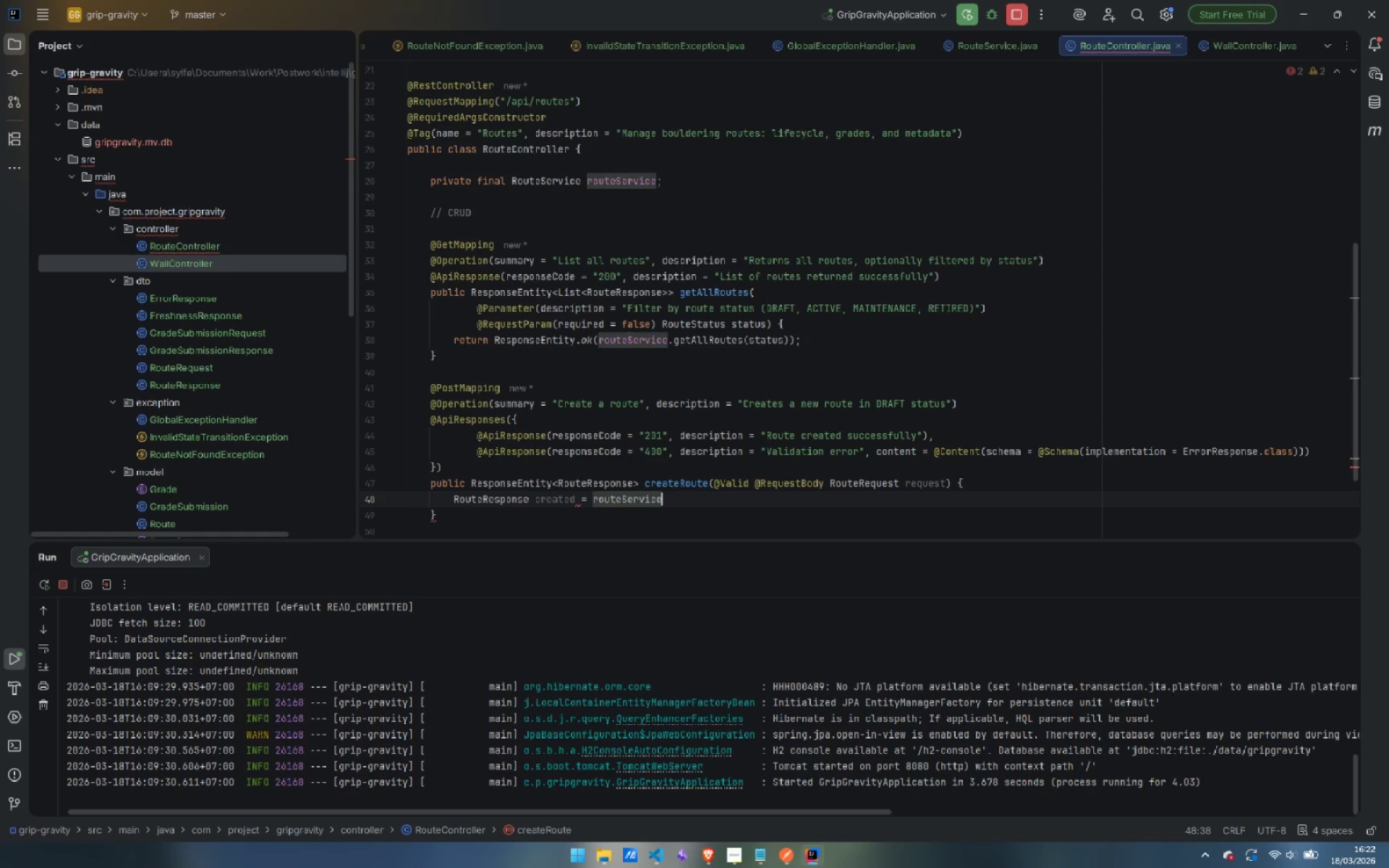 
key(Enter)
 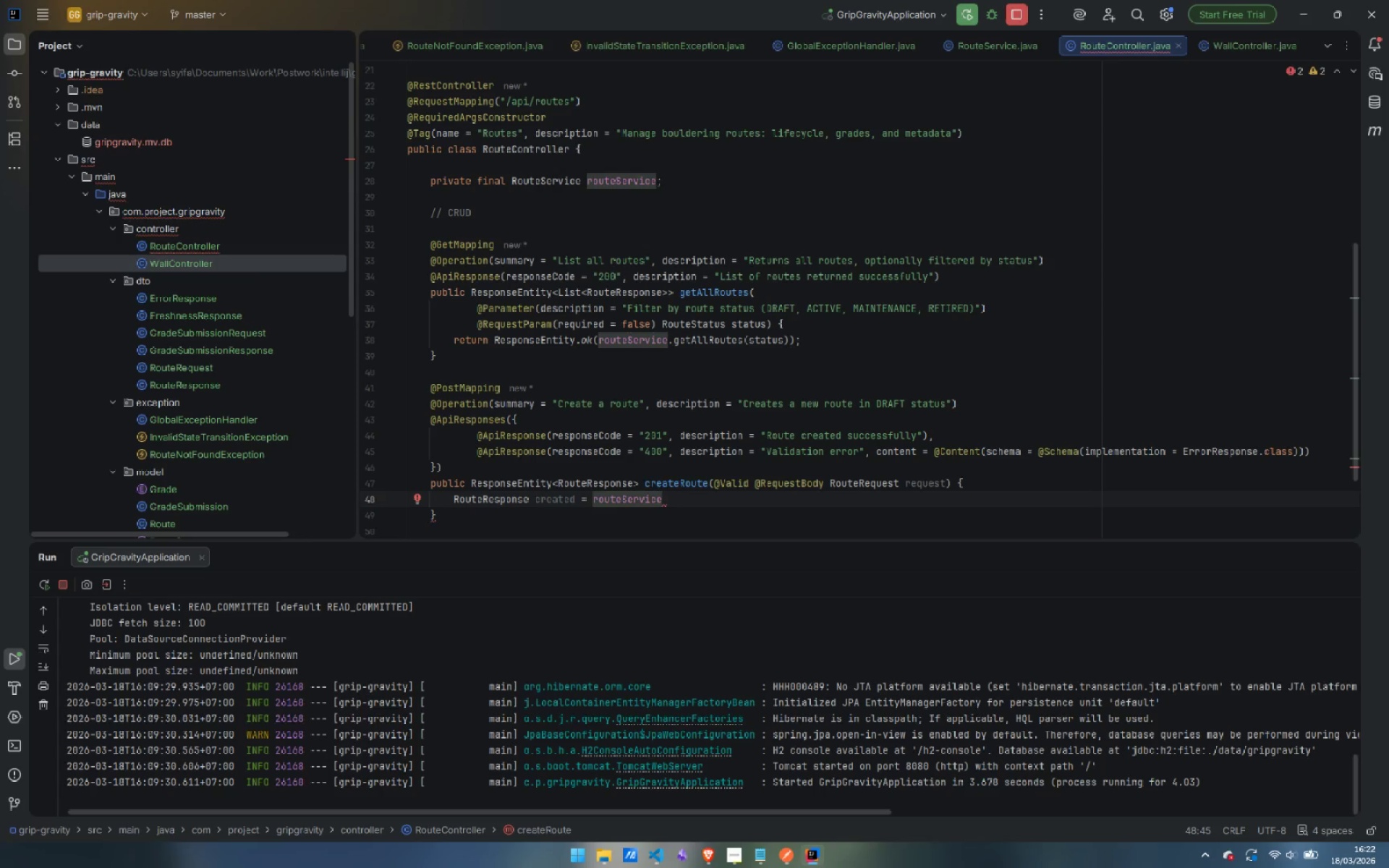 
type(.crete)
key(Backspace)
key(Backspace)
type(a)
 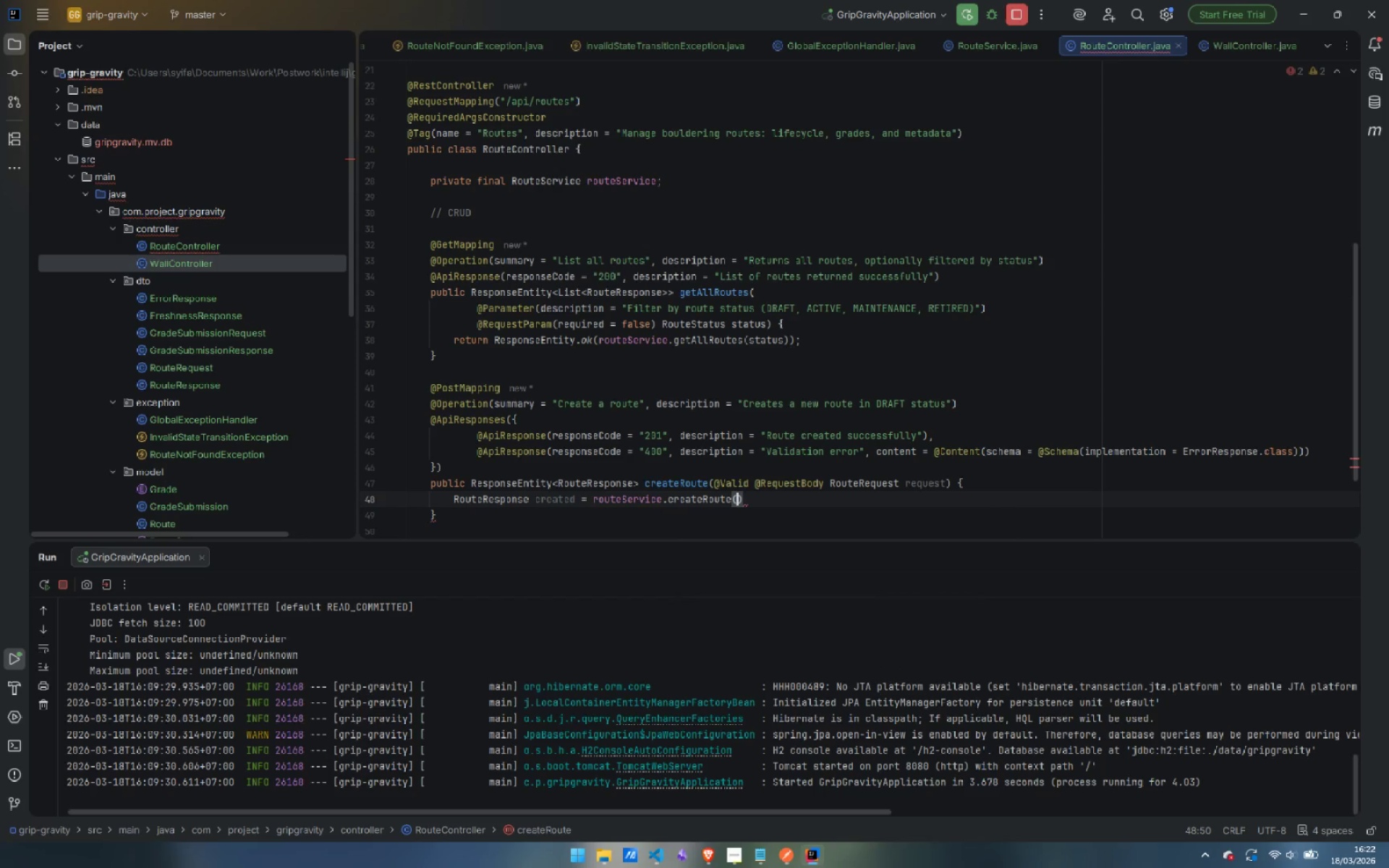 
key(Enter)
 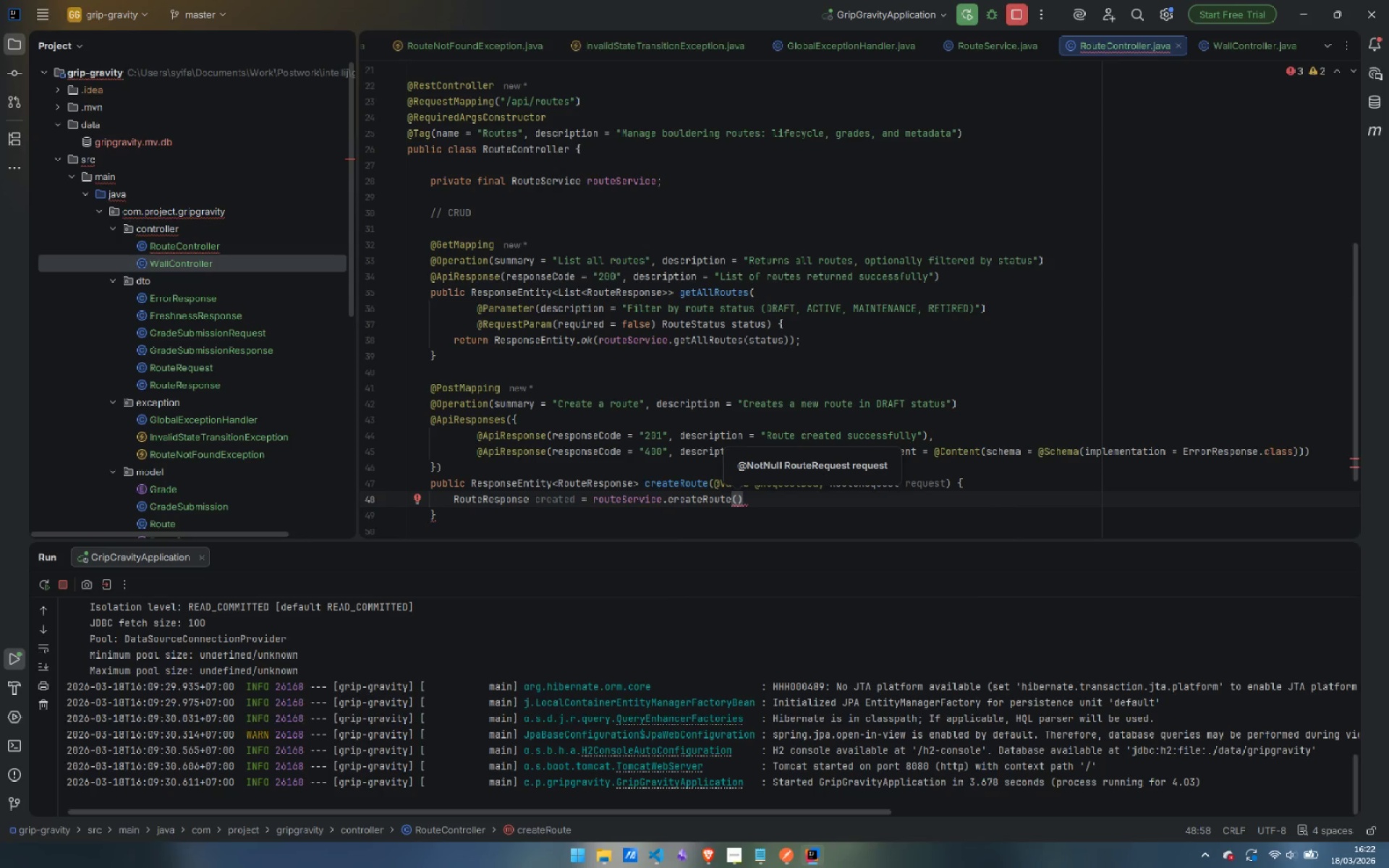 
type(req)
 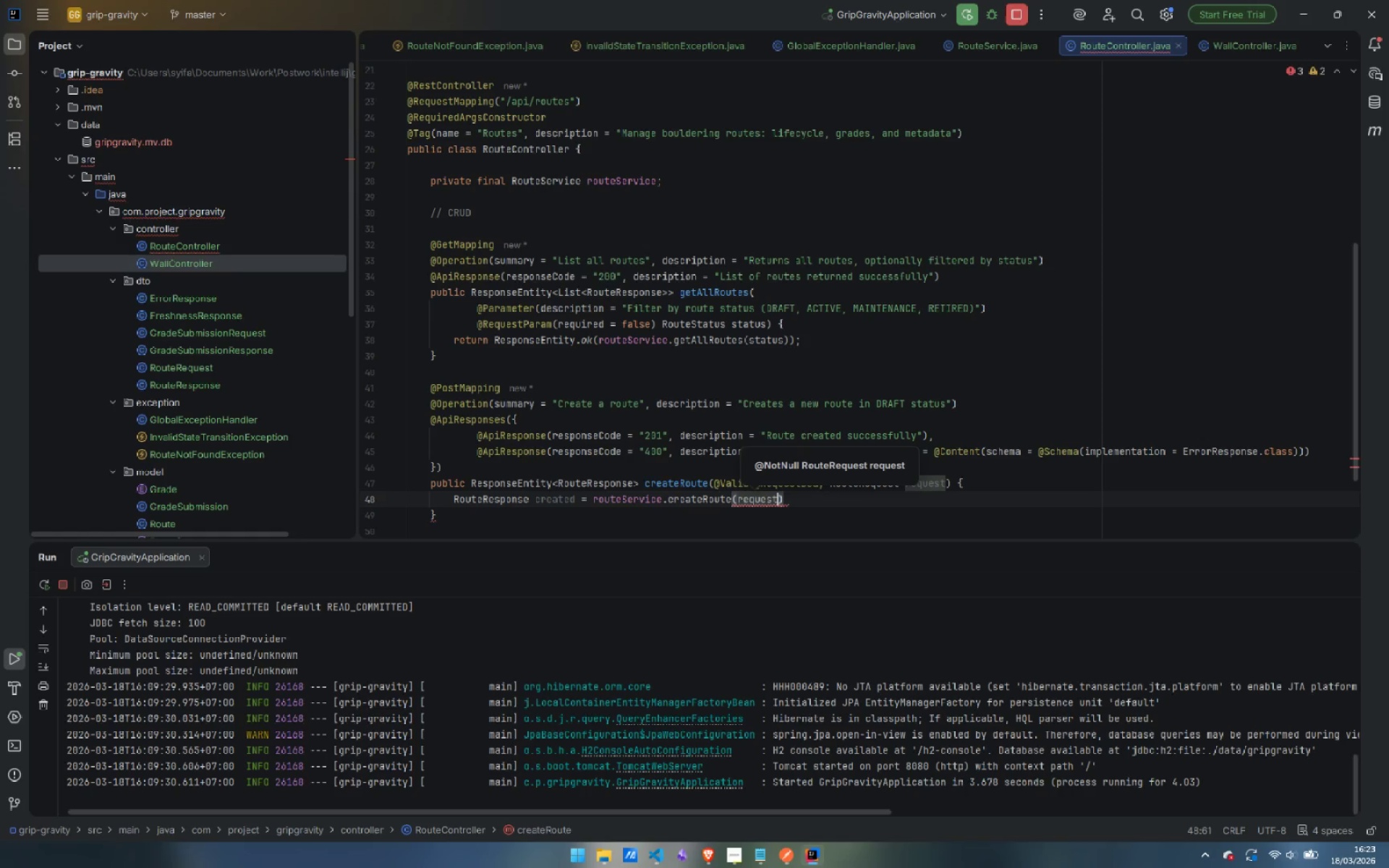 
key(Enter)
 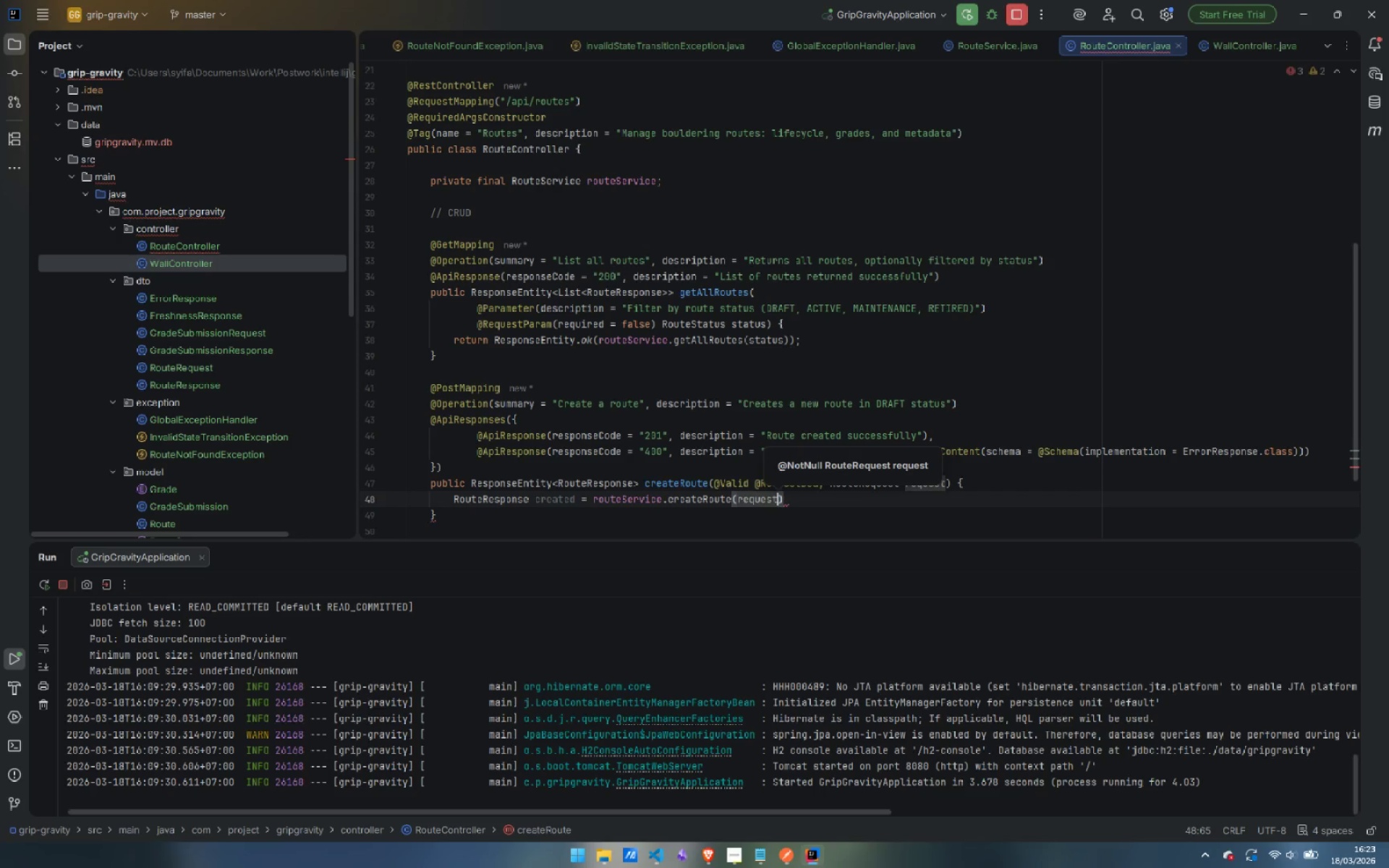 
key(ArrowRight)
 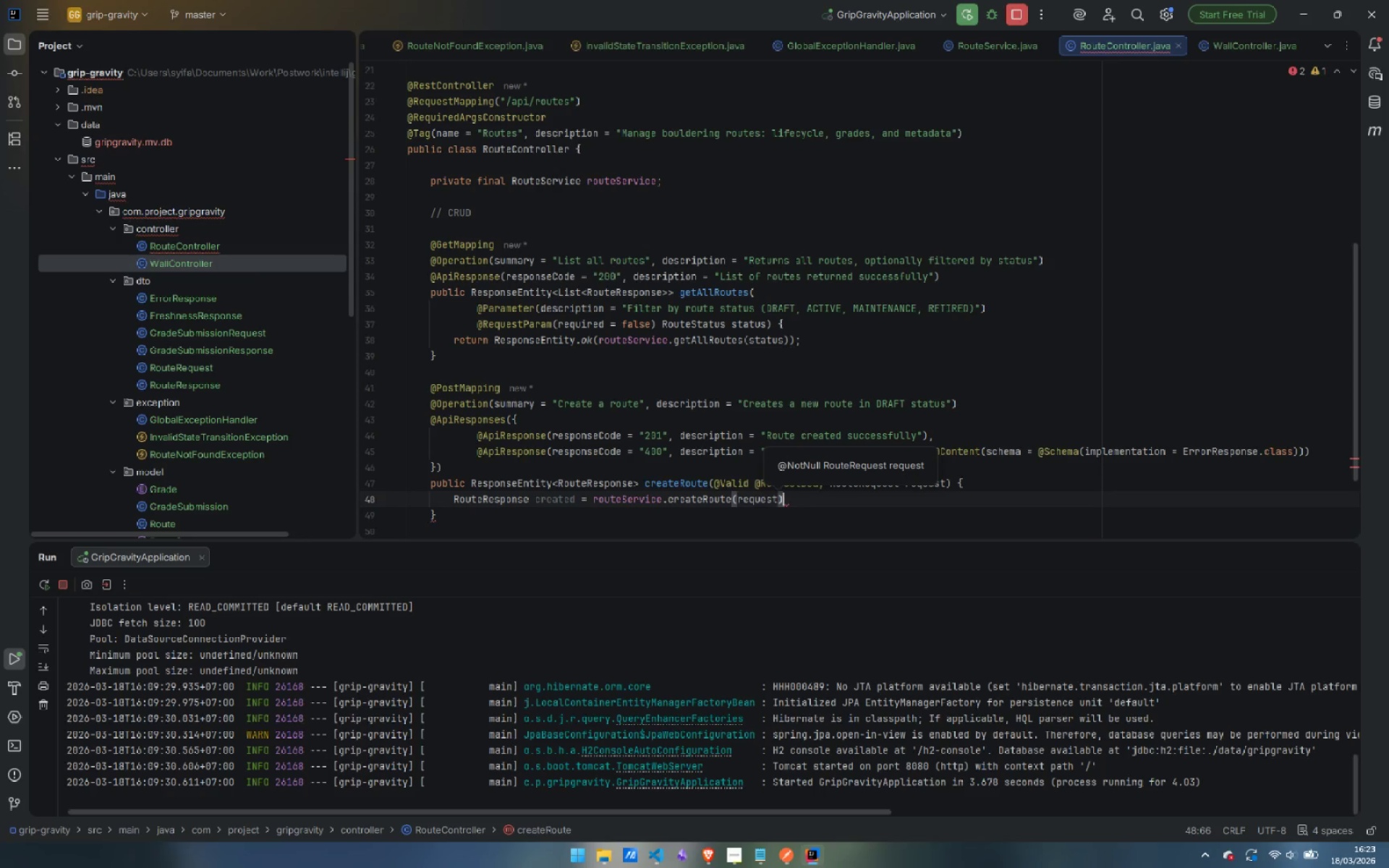 
key(Semicolon)
 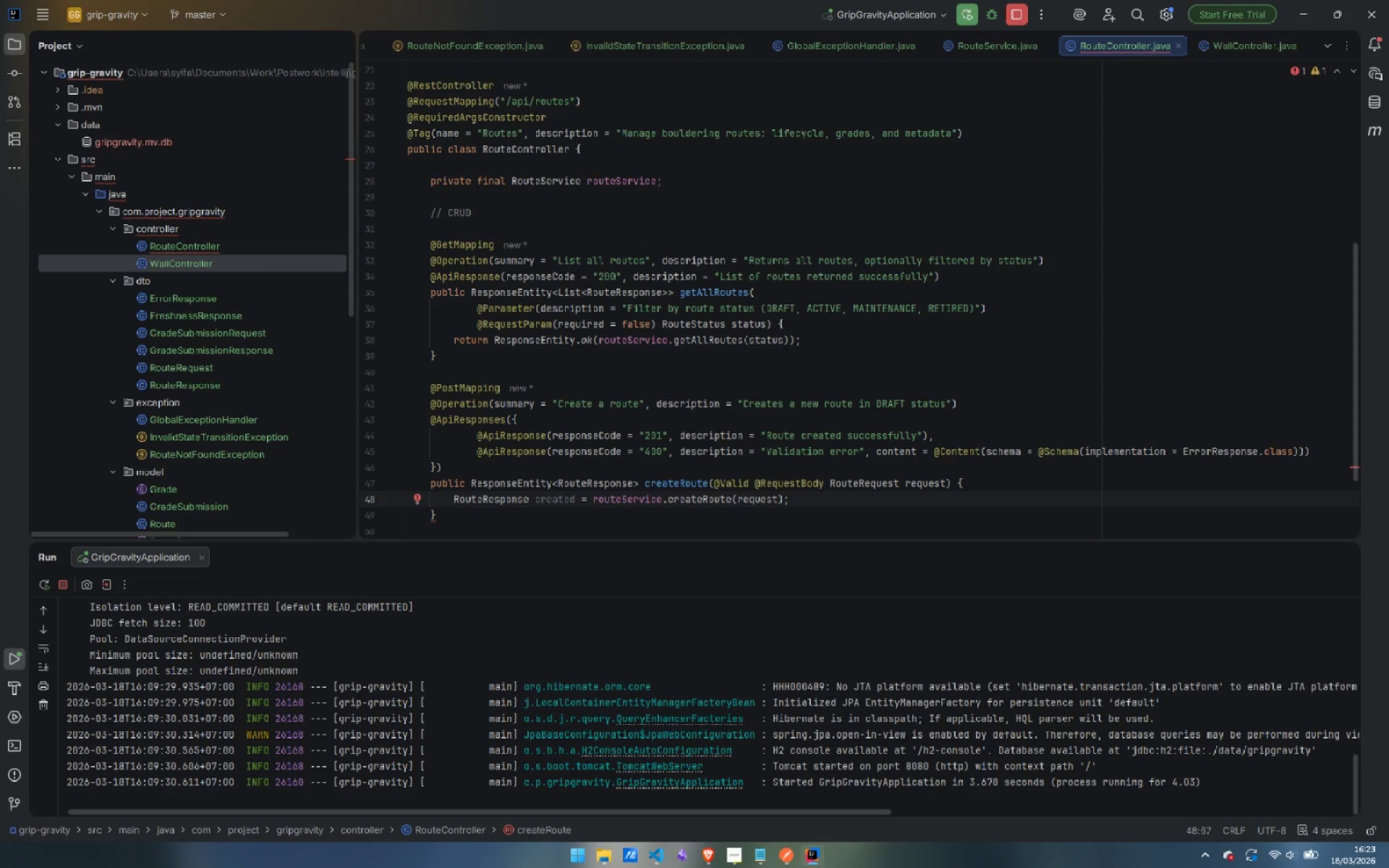 
key(Enter)
 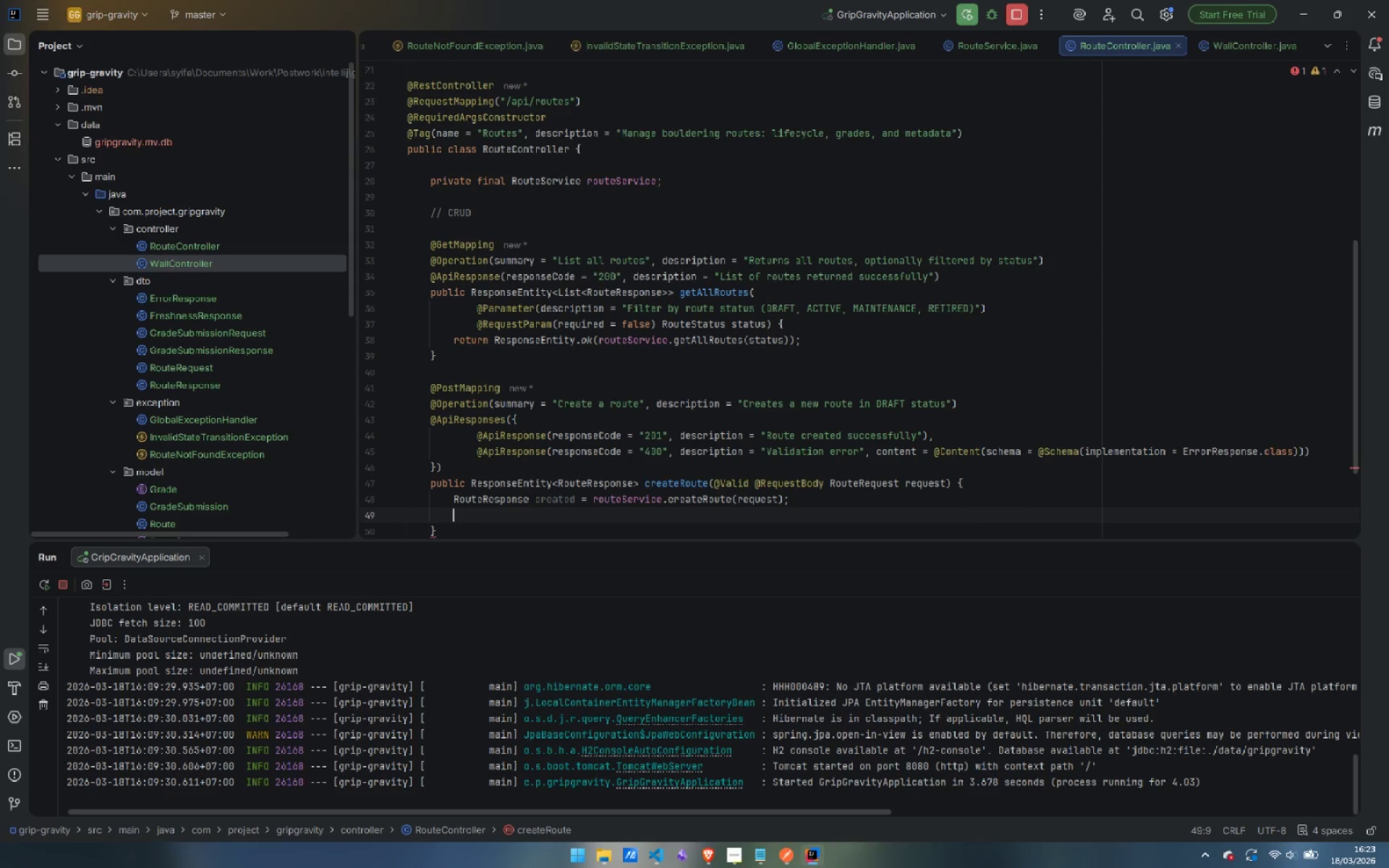 
type(return Res)
 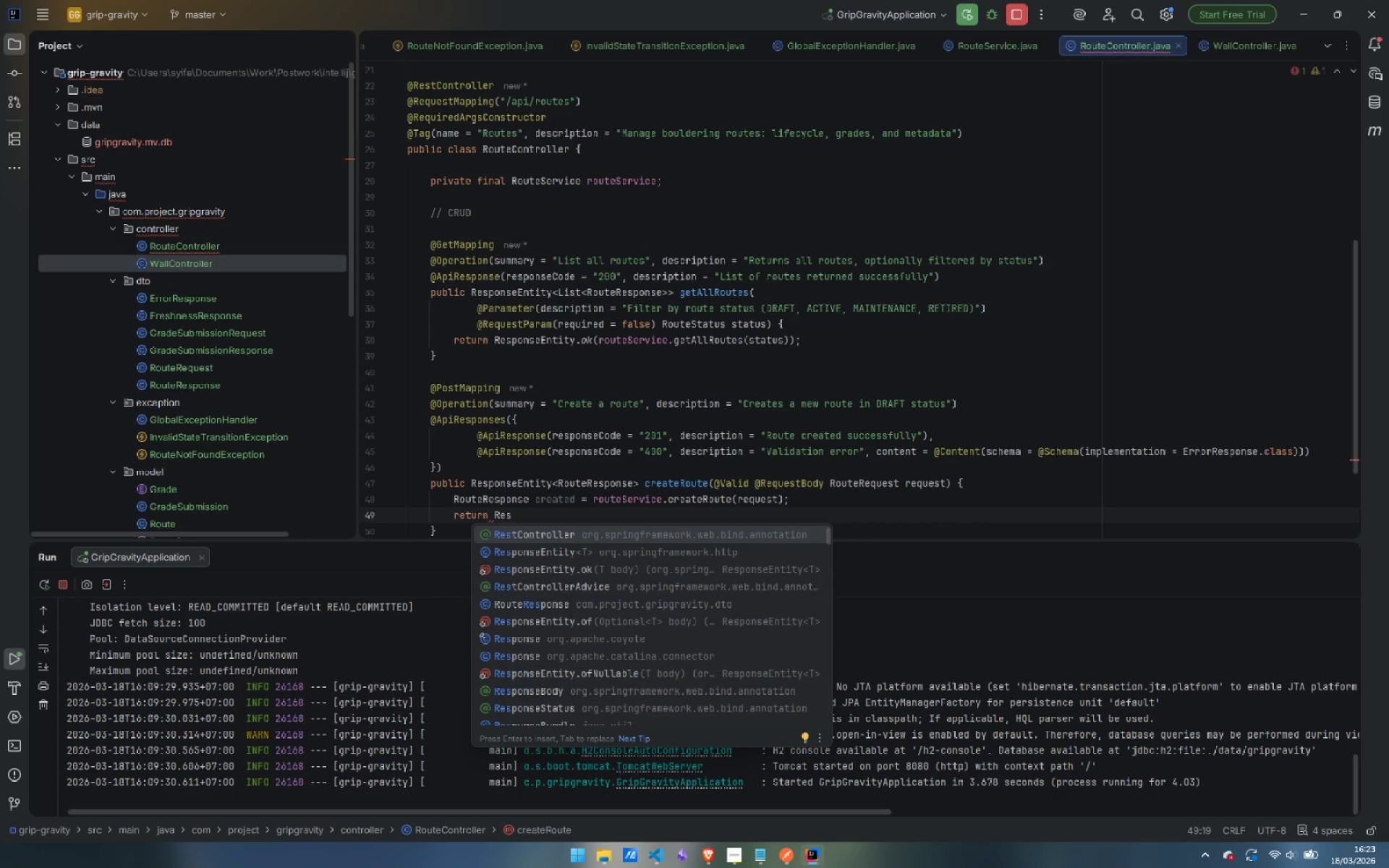 
key(ArrowDown)
 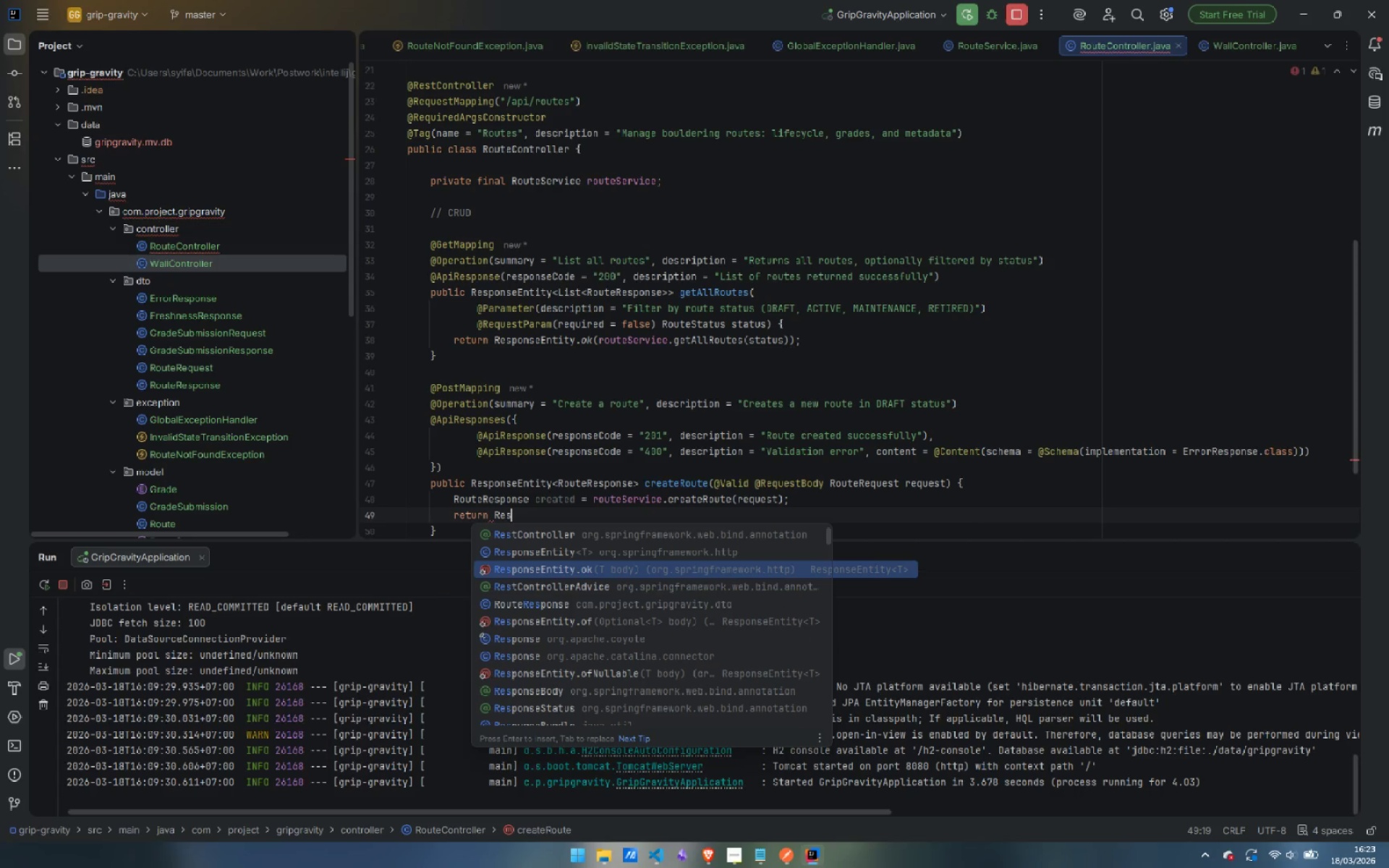 
key(ArrowDown)
 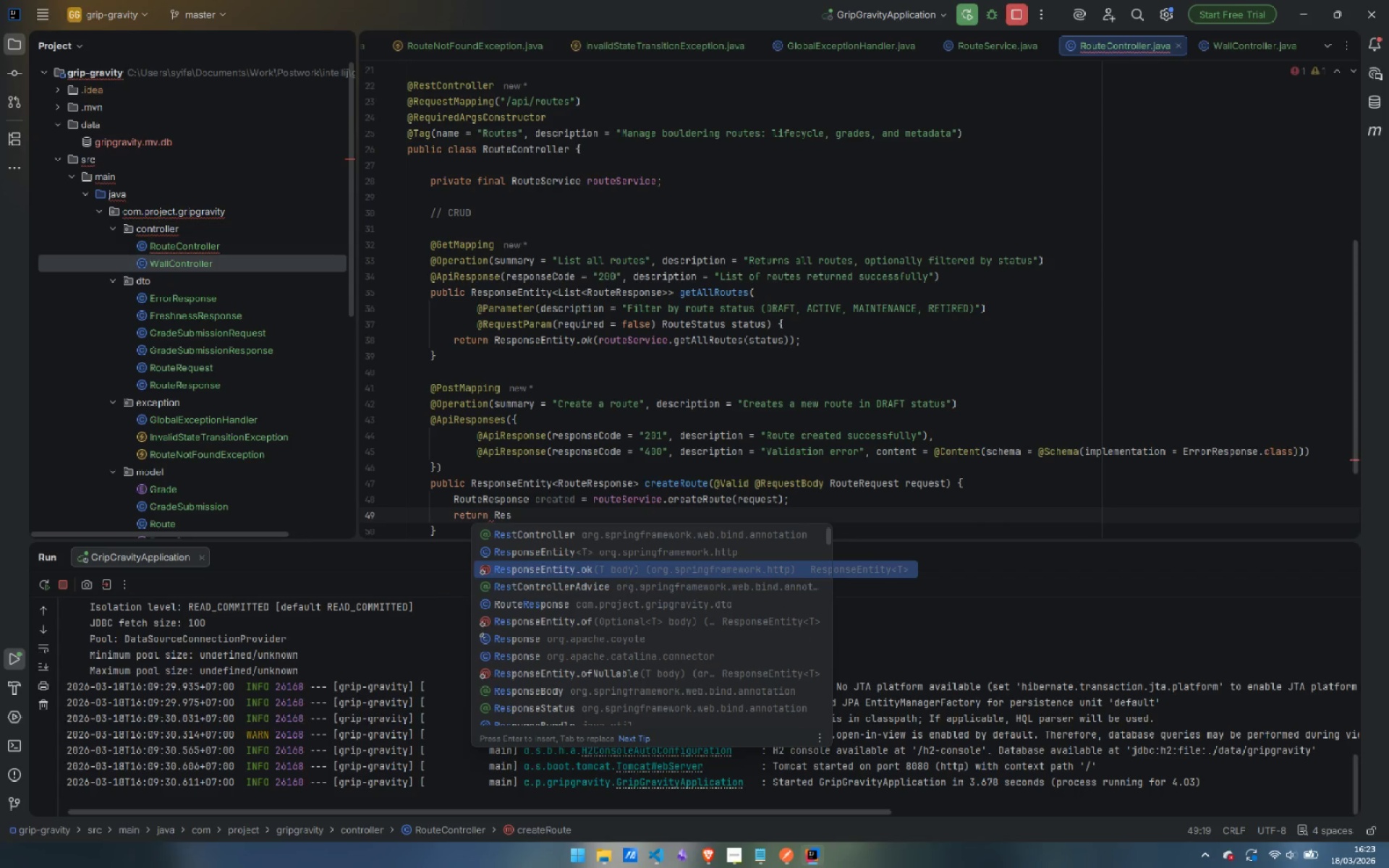 
key(ArrowUp)
 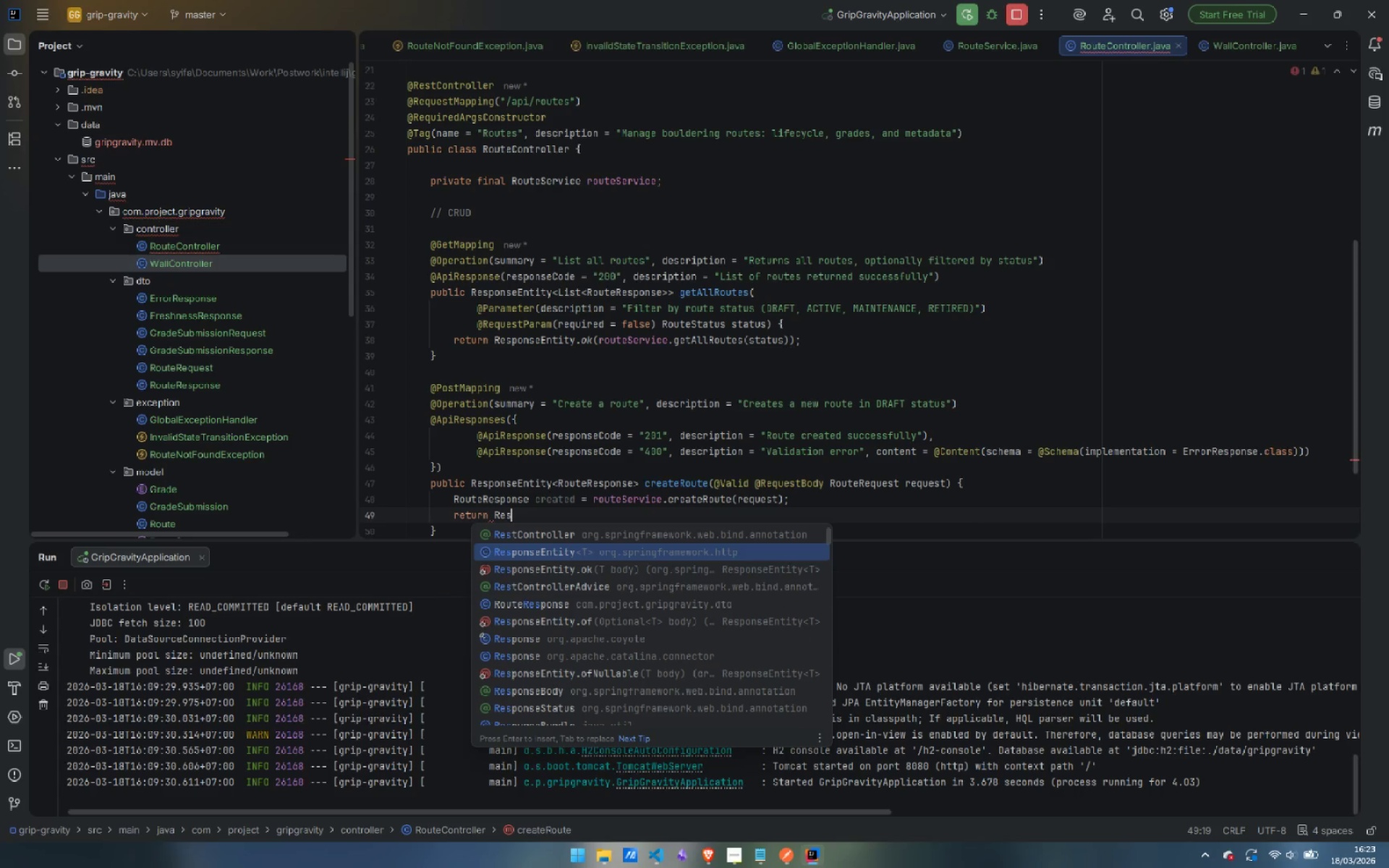 
key(Enter)
 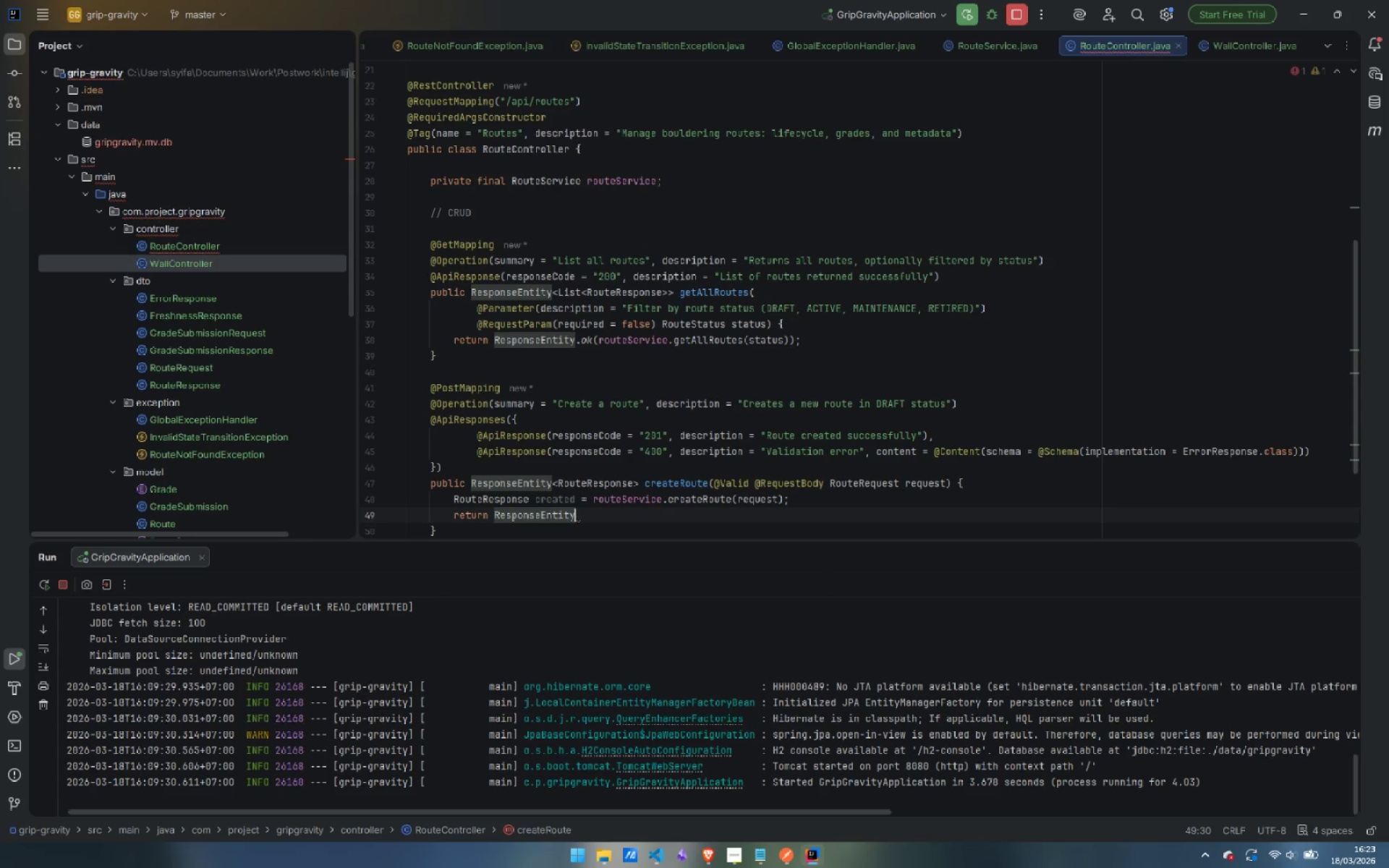 
key(Period)
 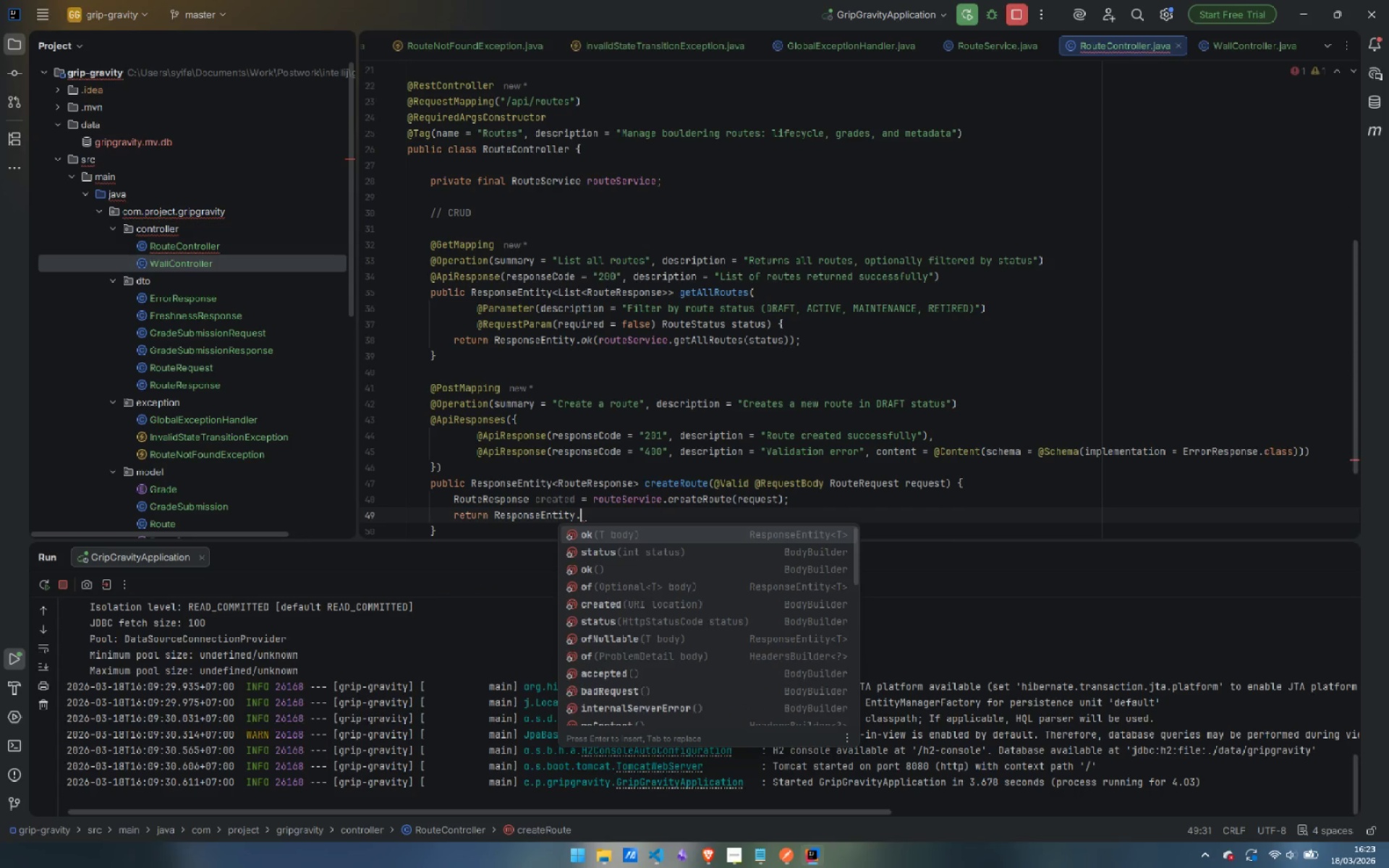 
key(S)
 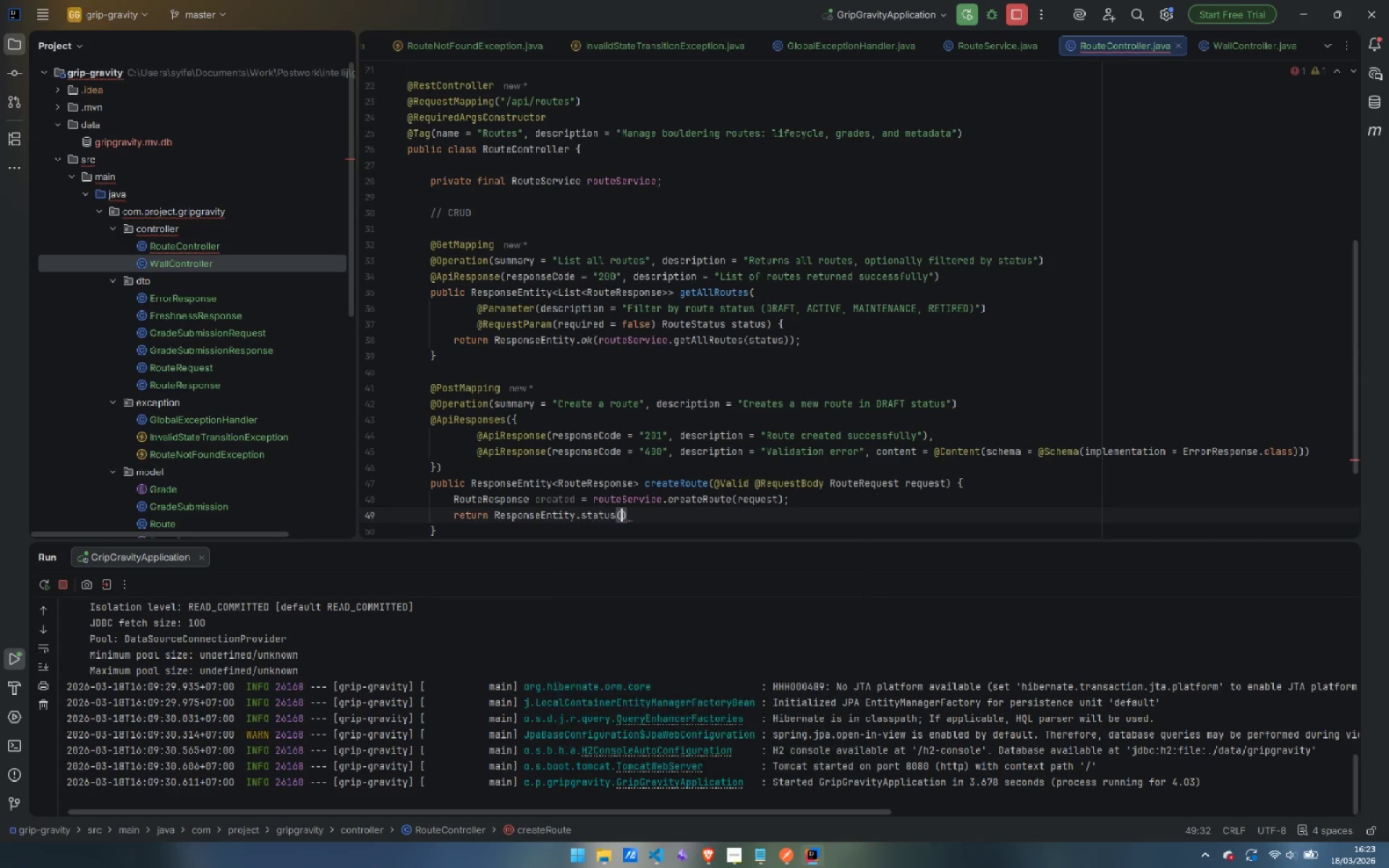 
key(Enter)
 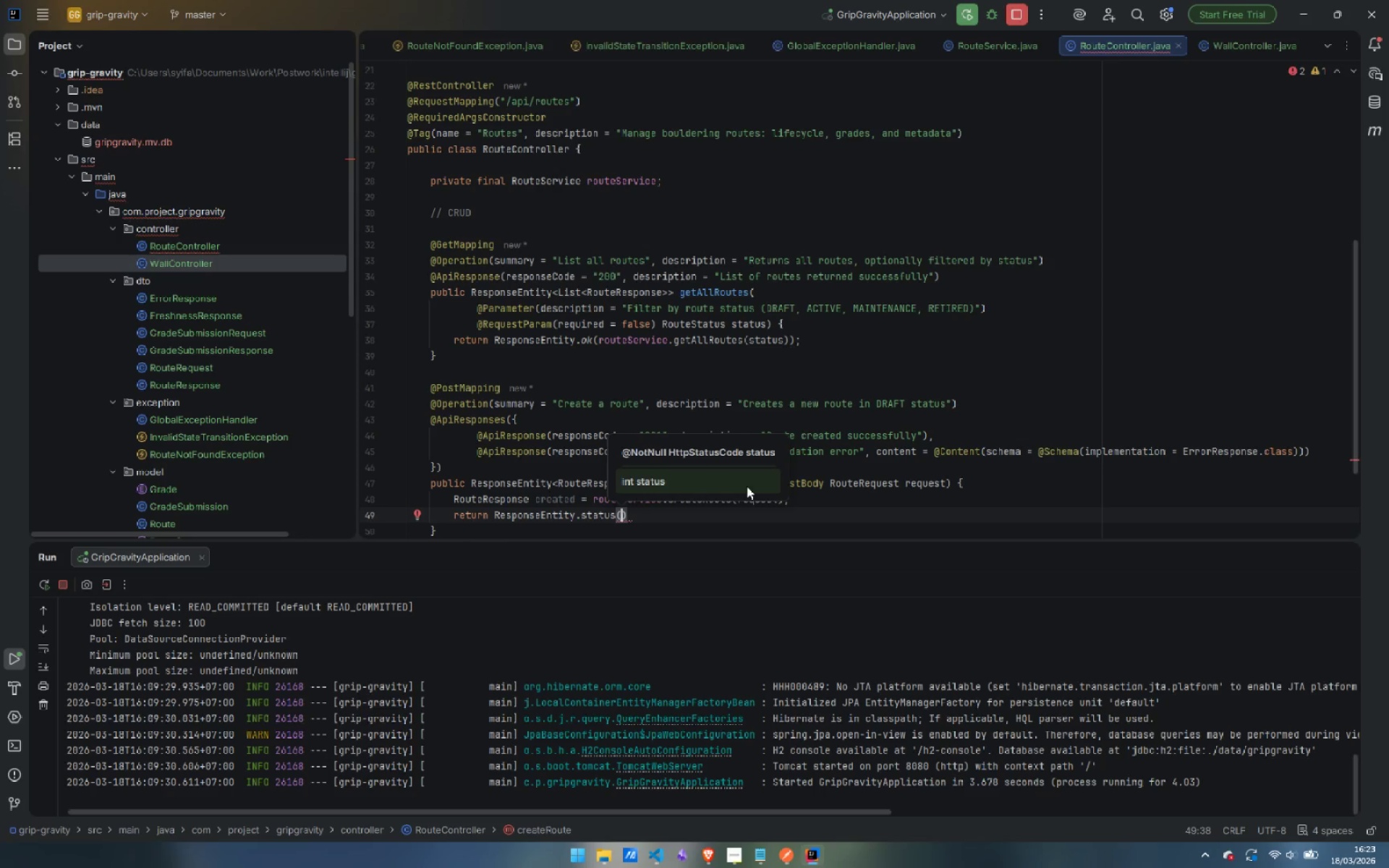 
type(Htt)
 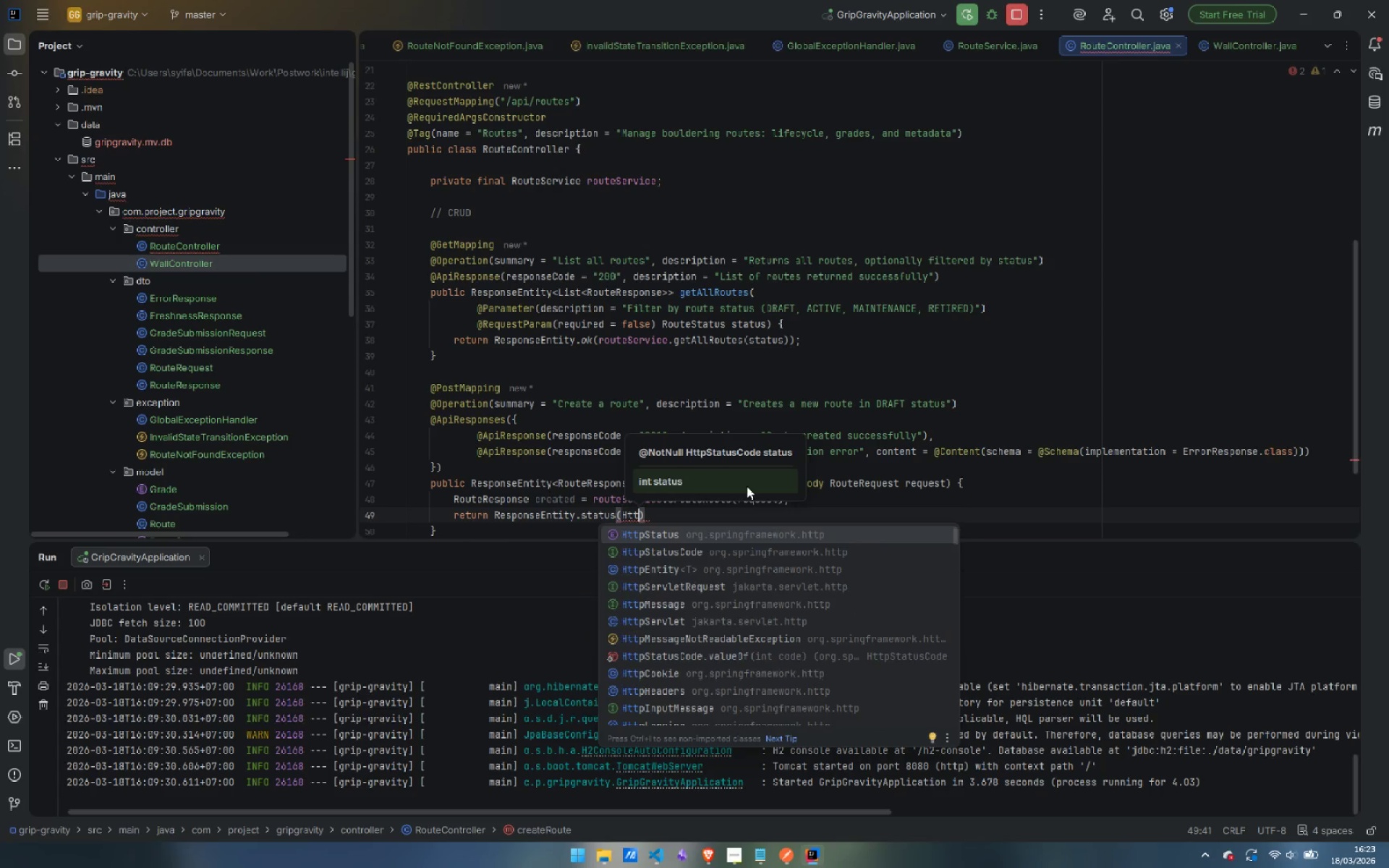 
key(Enter)
 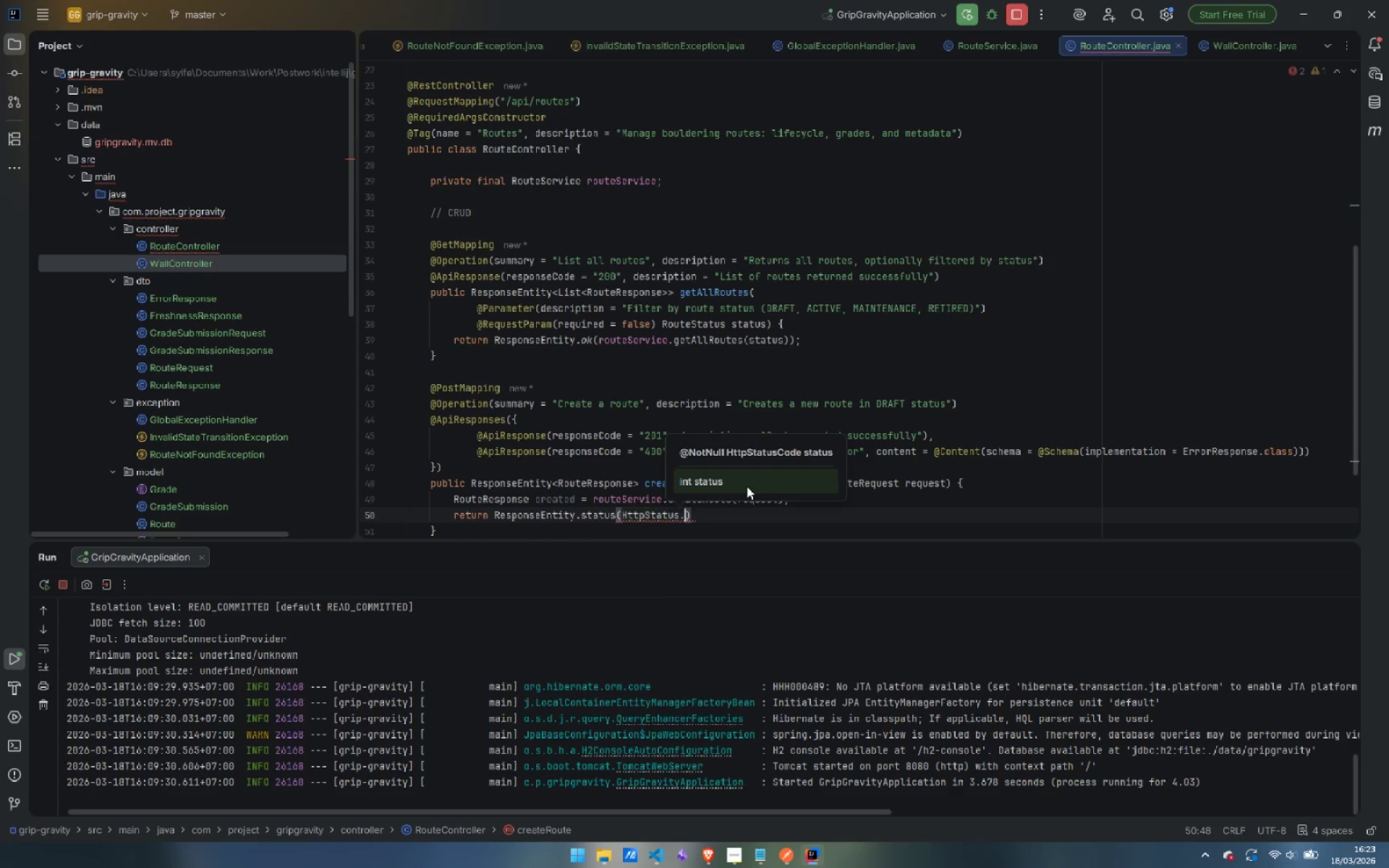 
key(Period)
 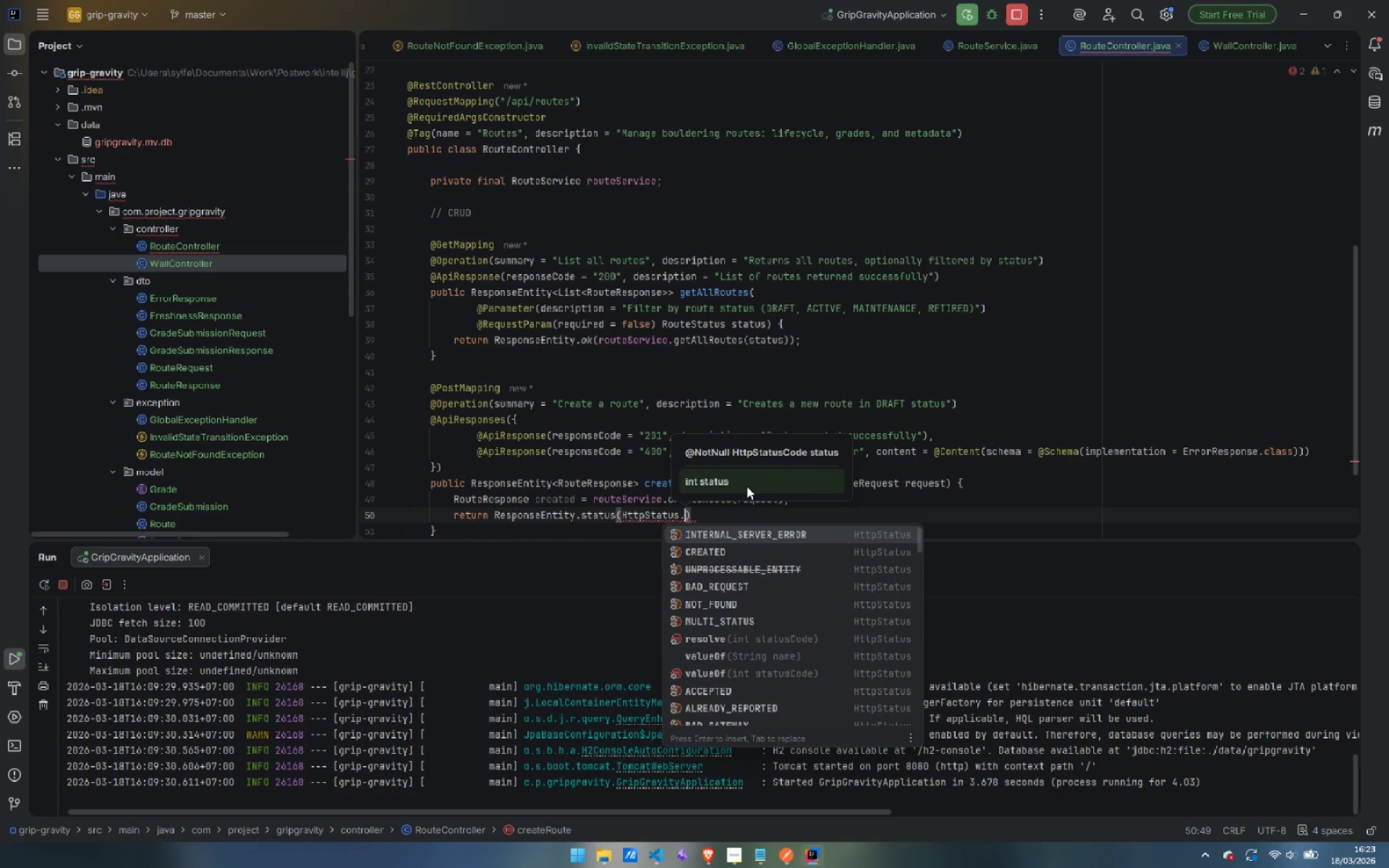 
key(Shift+C)
 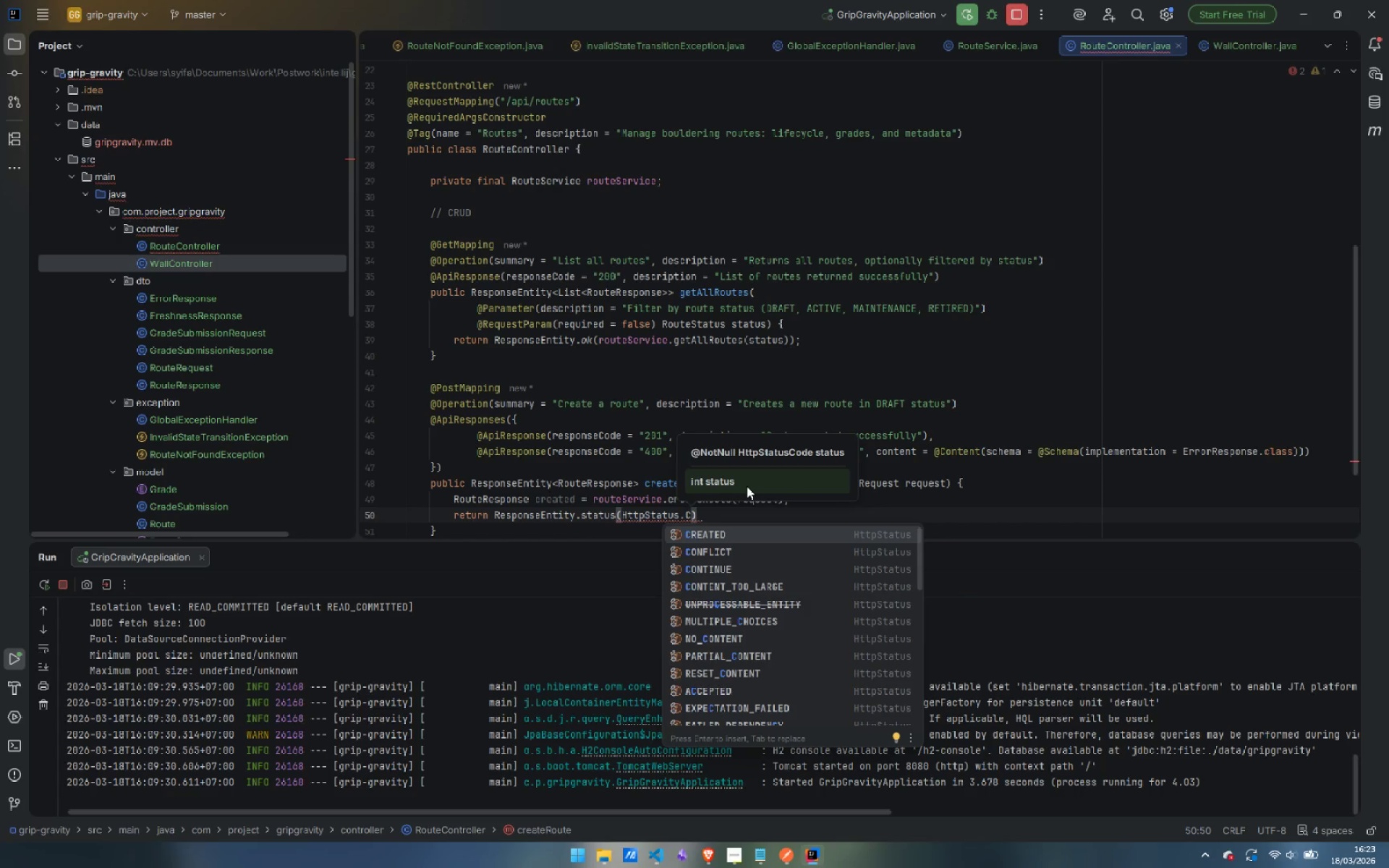 
key(Enter)
 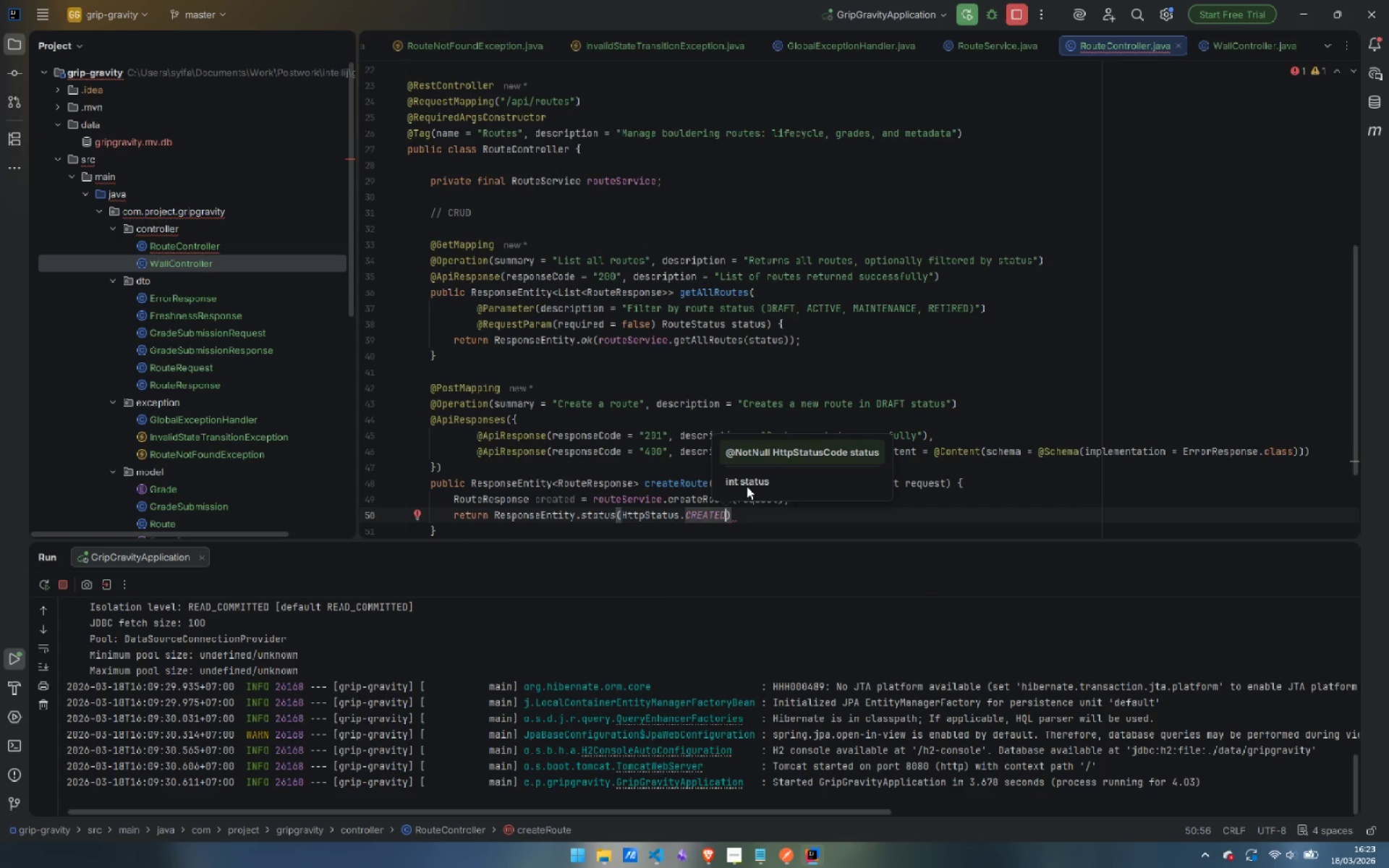 
key(ArrowRight)
 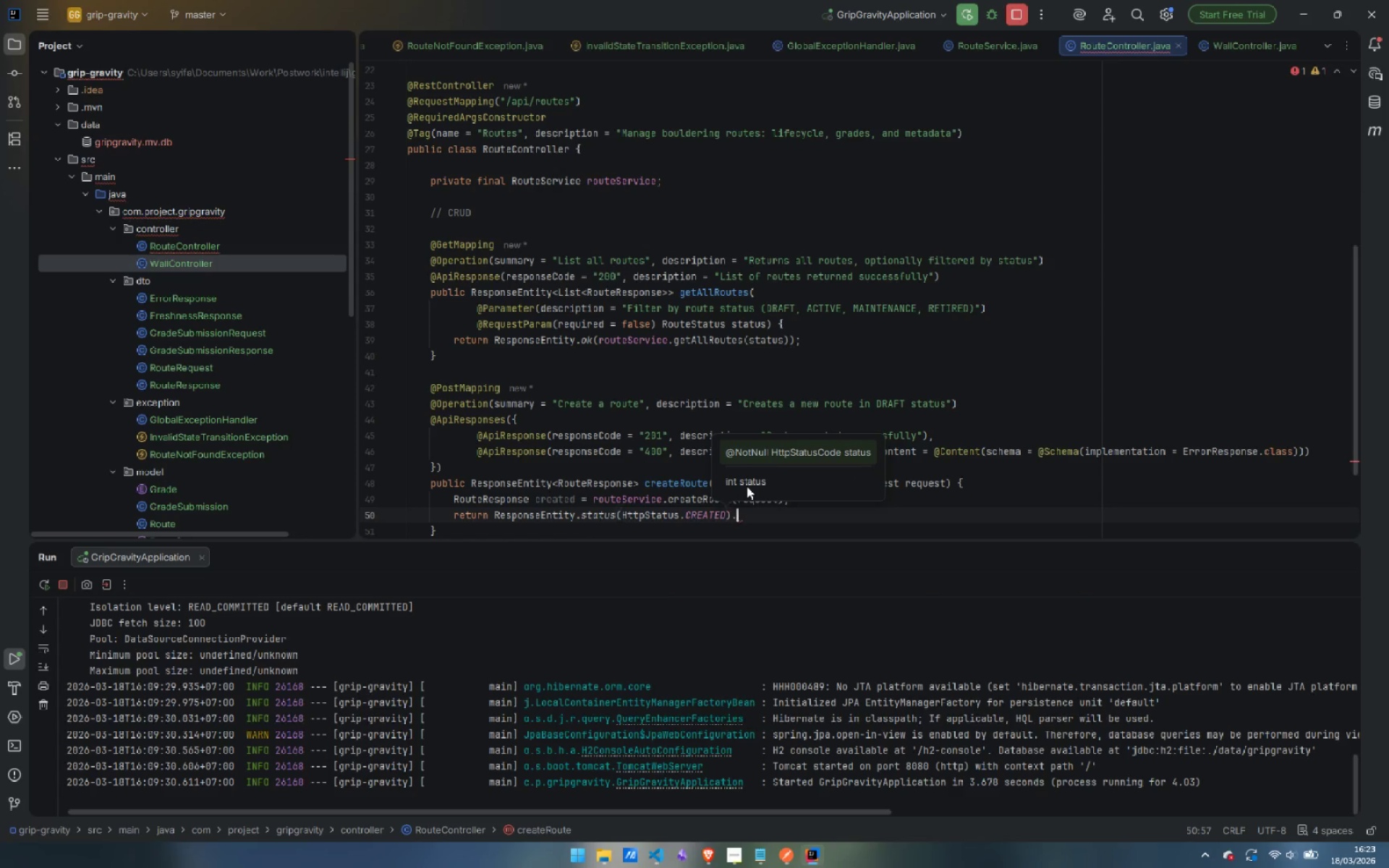 
type(.bo)
 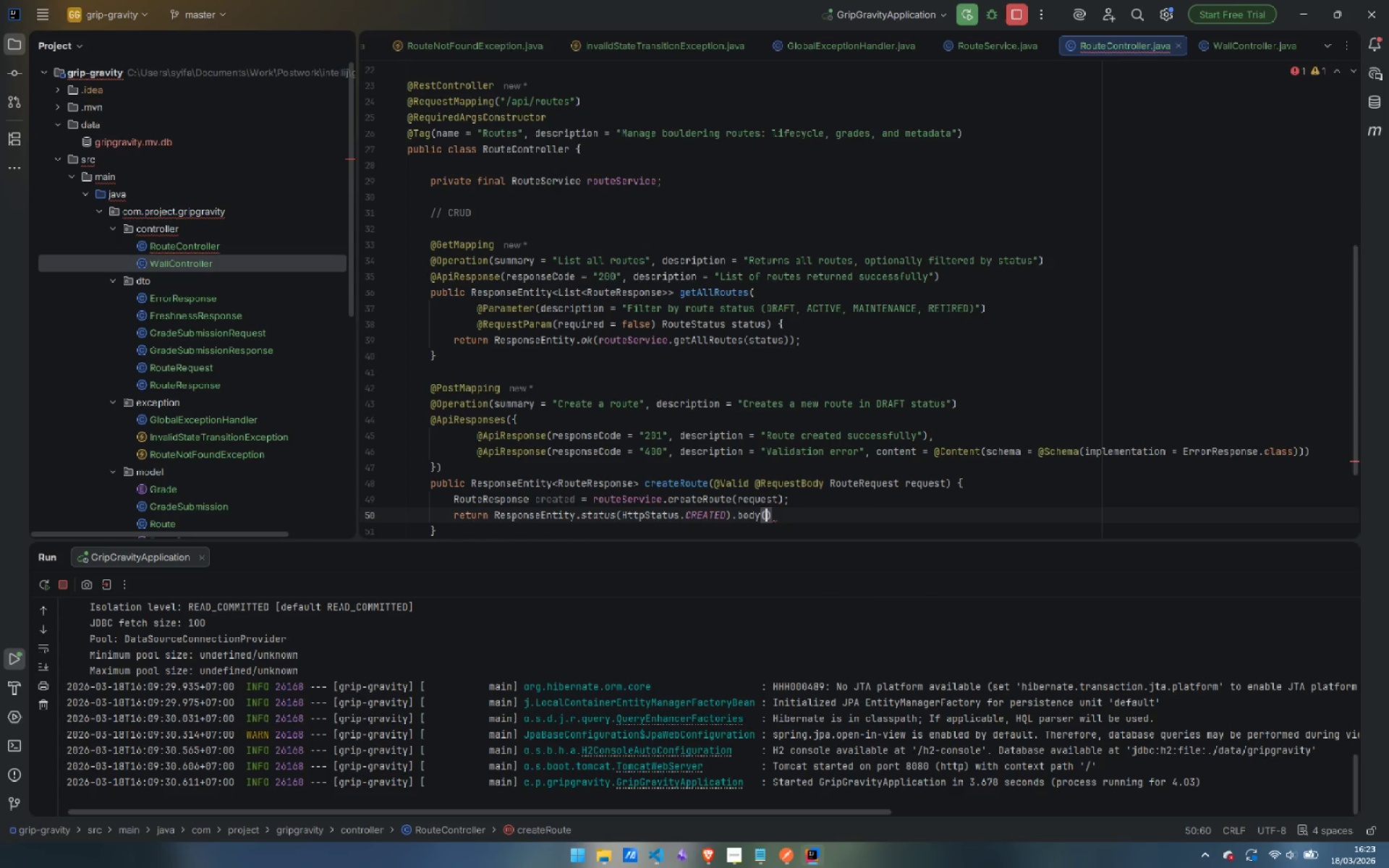 
key(Enter)
 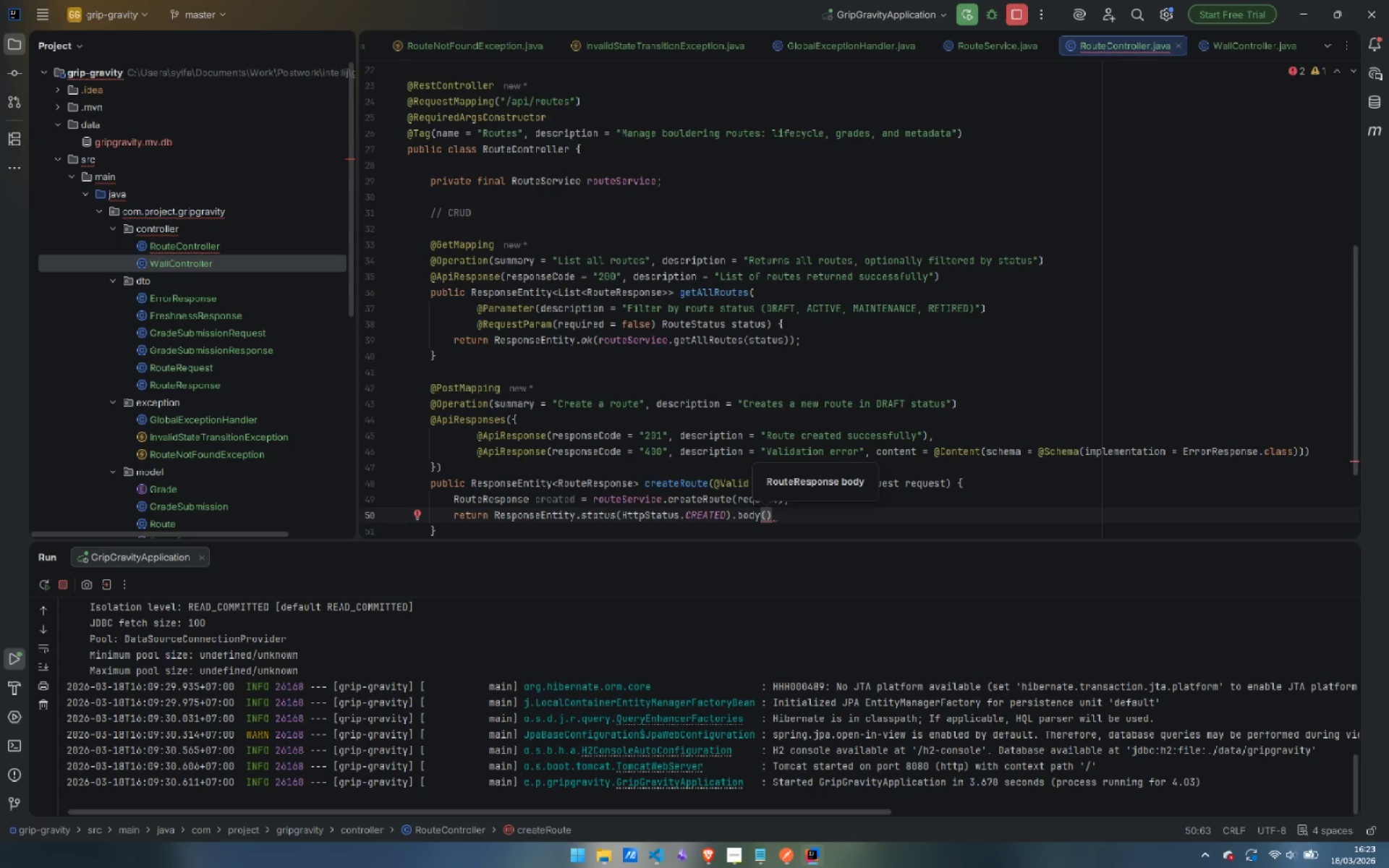 
type(cre)
 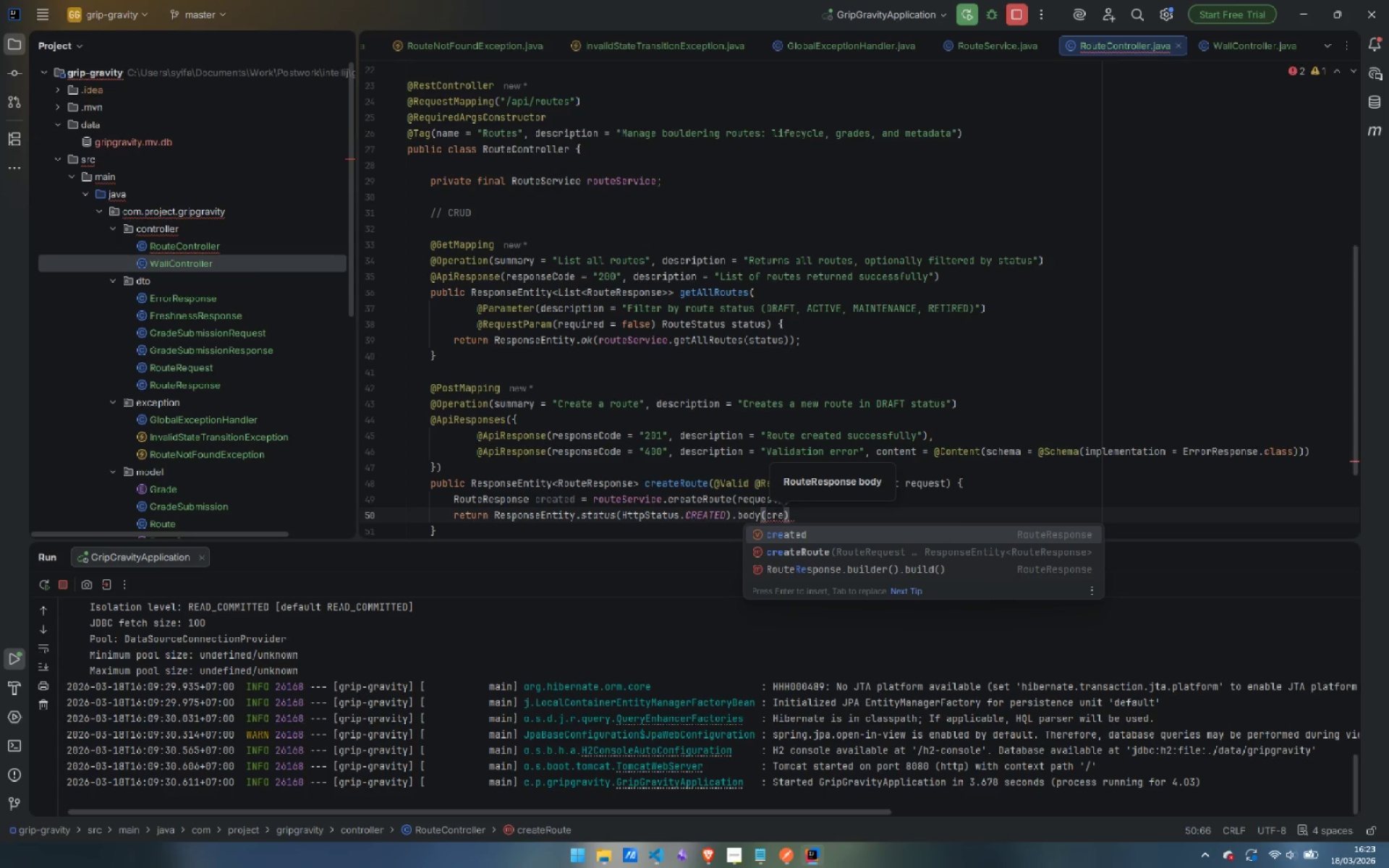 
key(Enter)
 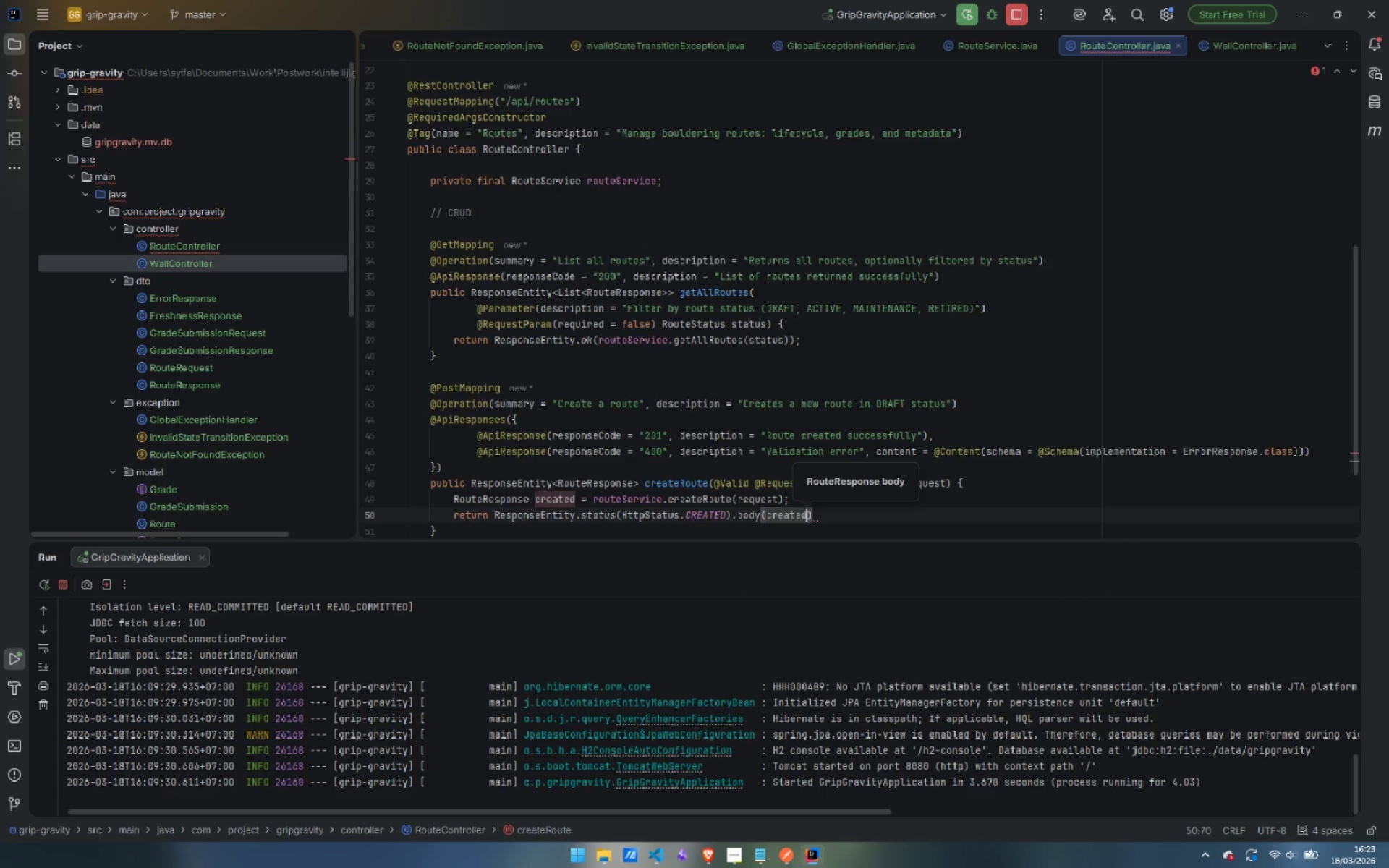 
key(ArrowRight)
 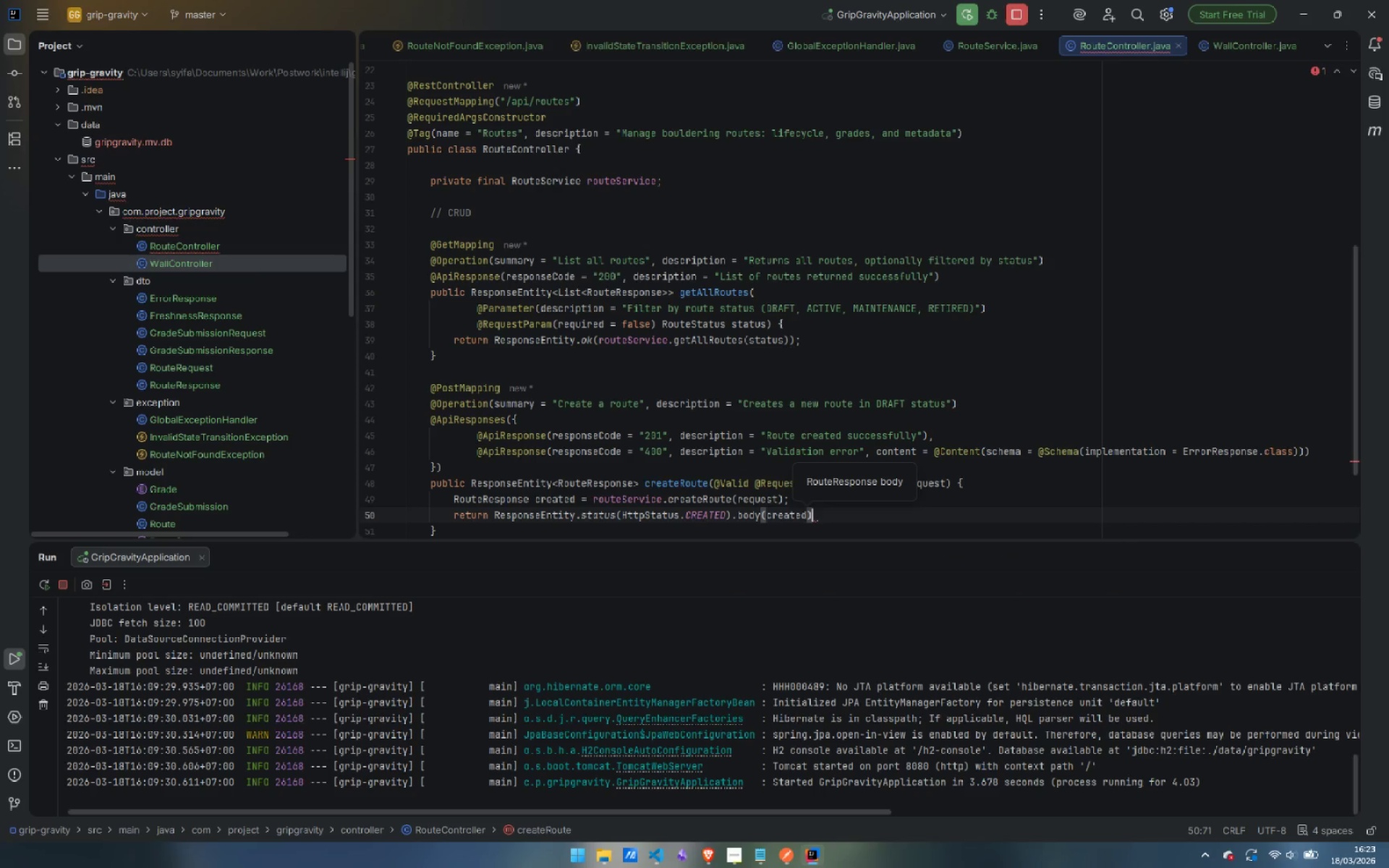 
key(Semicolon)
 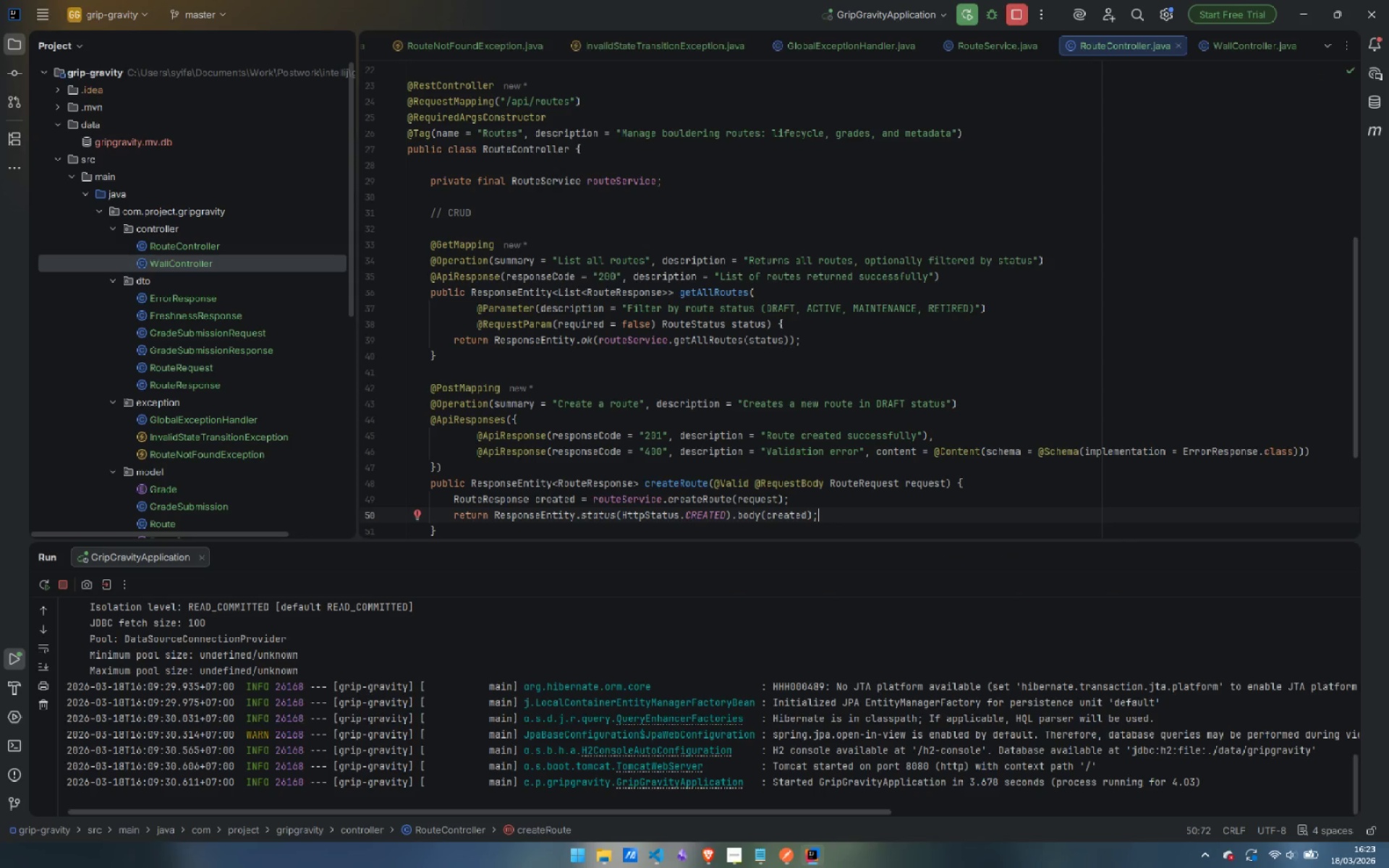 
key(ArrowDown)
 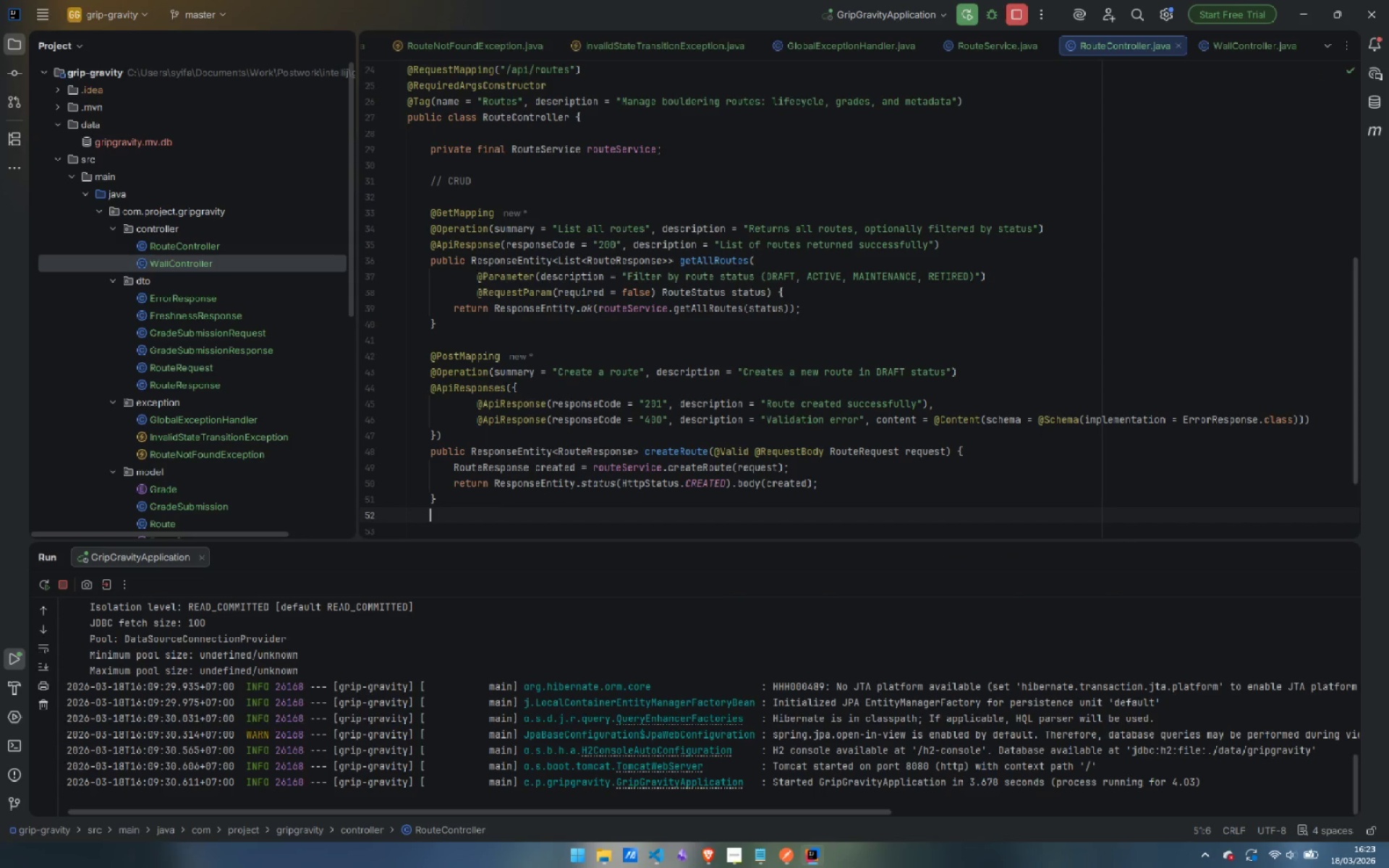 
key(Enter)
 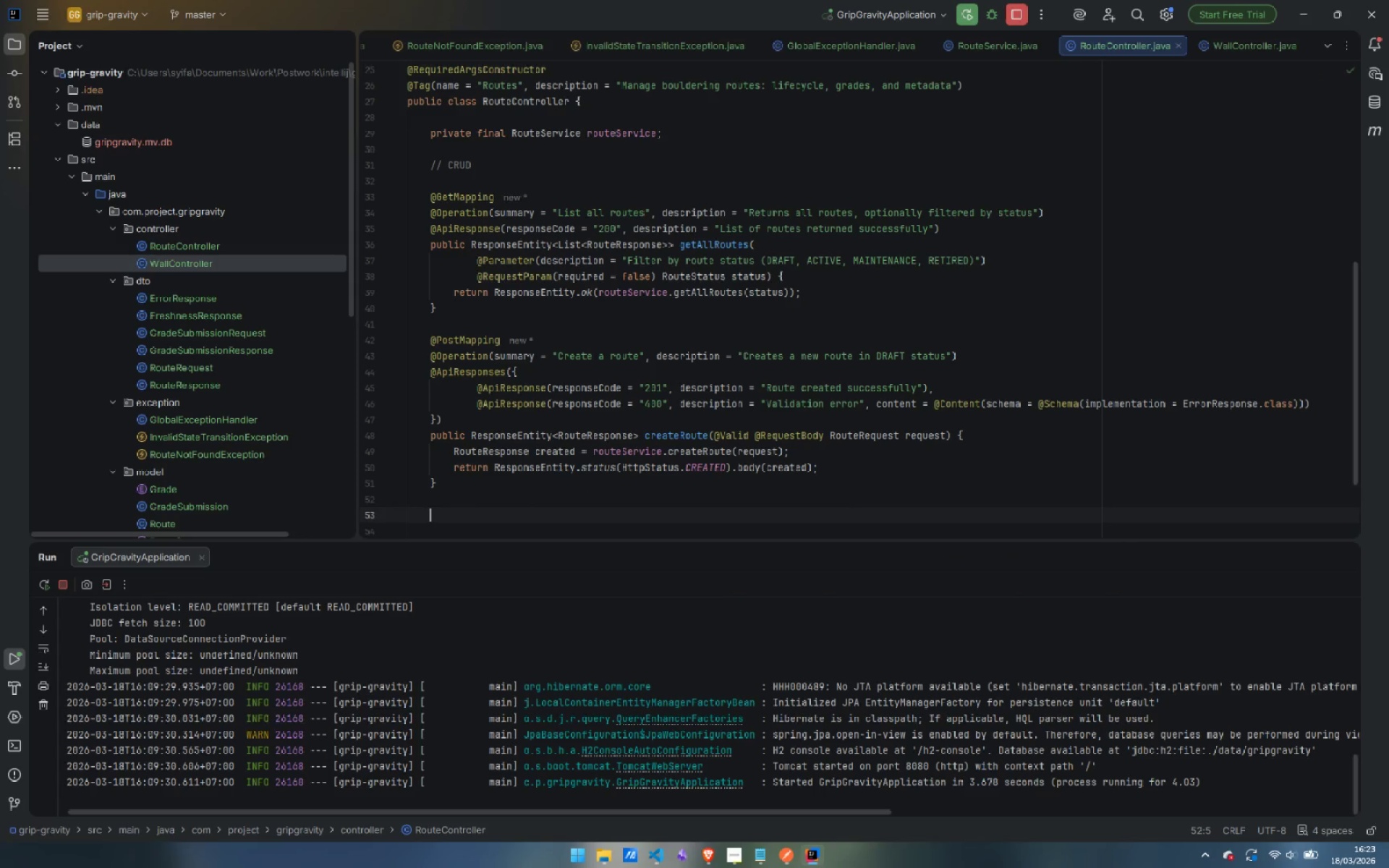 
key(Enter)
 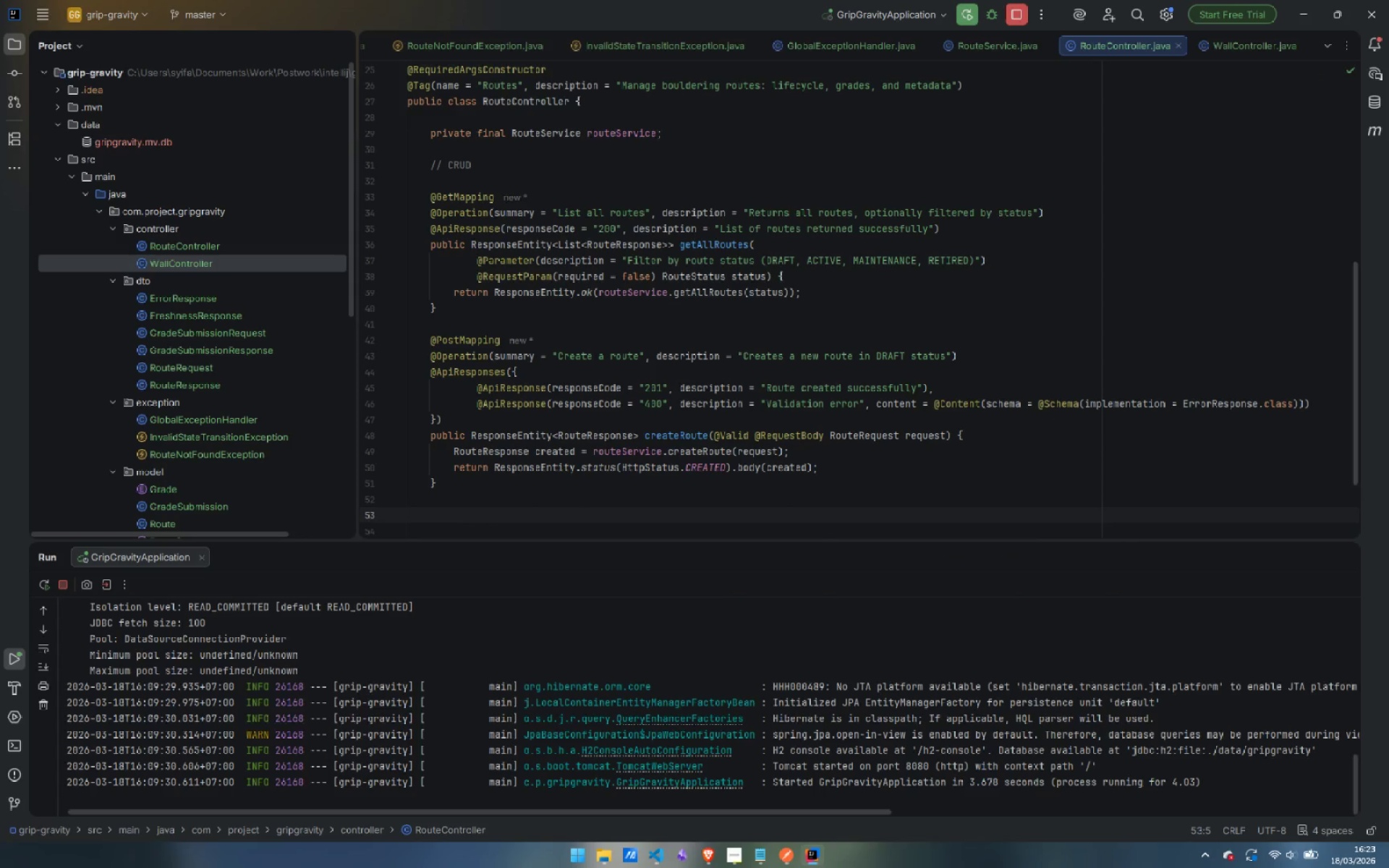 
type(@Get)
 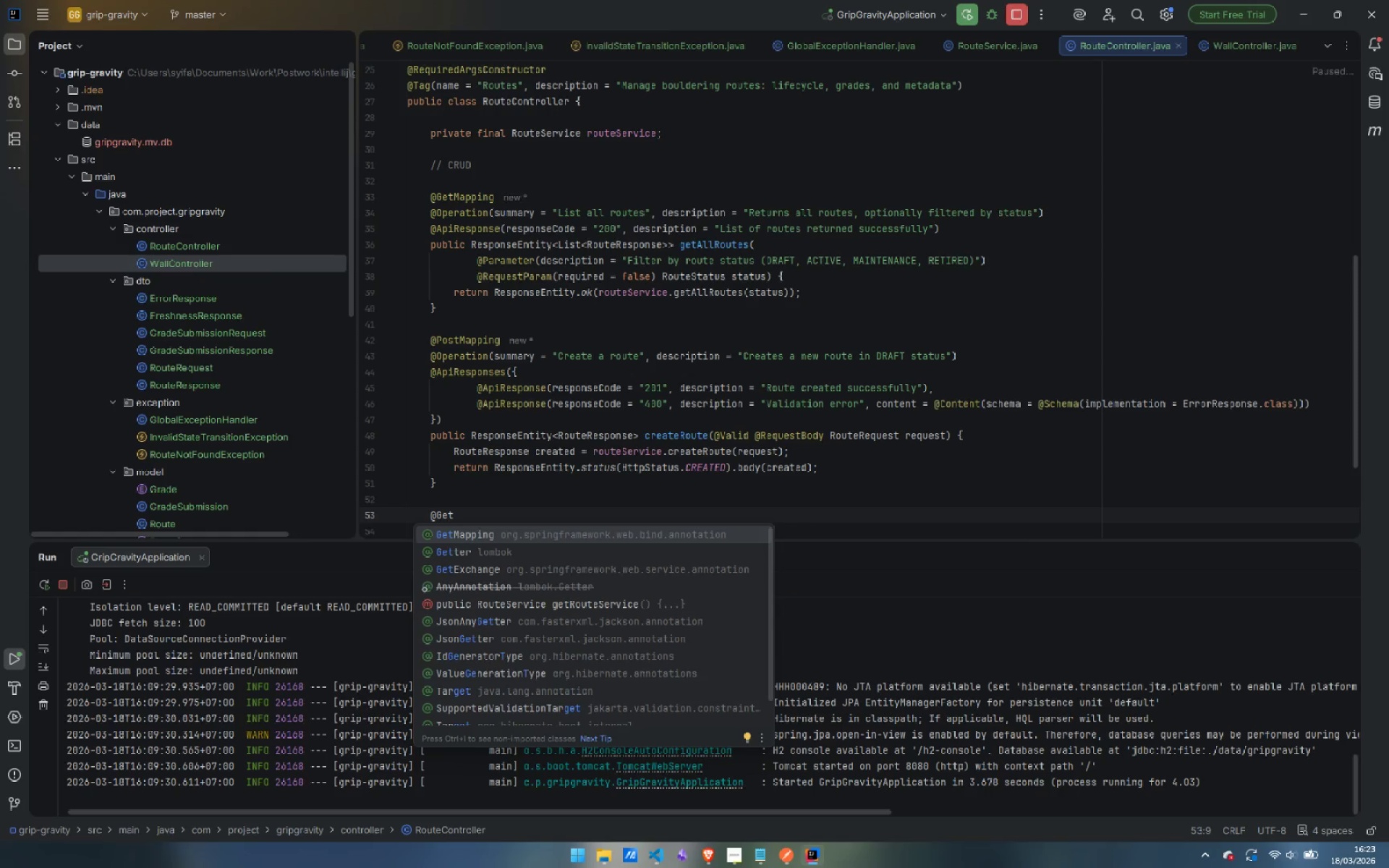 
key(Enter)
 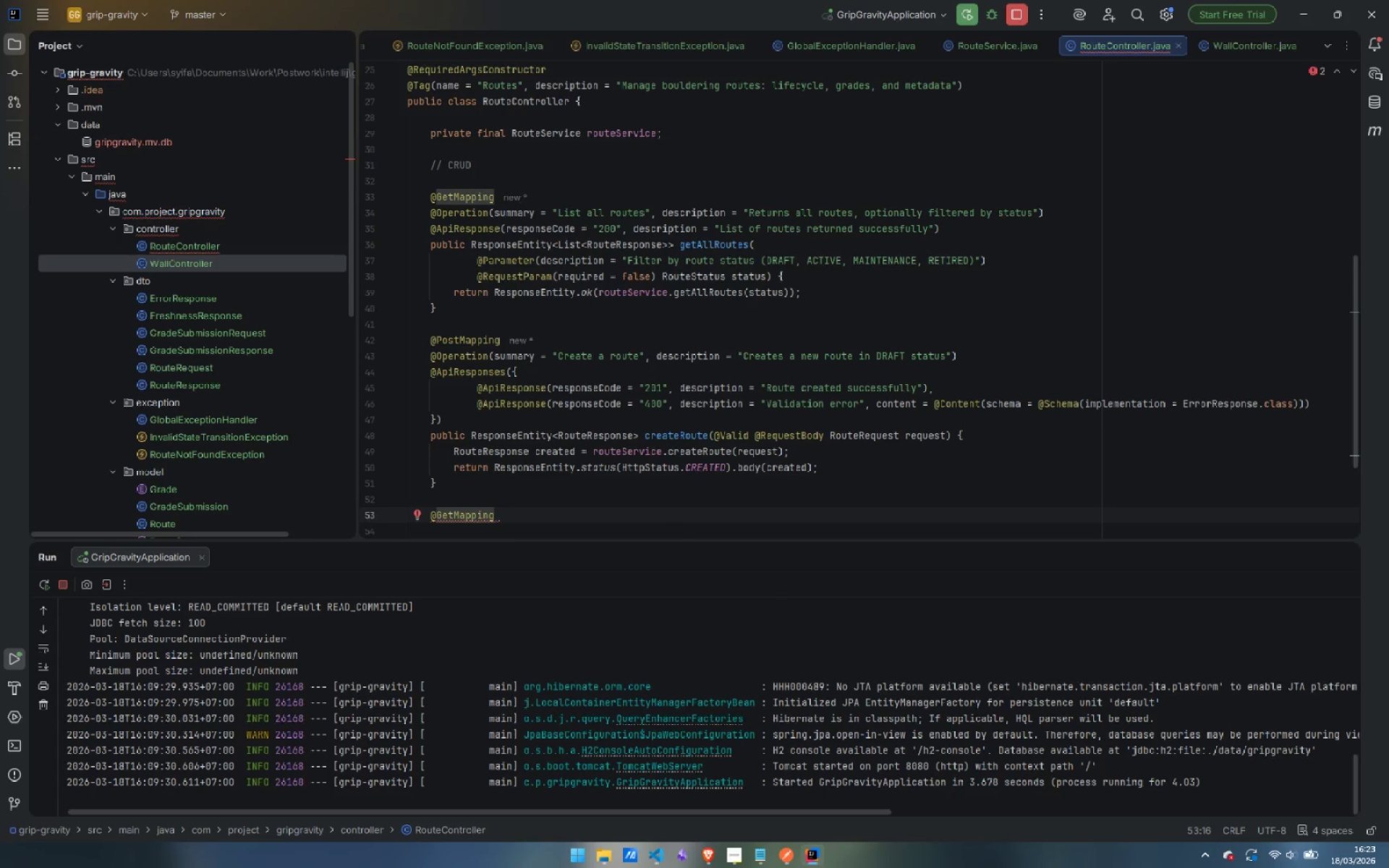 
key(Enter)
 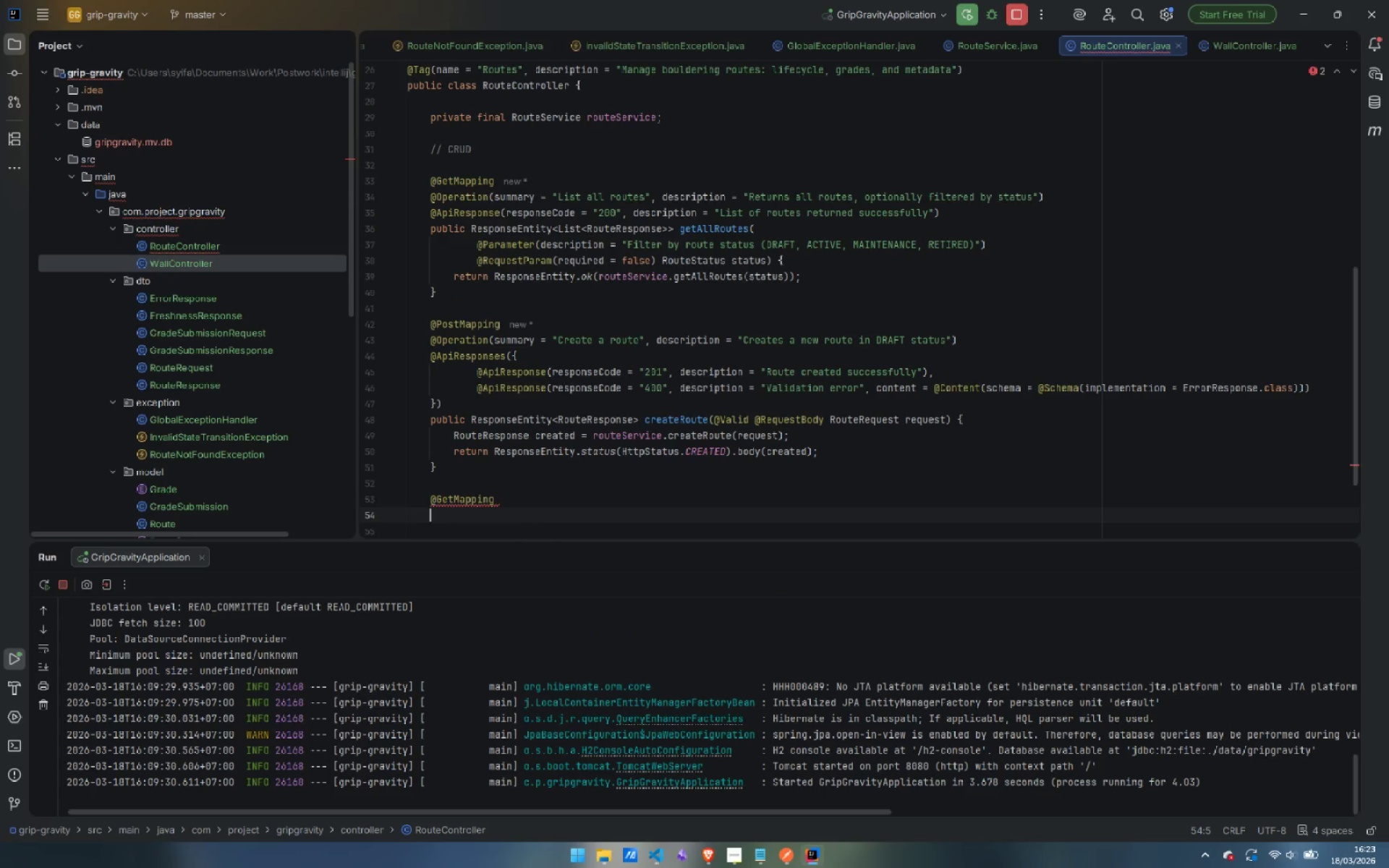 
key(Backspace)
key(Backspace)
type(g("/{})
 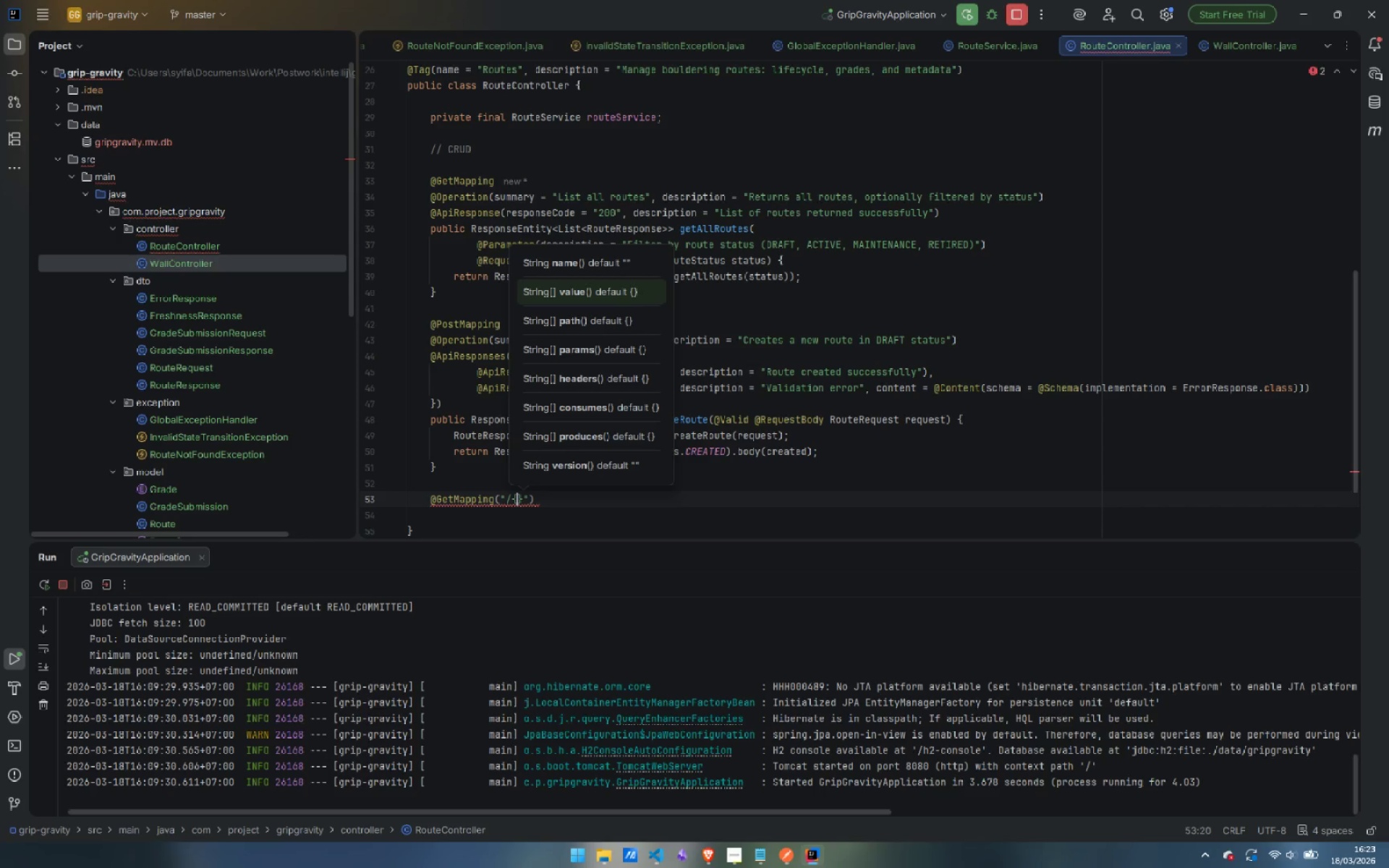 
 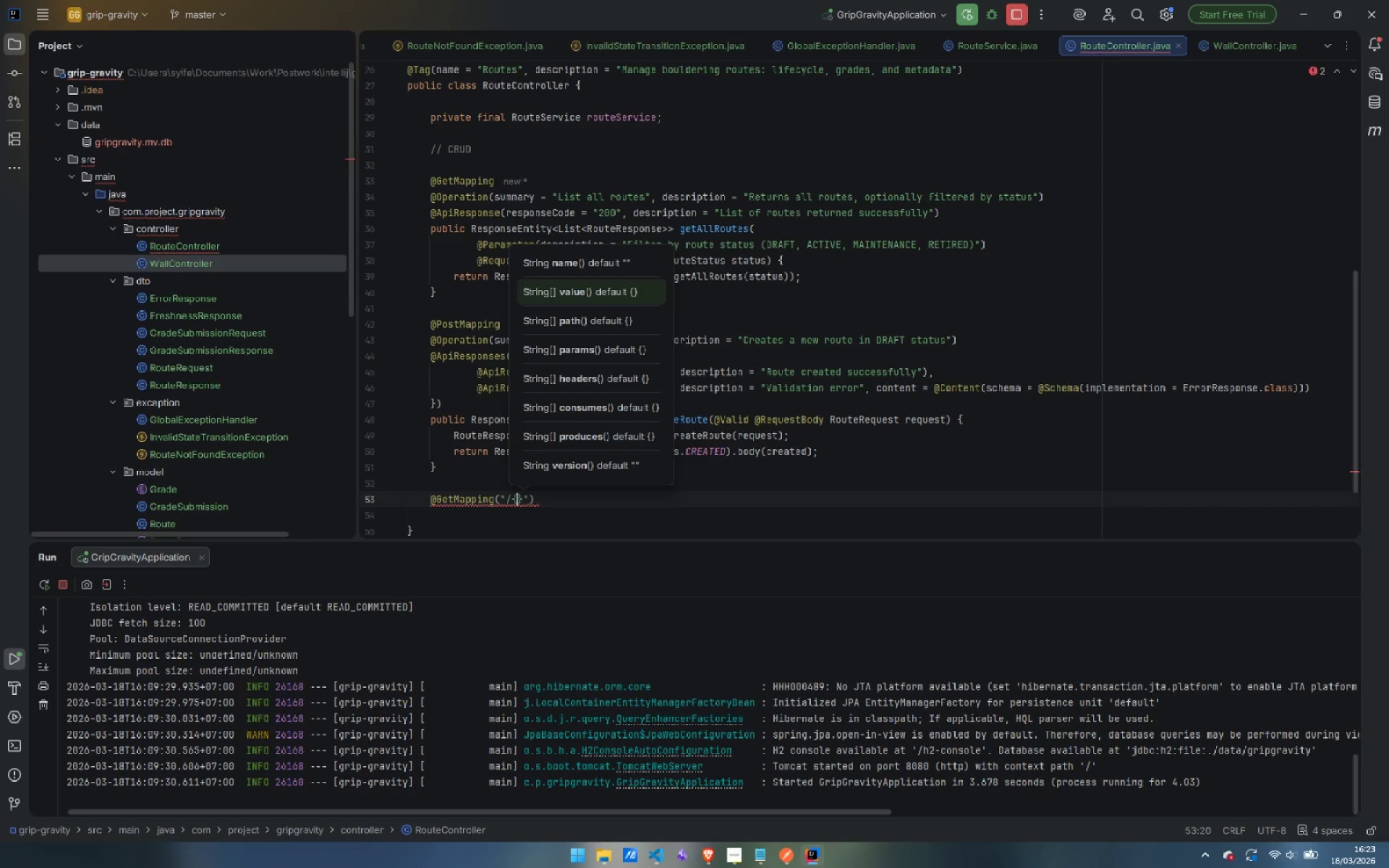 
key(ArrowLeft)
 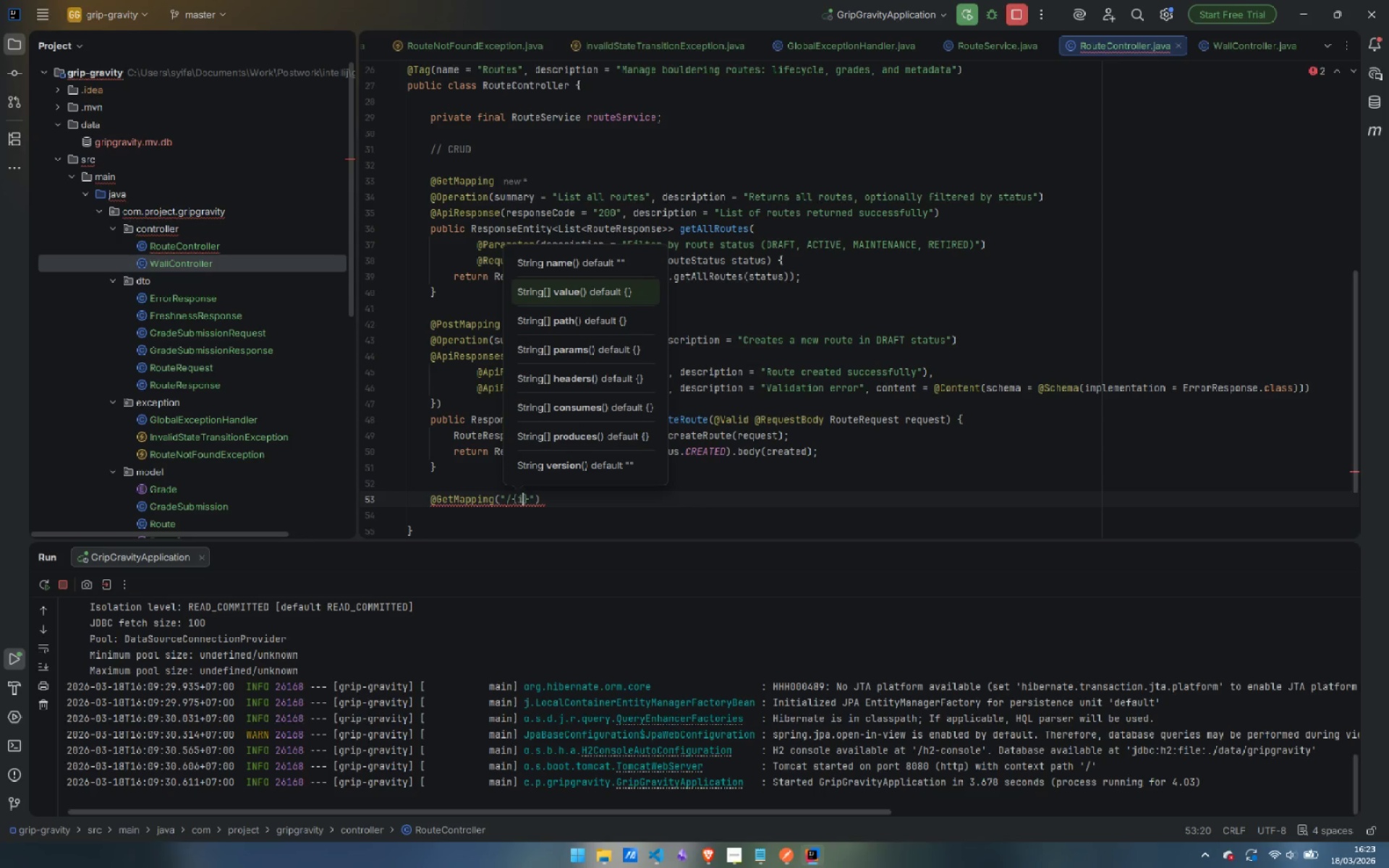 
type(id)
 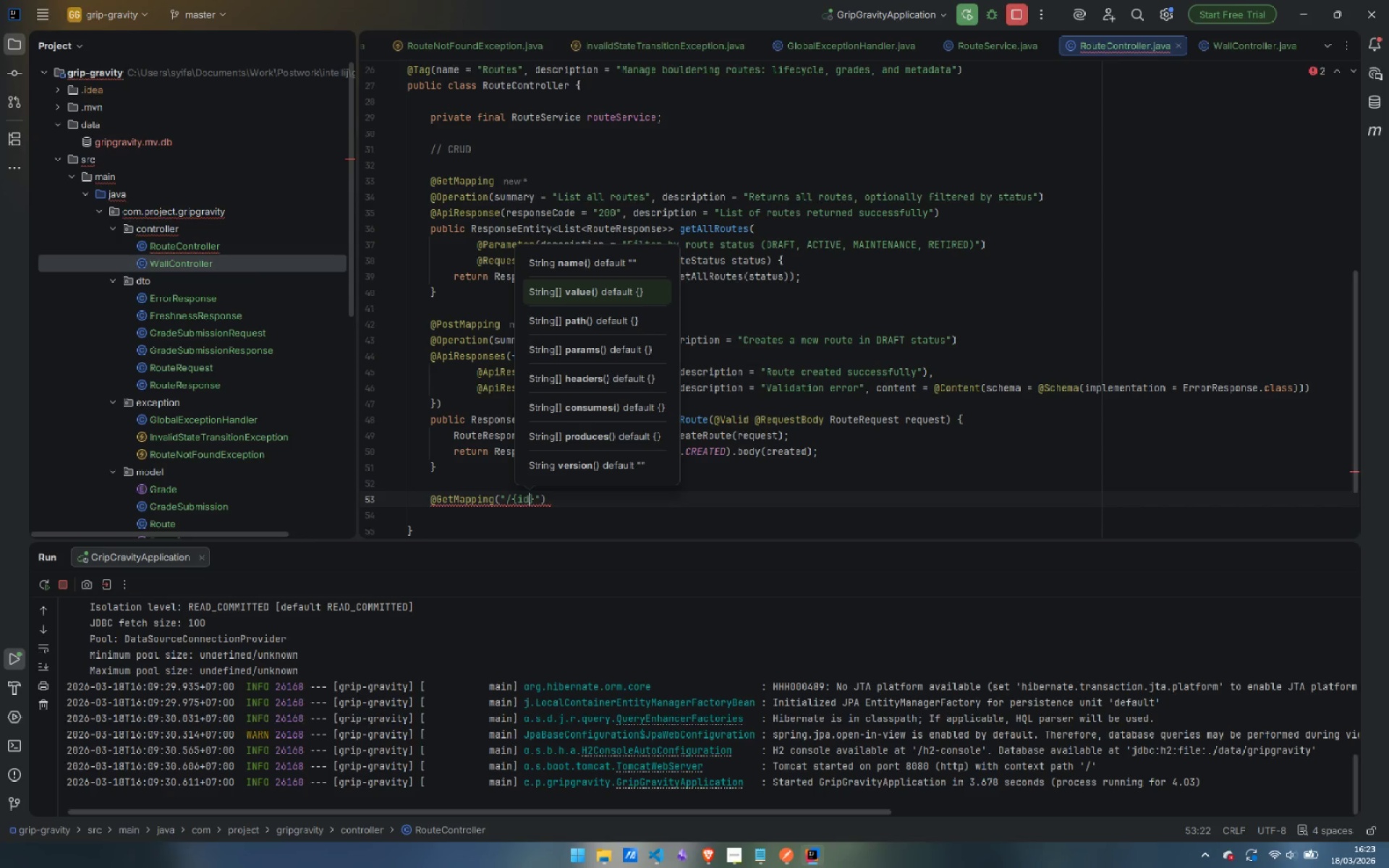 
key(ArrowRight)
 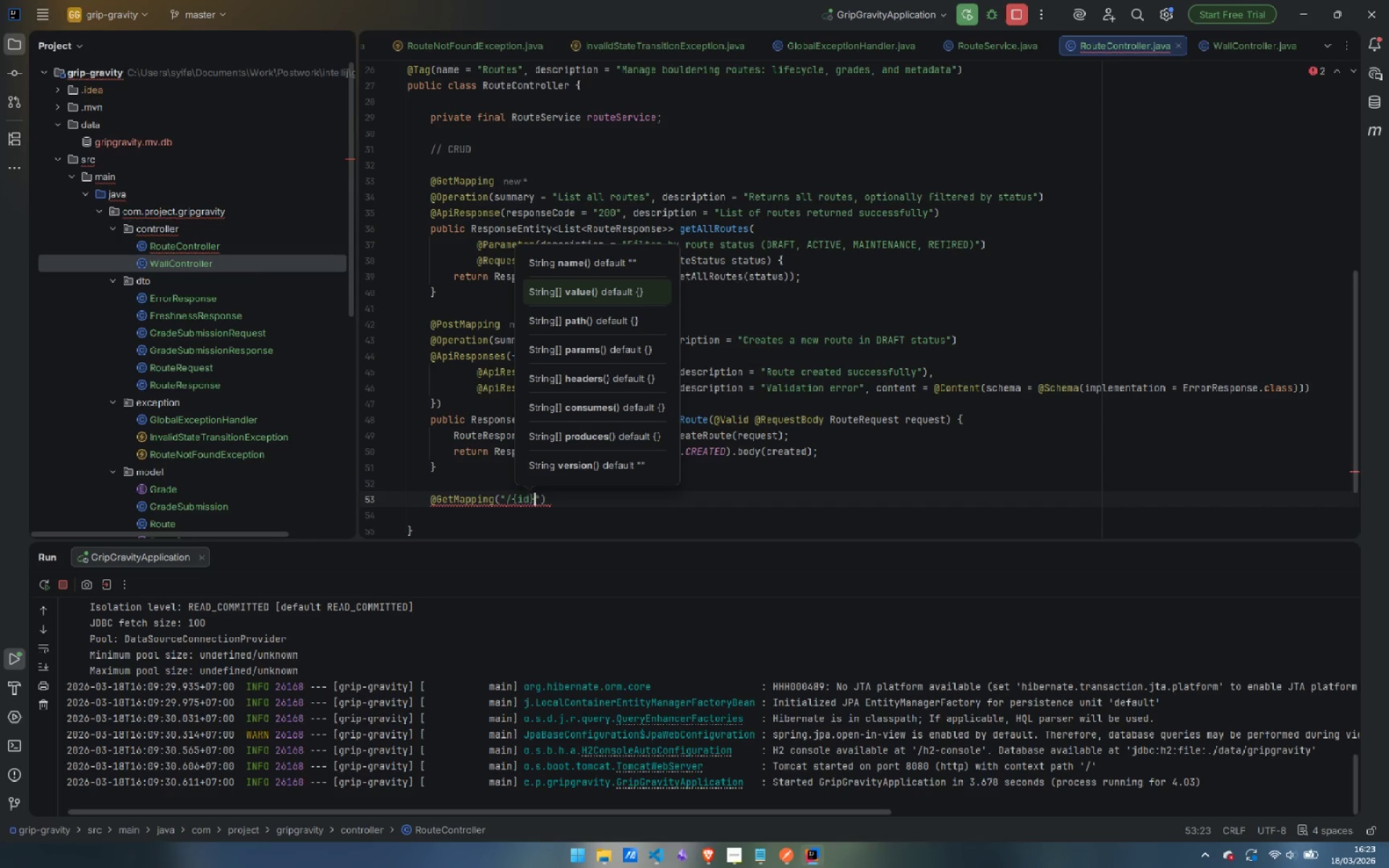 
key(ArrowRight)
 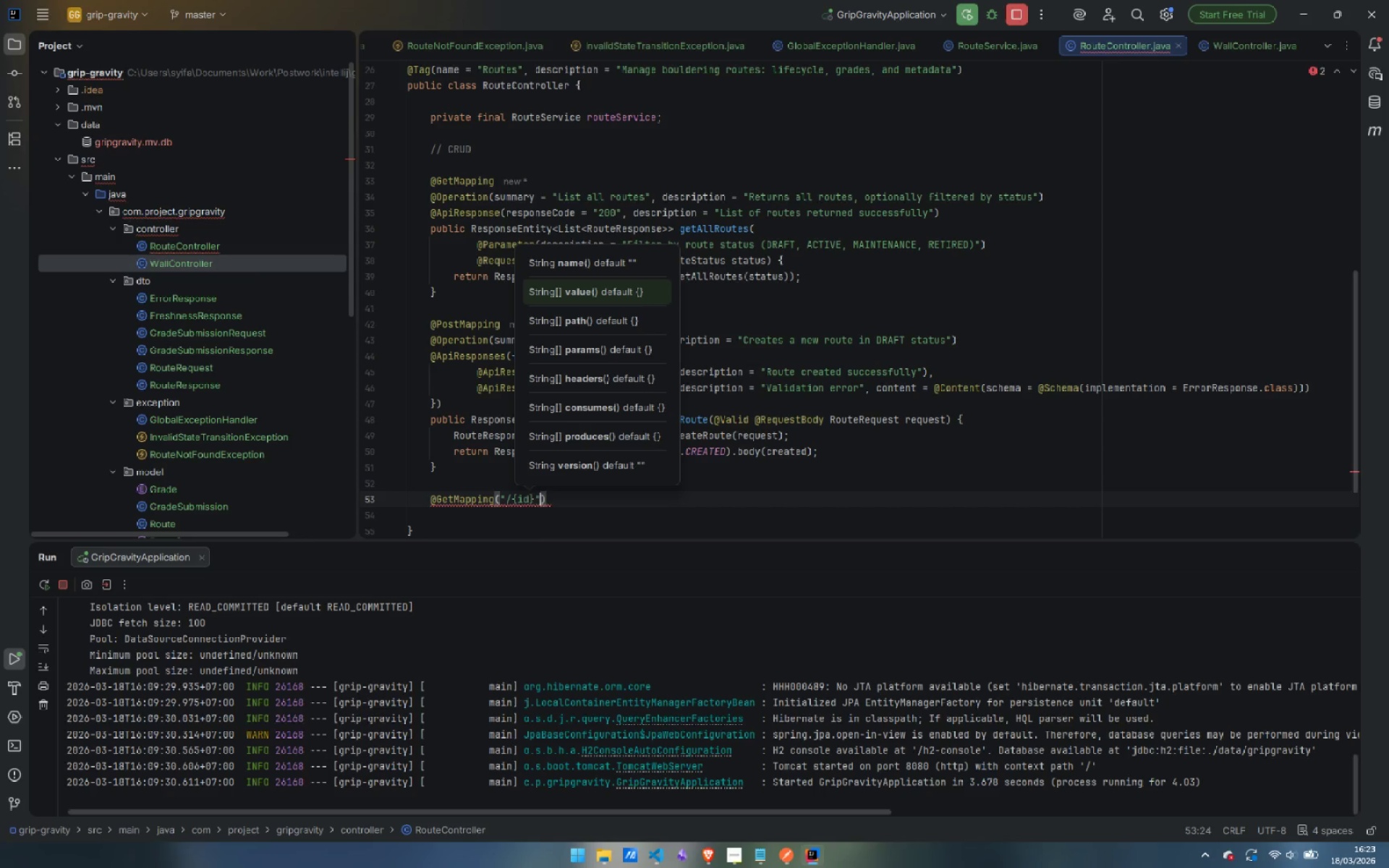 
key(ArrowRight)
 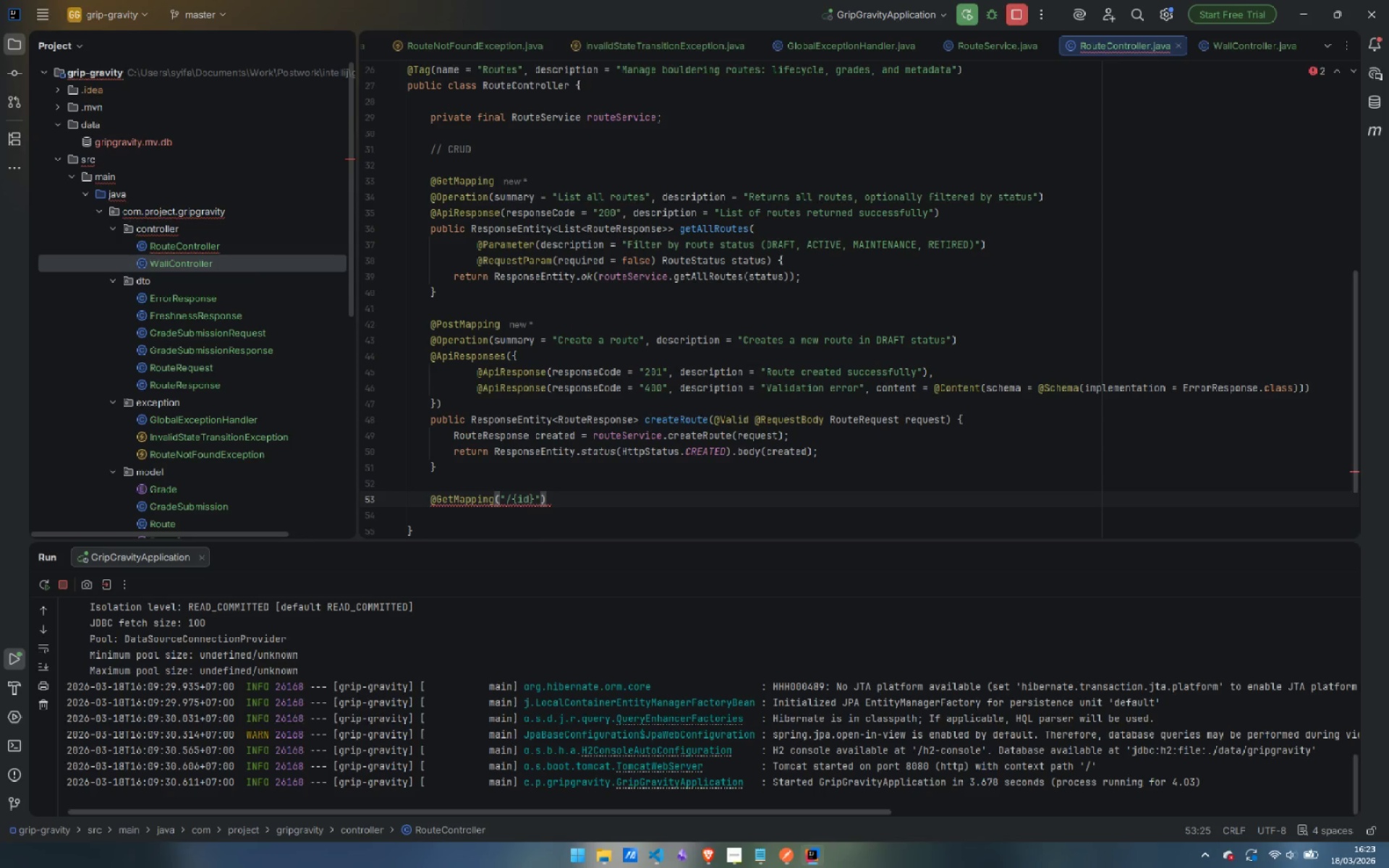 
key(Enter)
 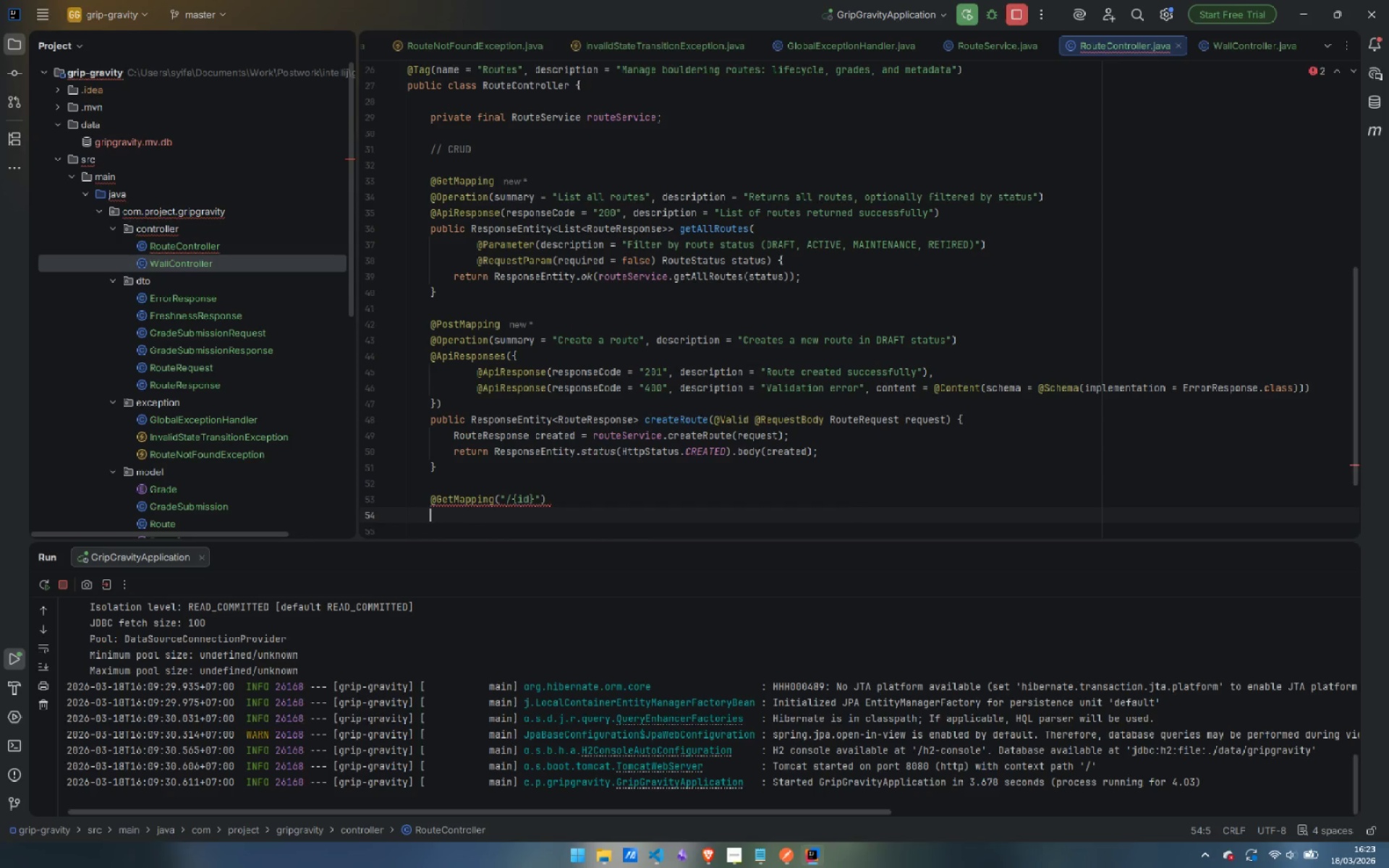 
type(@Ope)
 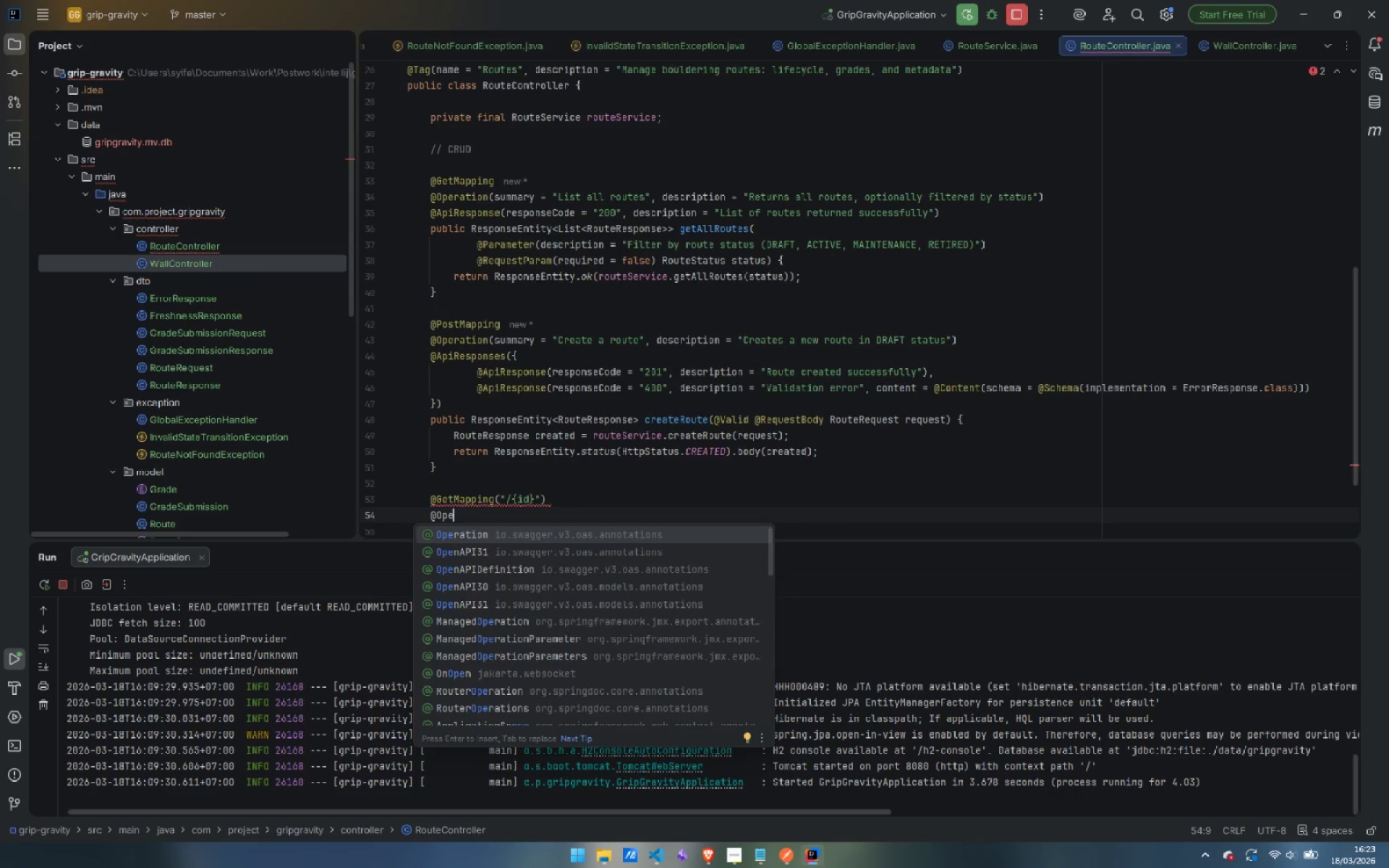 
key(Enter)
 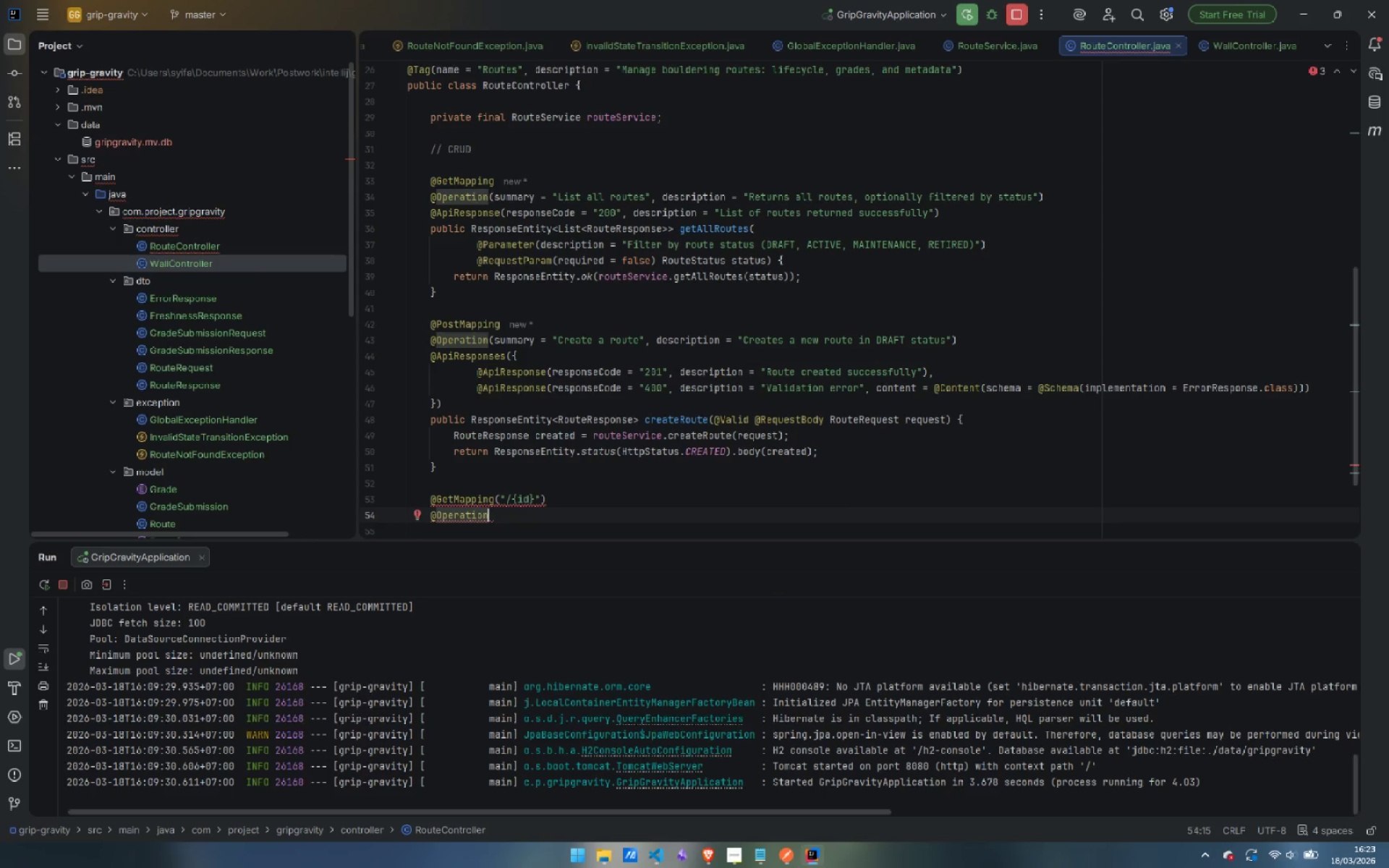 
type((sum)
 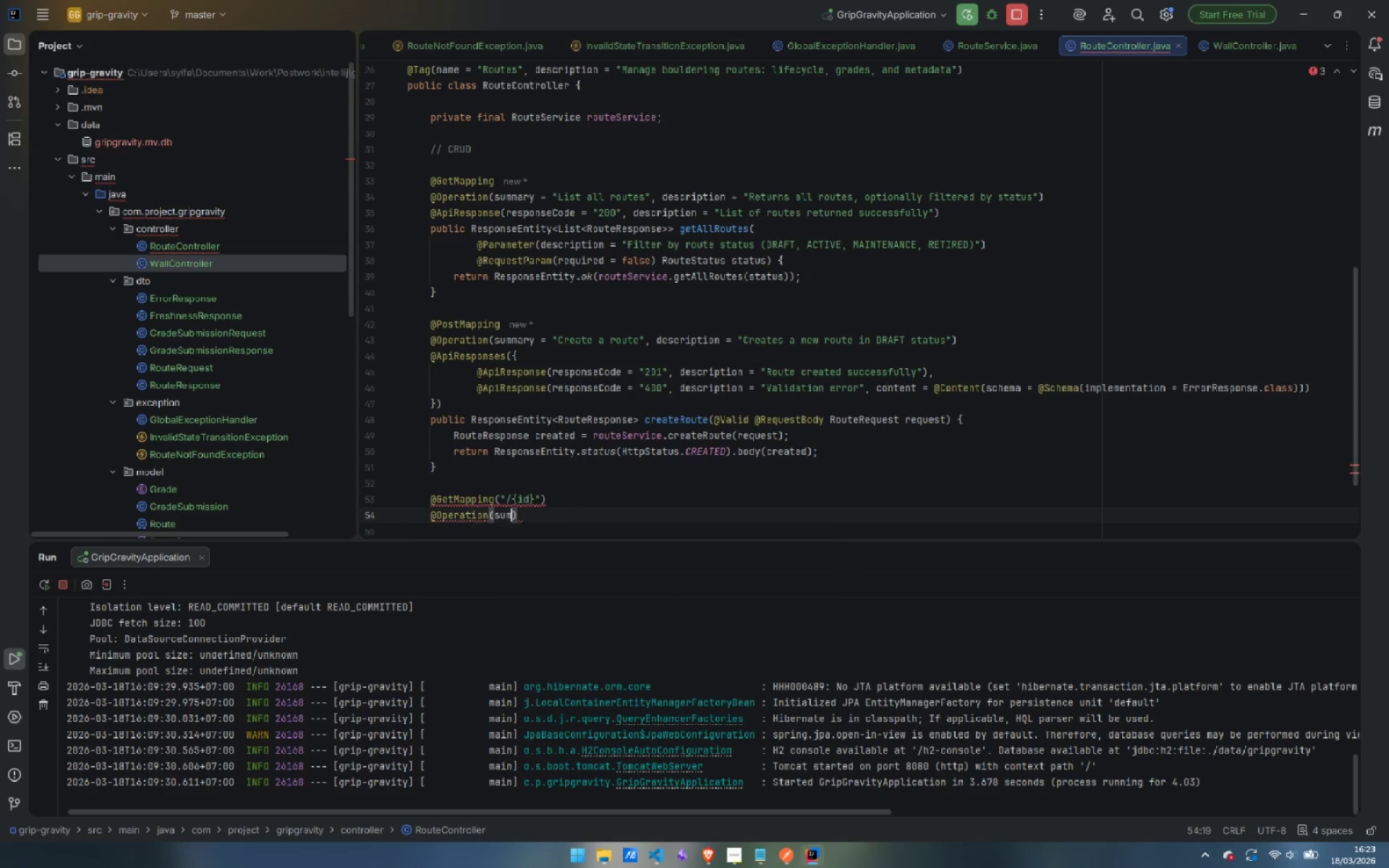 
key(Enter)
 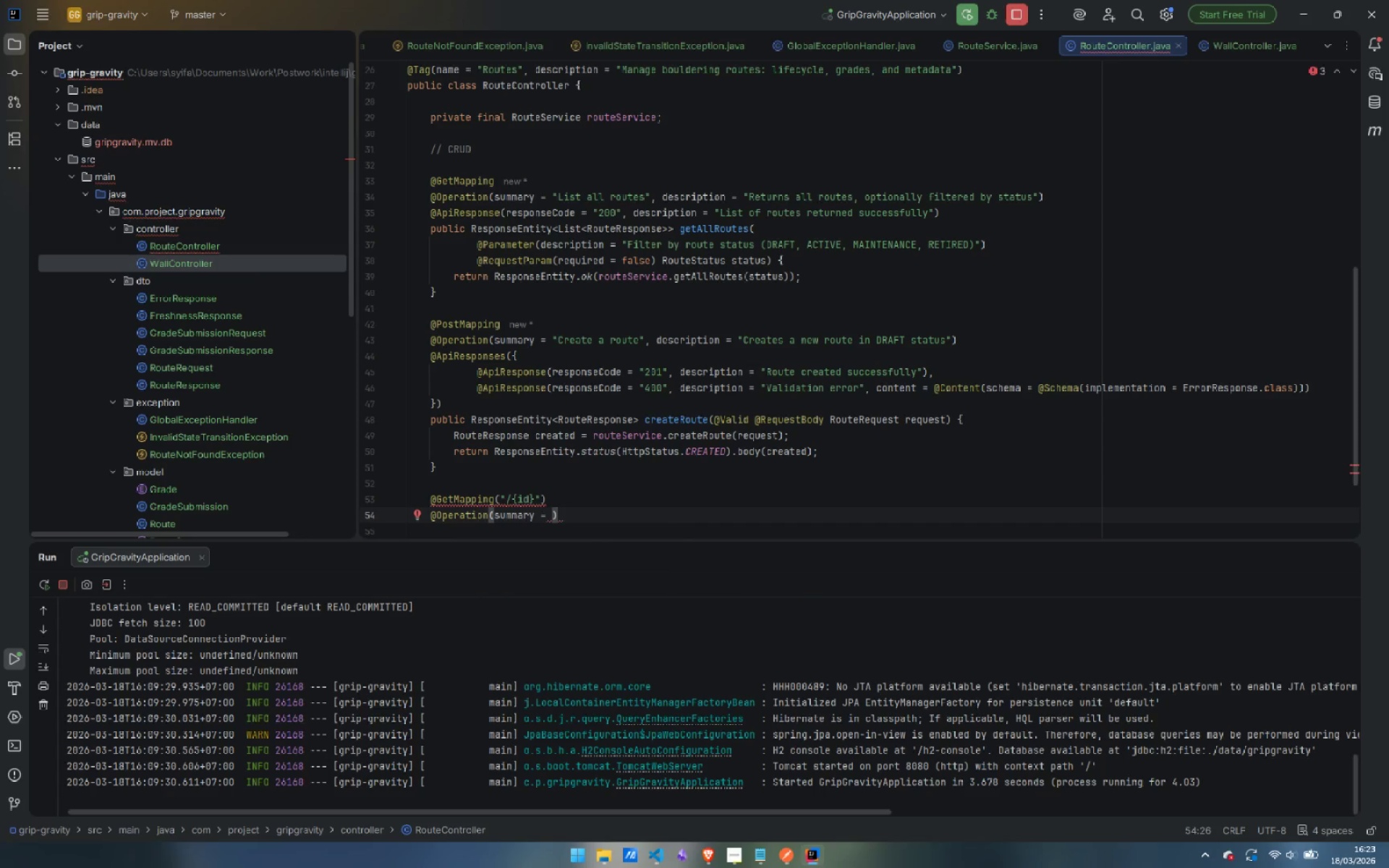 
type("Get route by ID)
 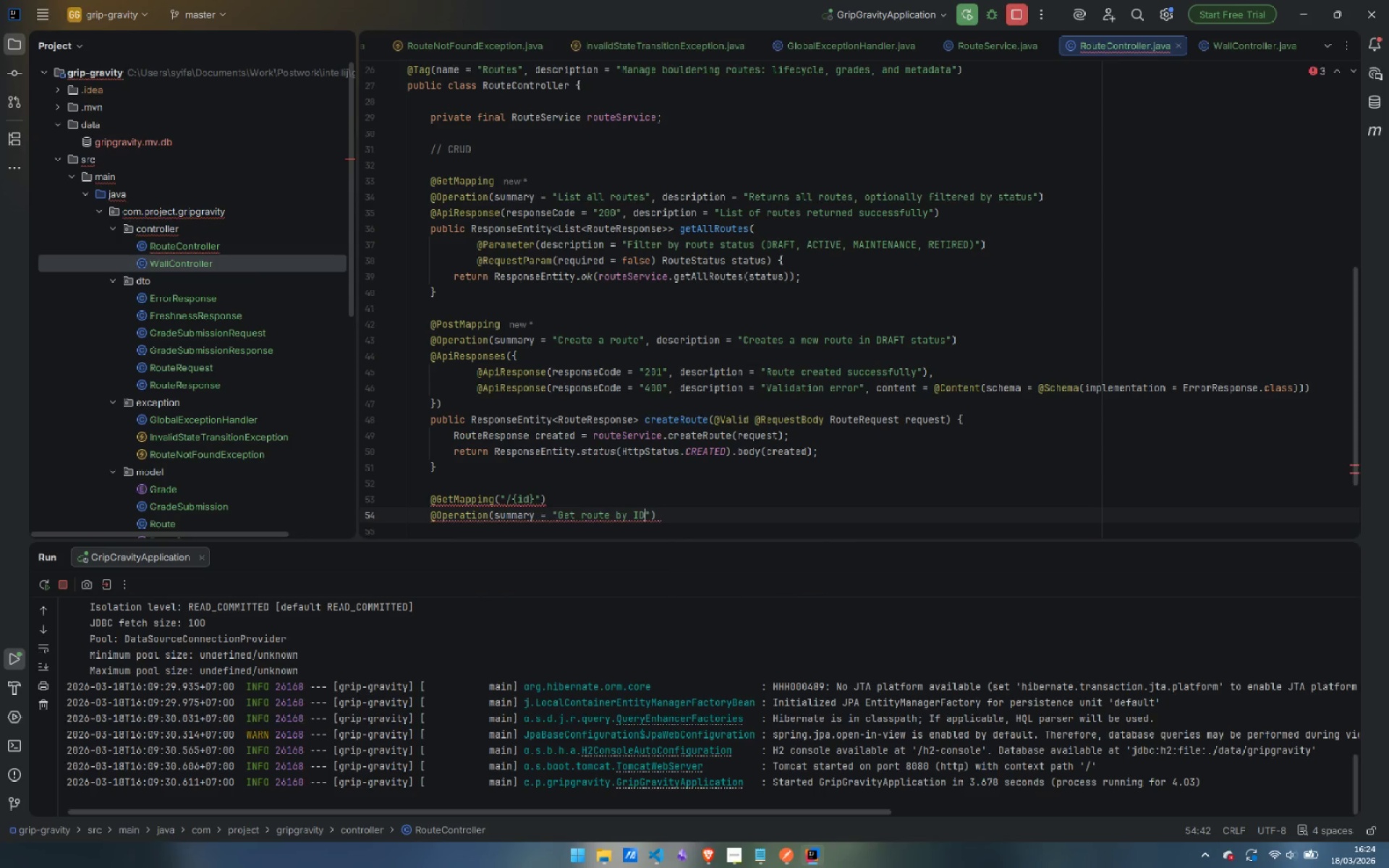 
key(ArrowRight)
 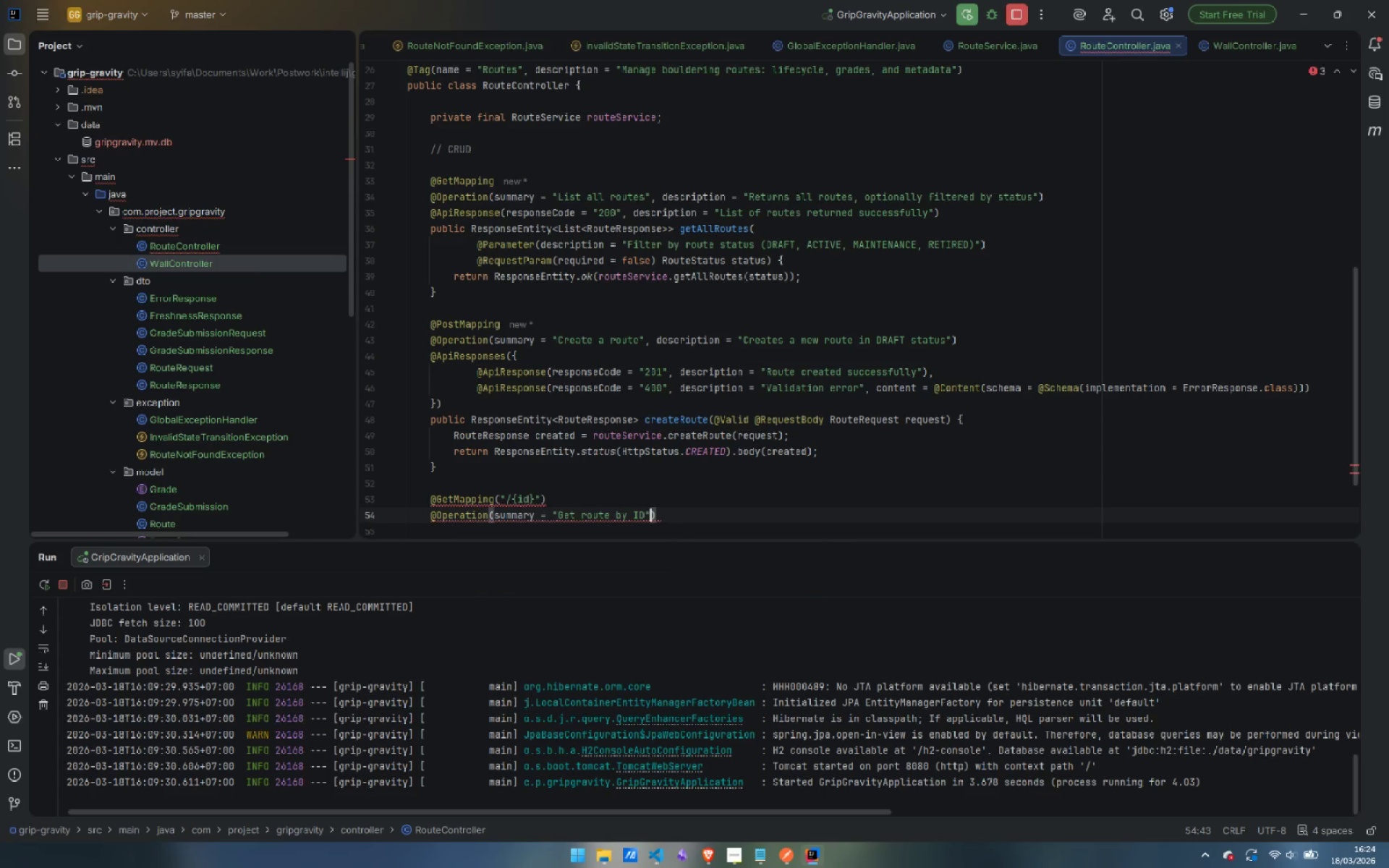 
type(, desc)
 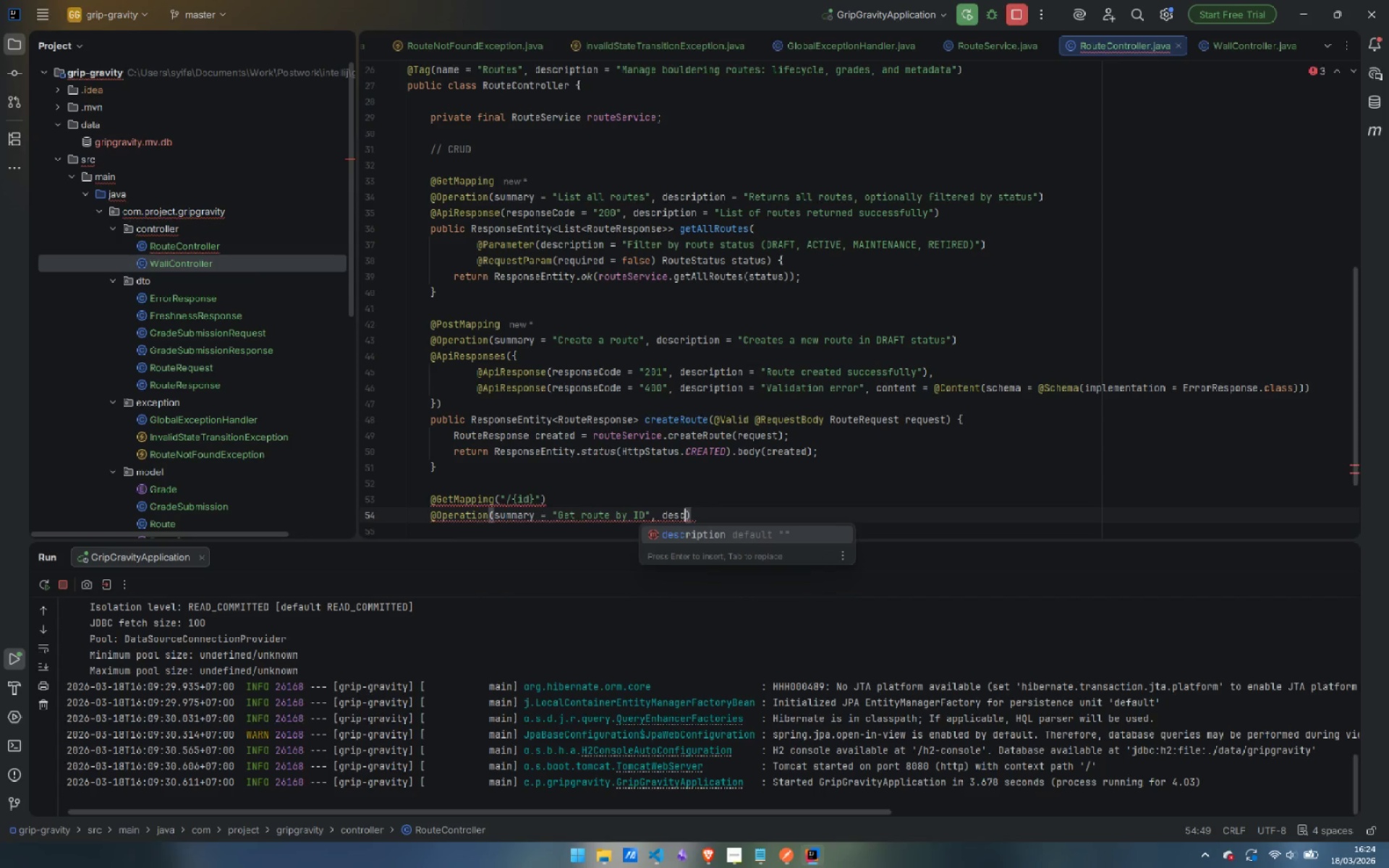 
key(Enter)
 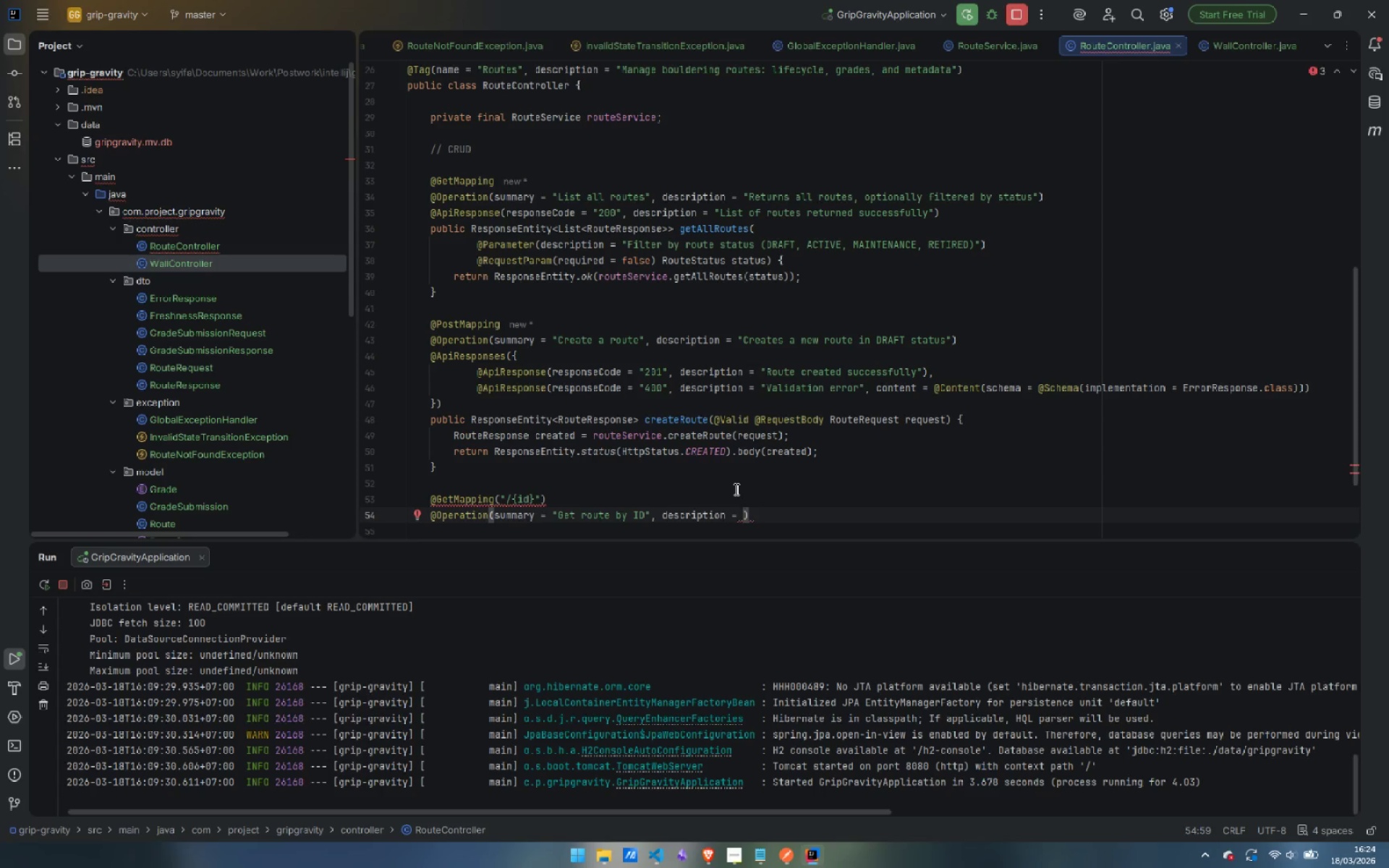 
wait(32.27)
 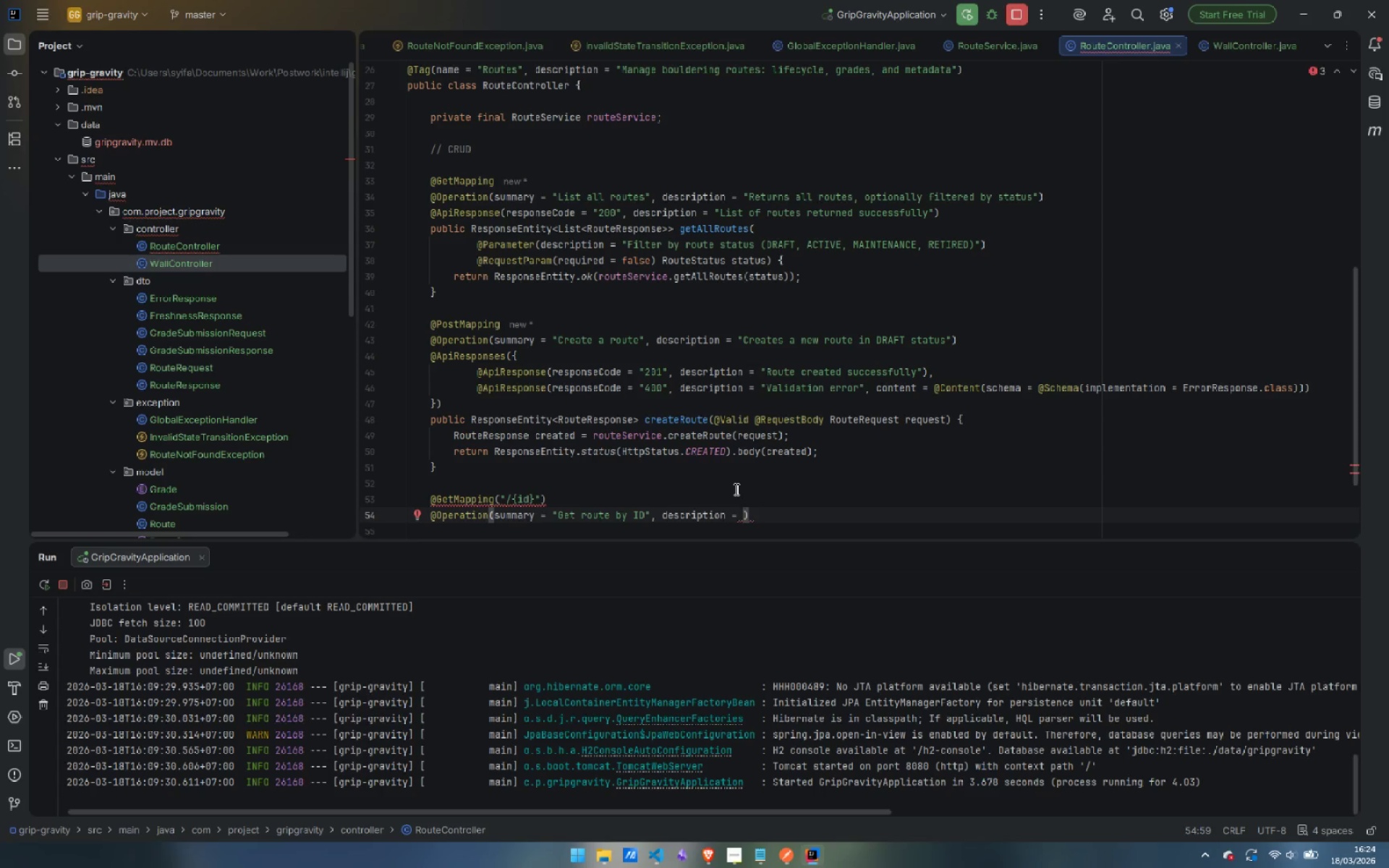 
mouse_move([691, 469])
 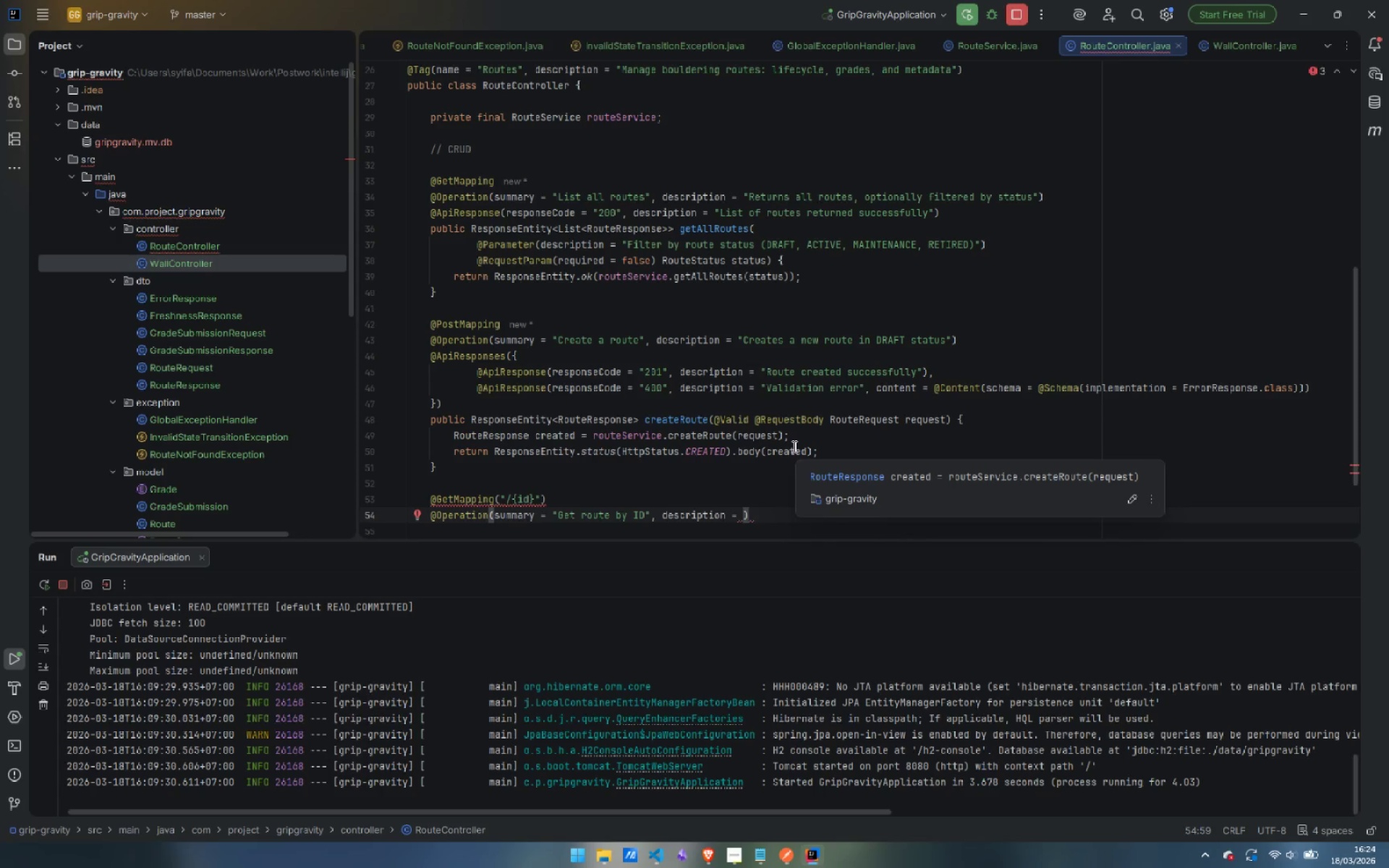 
wait(22.13)
 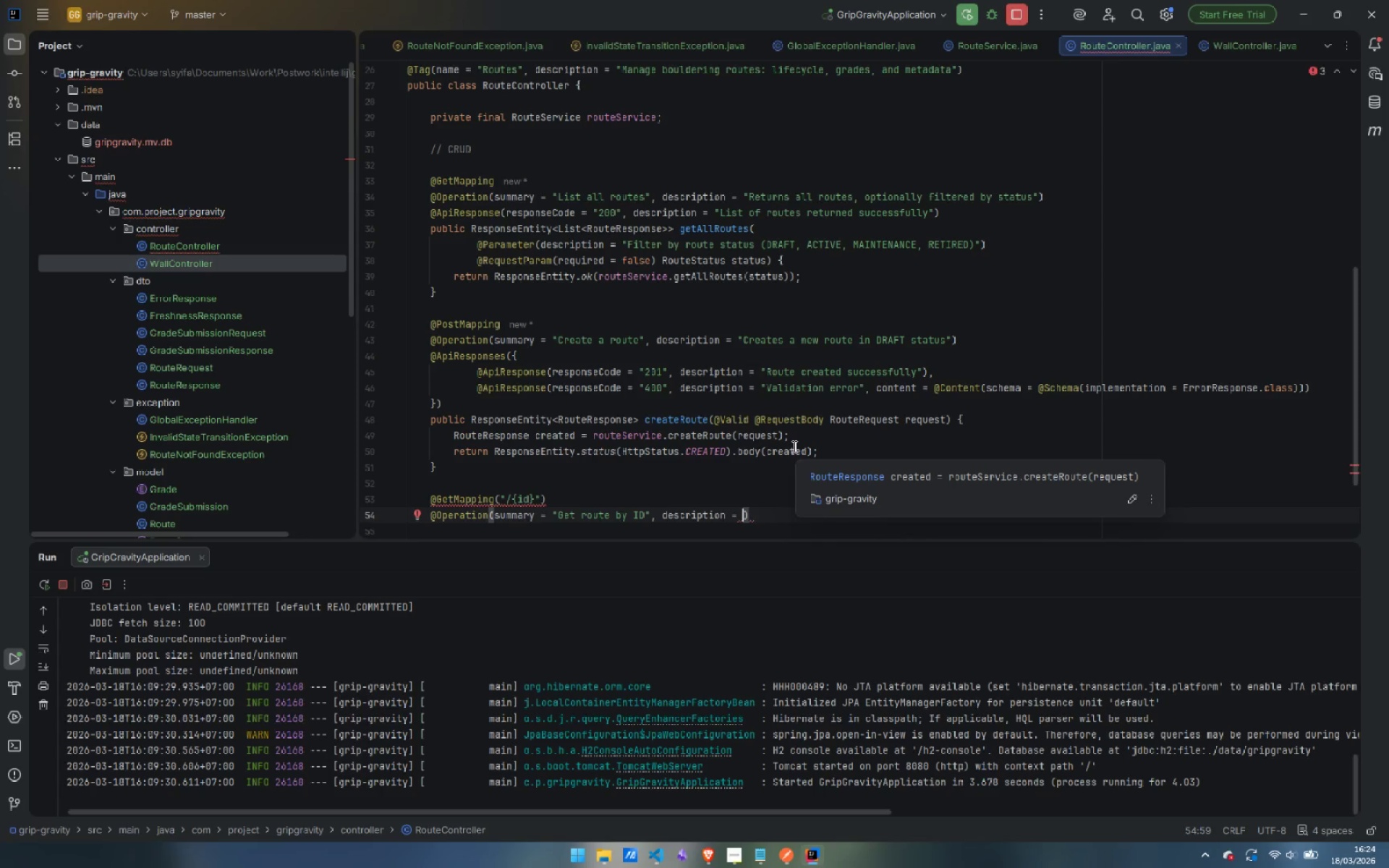 
type("Res)
key(Backspace)
type(turns a single route by ots )
key(Backspace)
key(Backspace)
key(Backspace)
key(Backspace)
type(its numeric ID)
 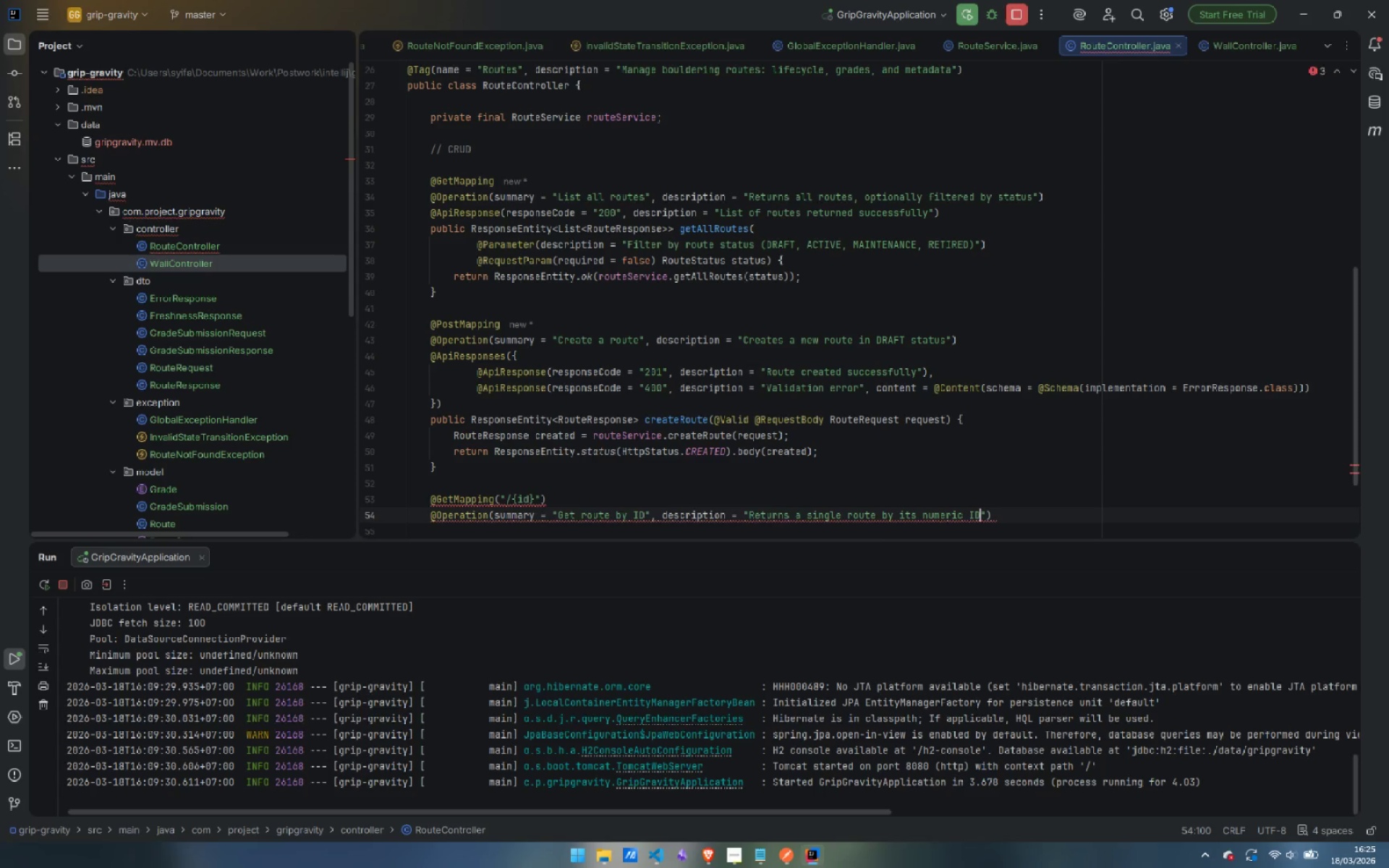 
key(ArrowRight)
 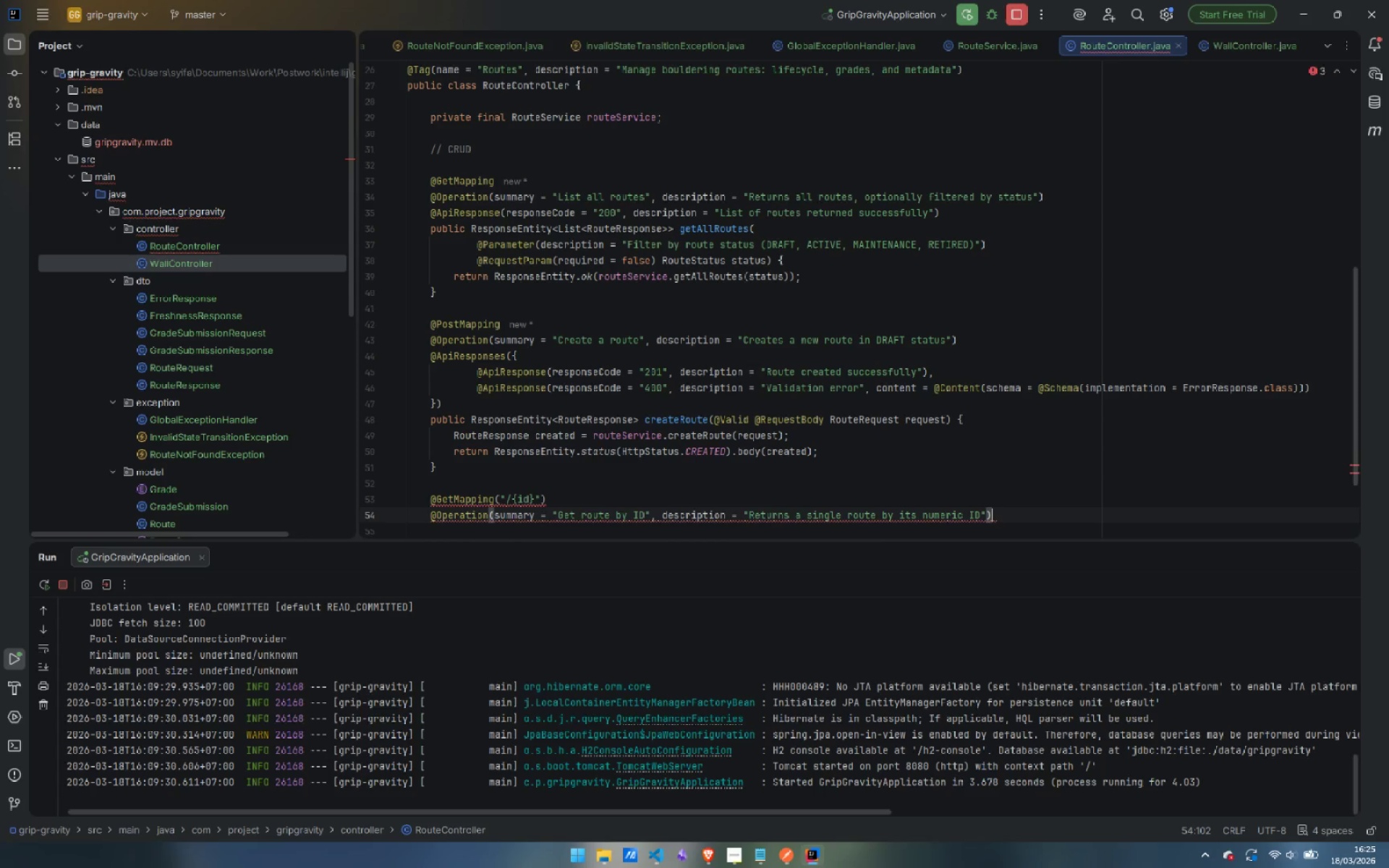 
key(ArrowRight)
 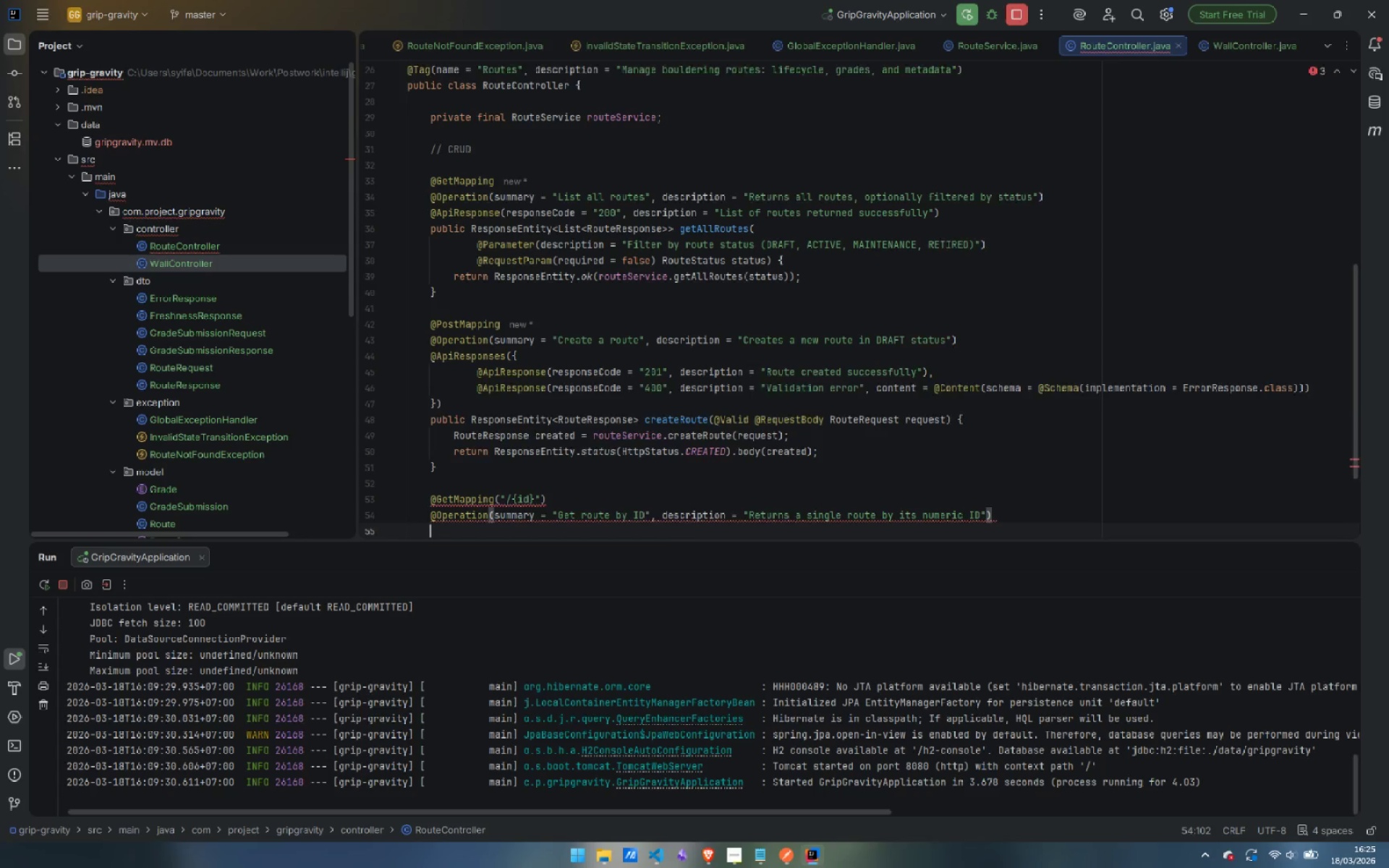 
key(Enter)
 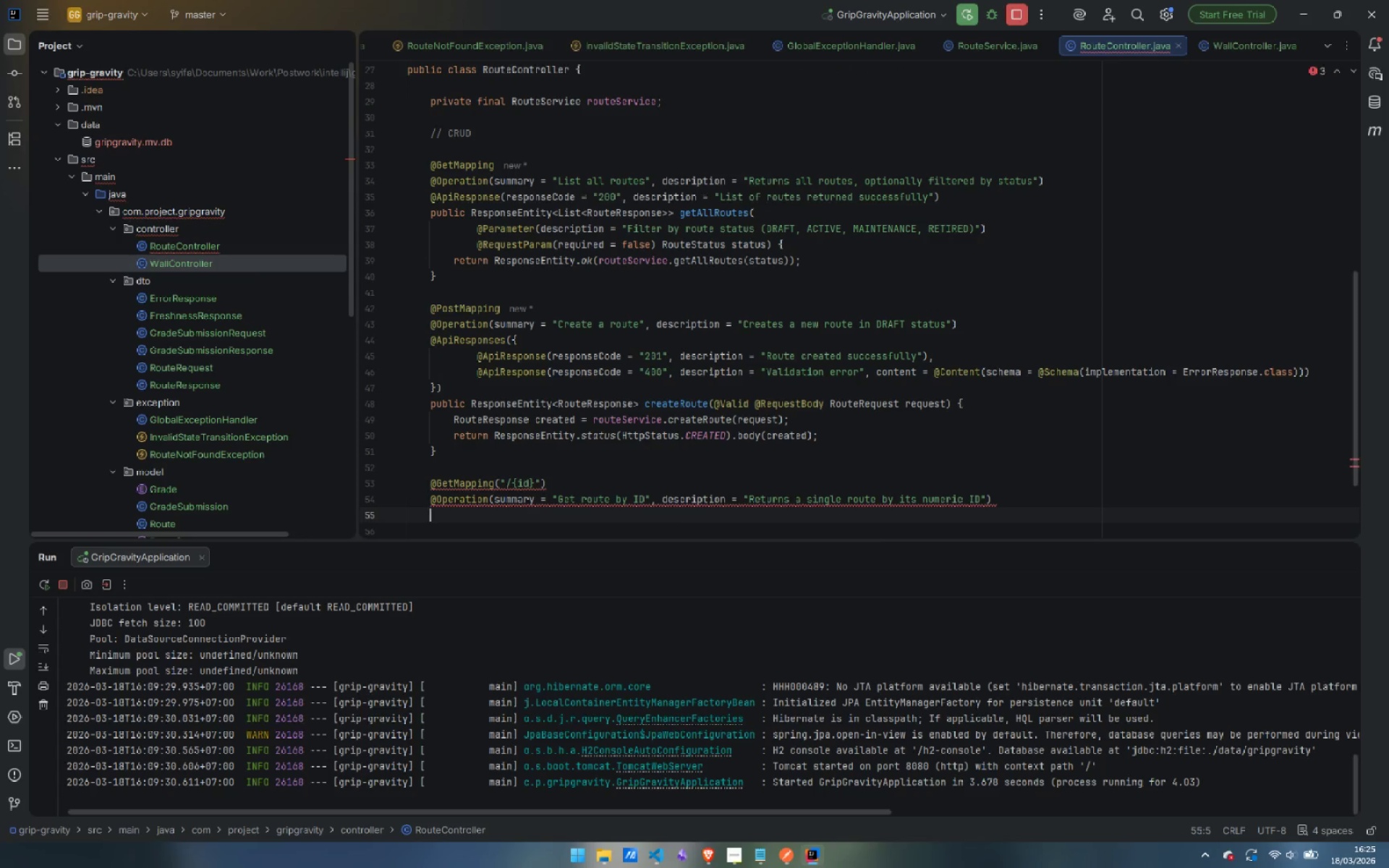 
type(@ApiRe)
 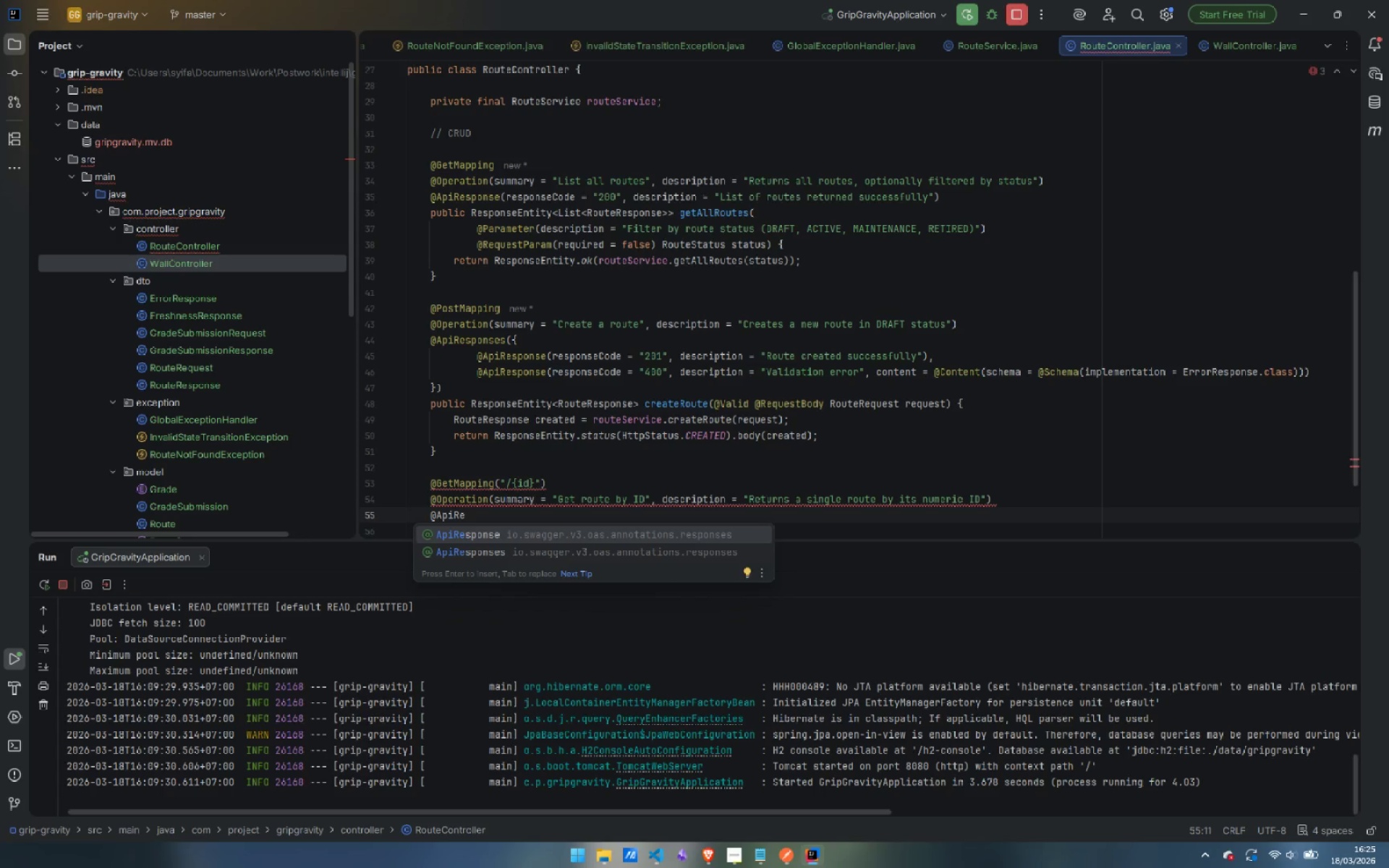 
key(ArrowDown)
 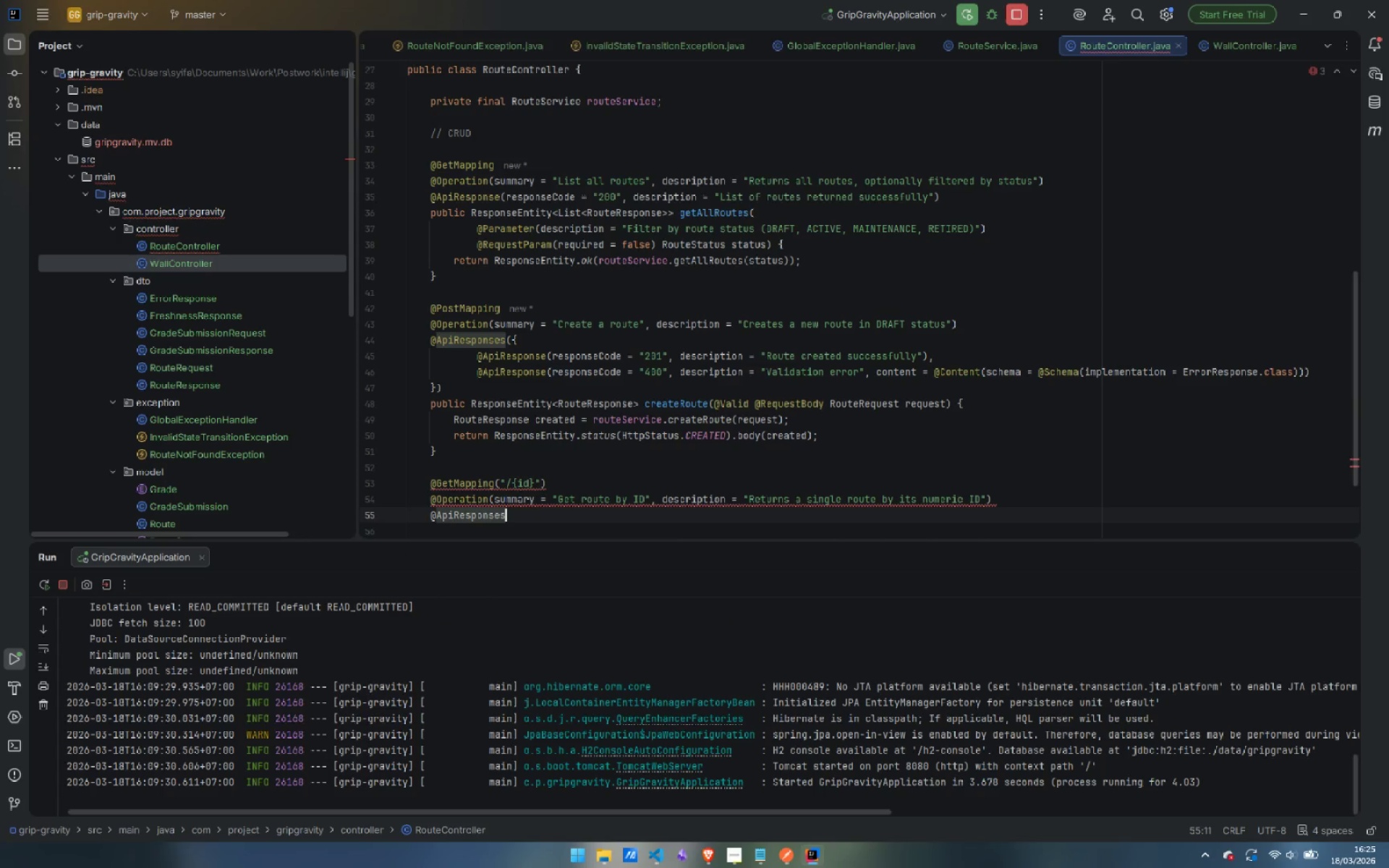 
key(Enter)
 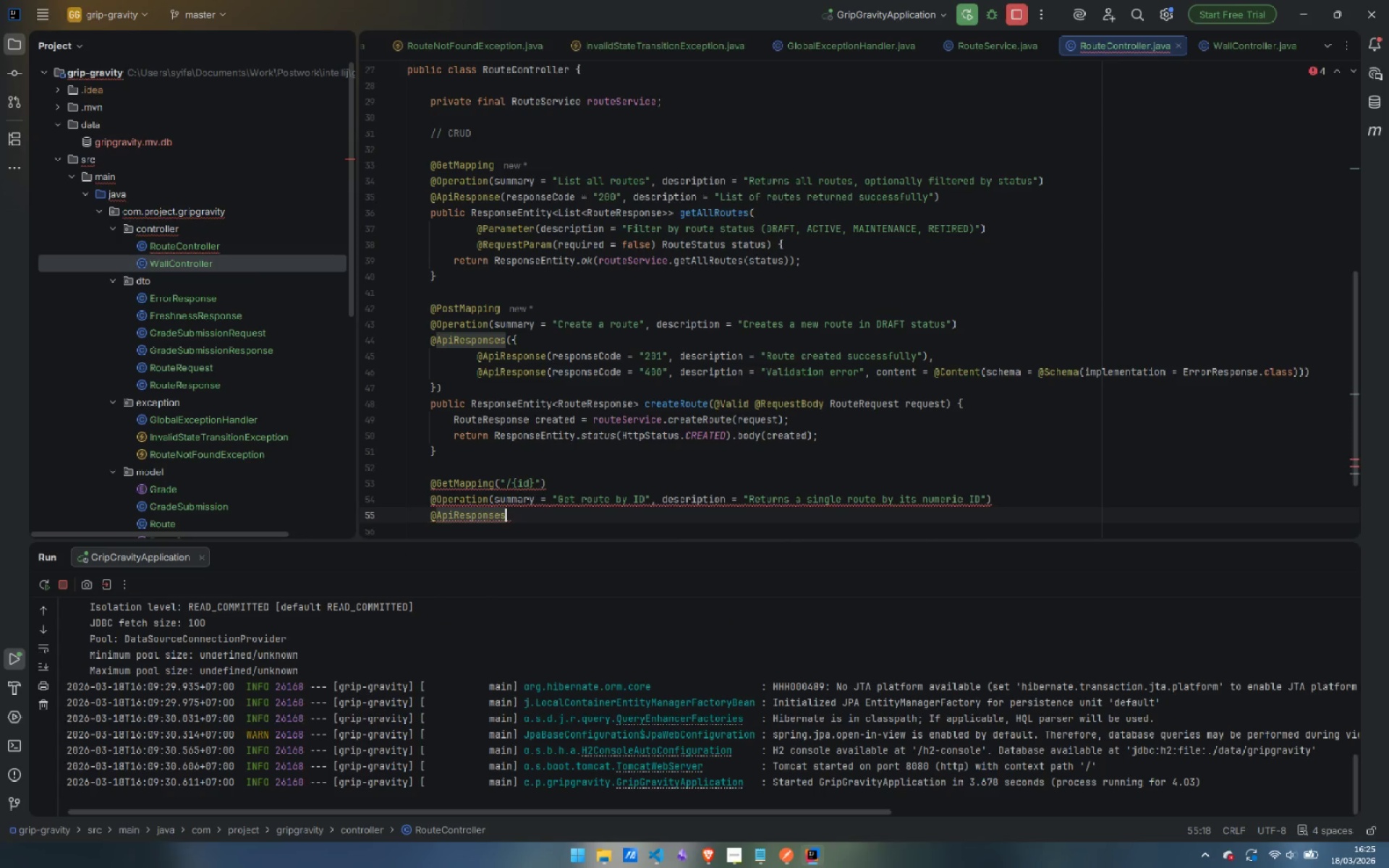 
key(Shift+9)
 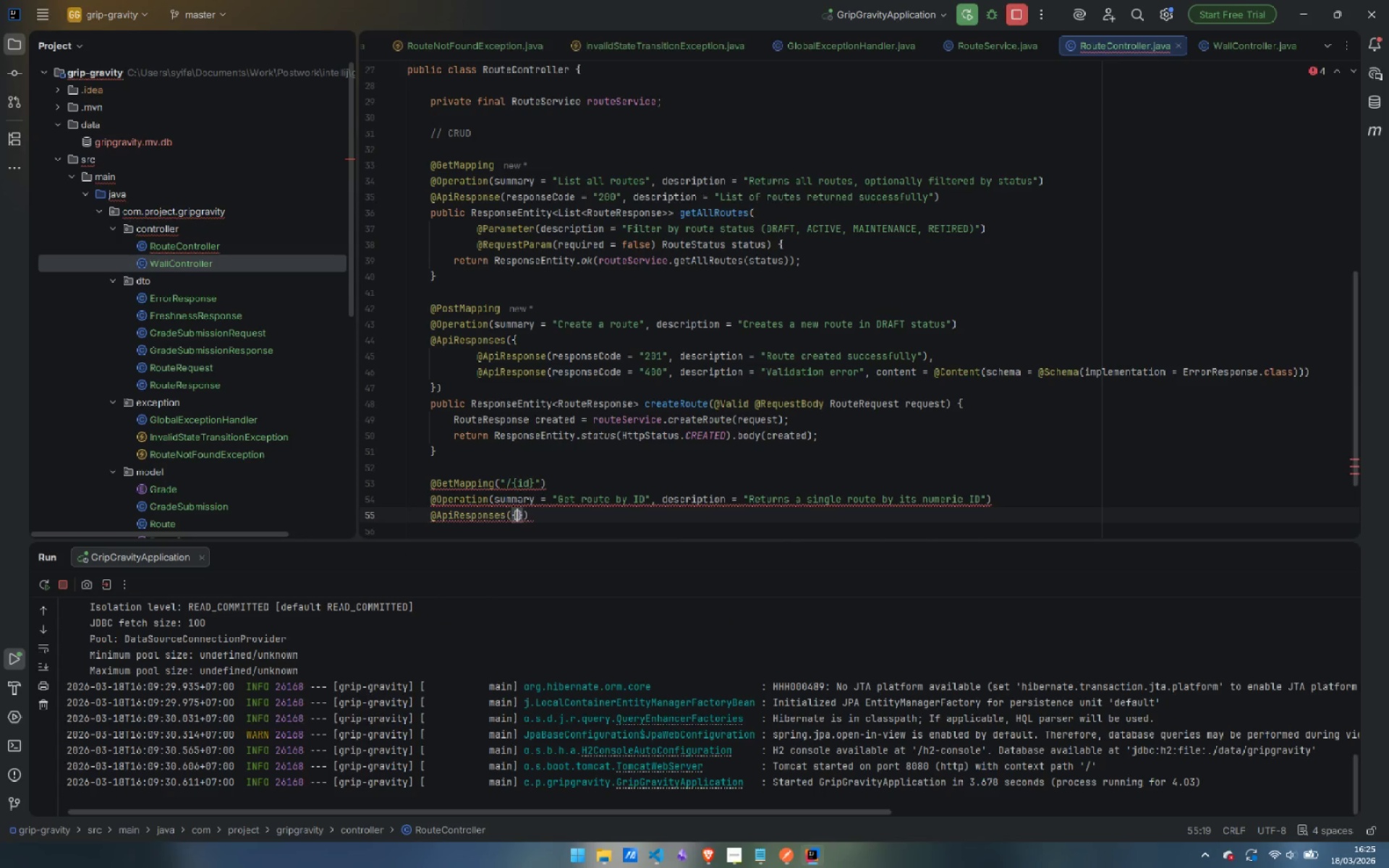 
key(Shift+BracketLeft)
 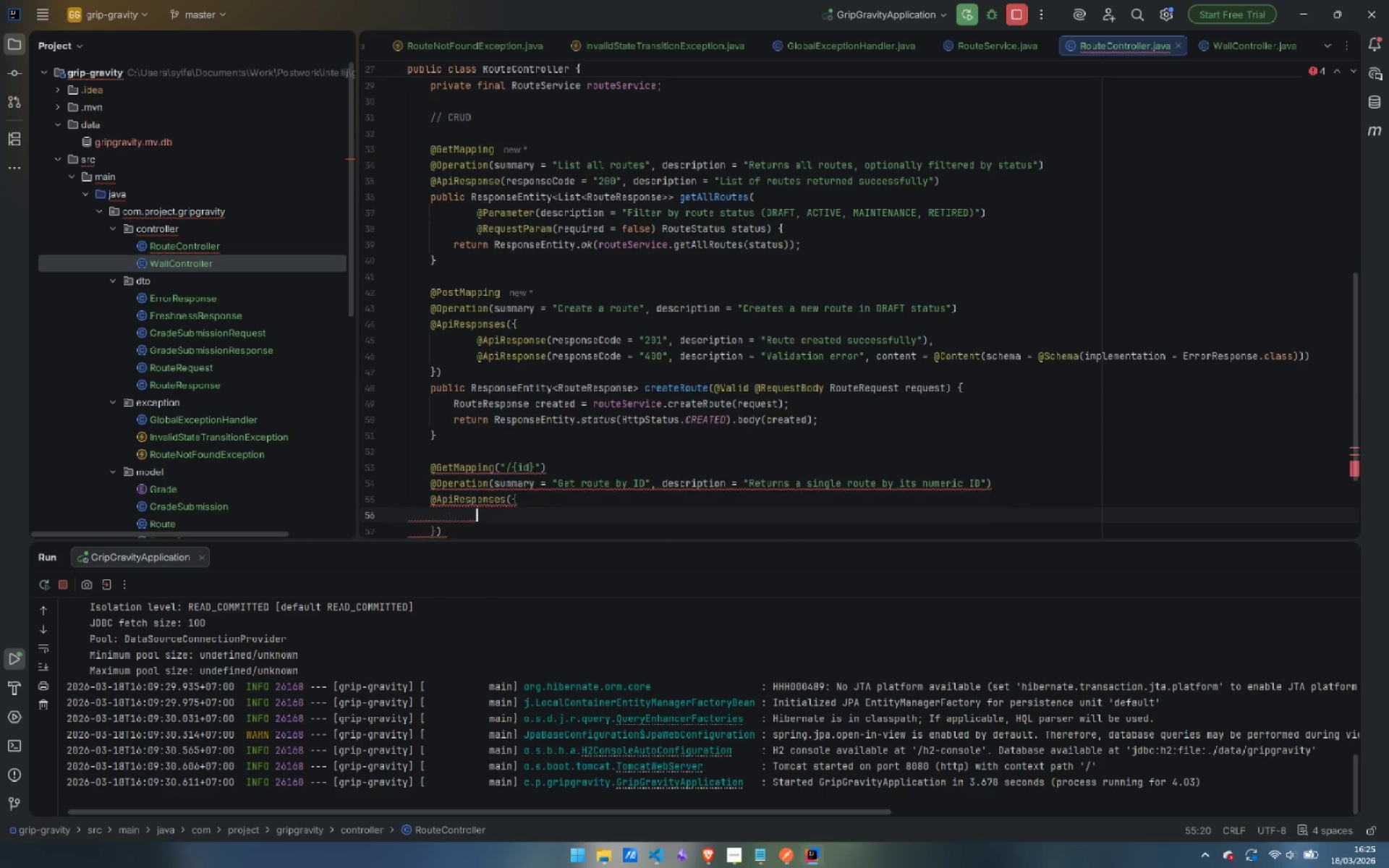 
key(Enter)
 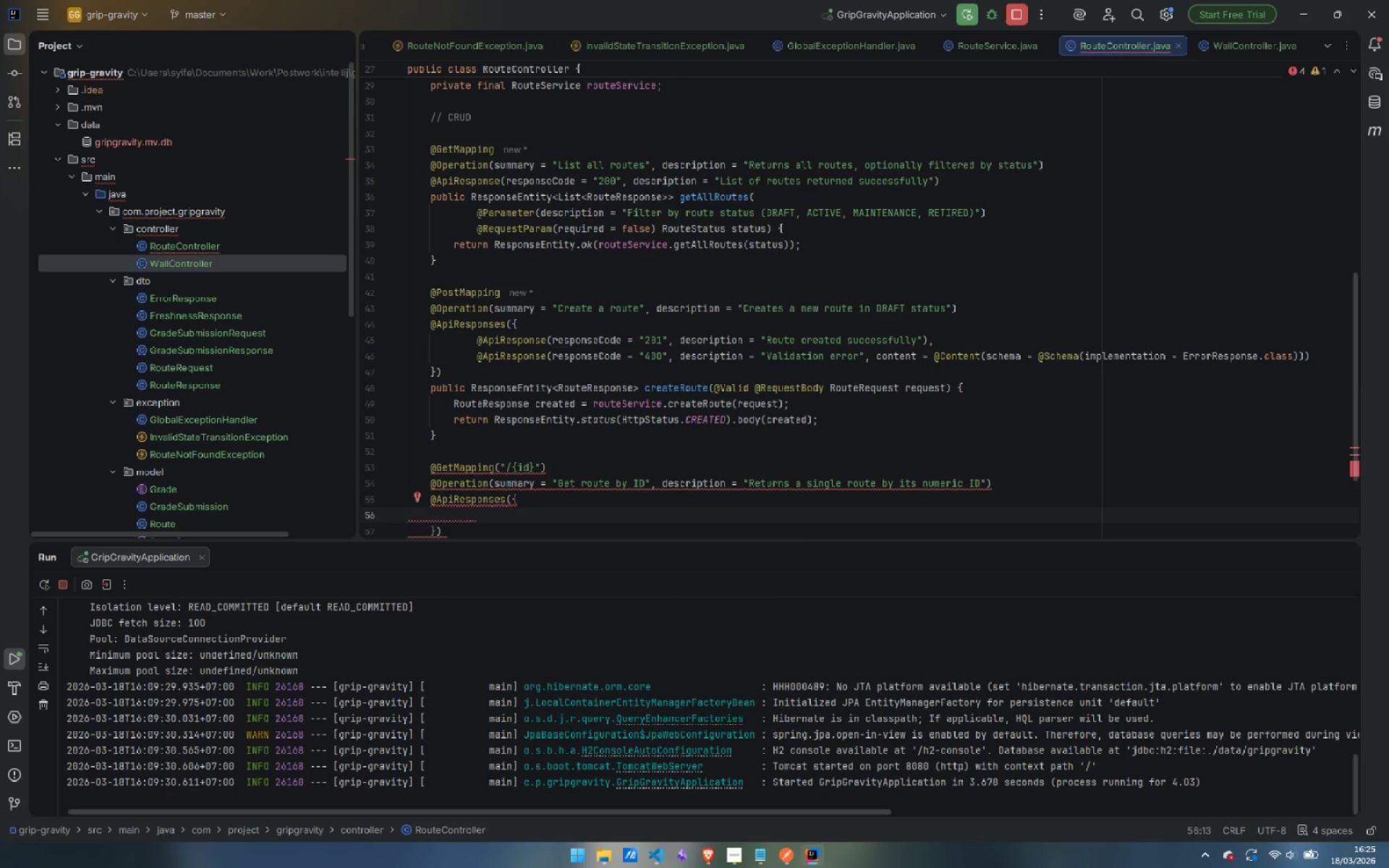 
type(@ApiRe)
 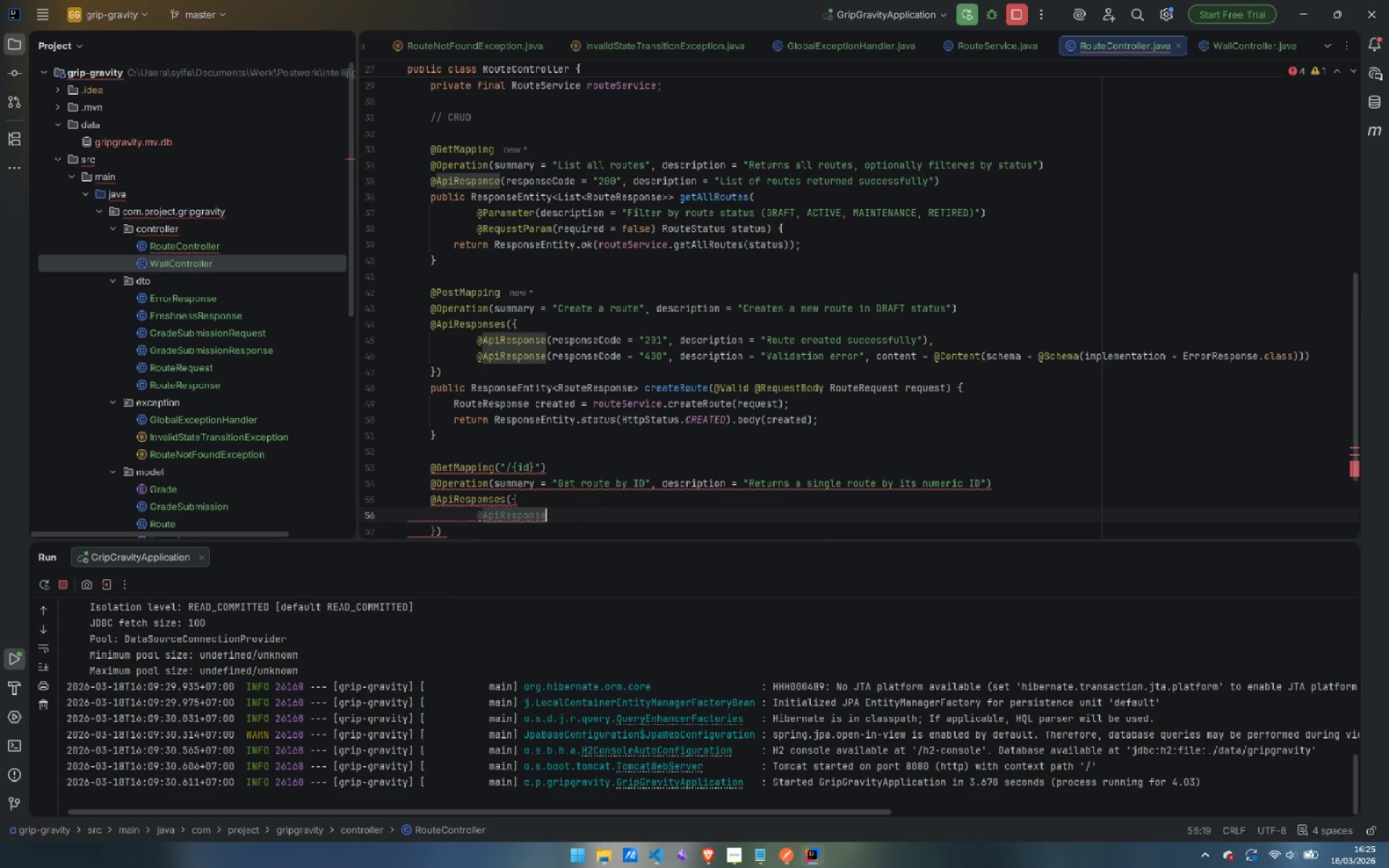 
key(Enter)
 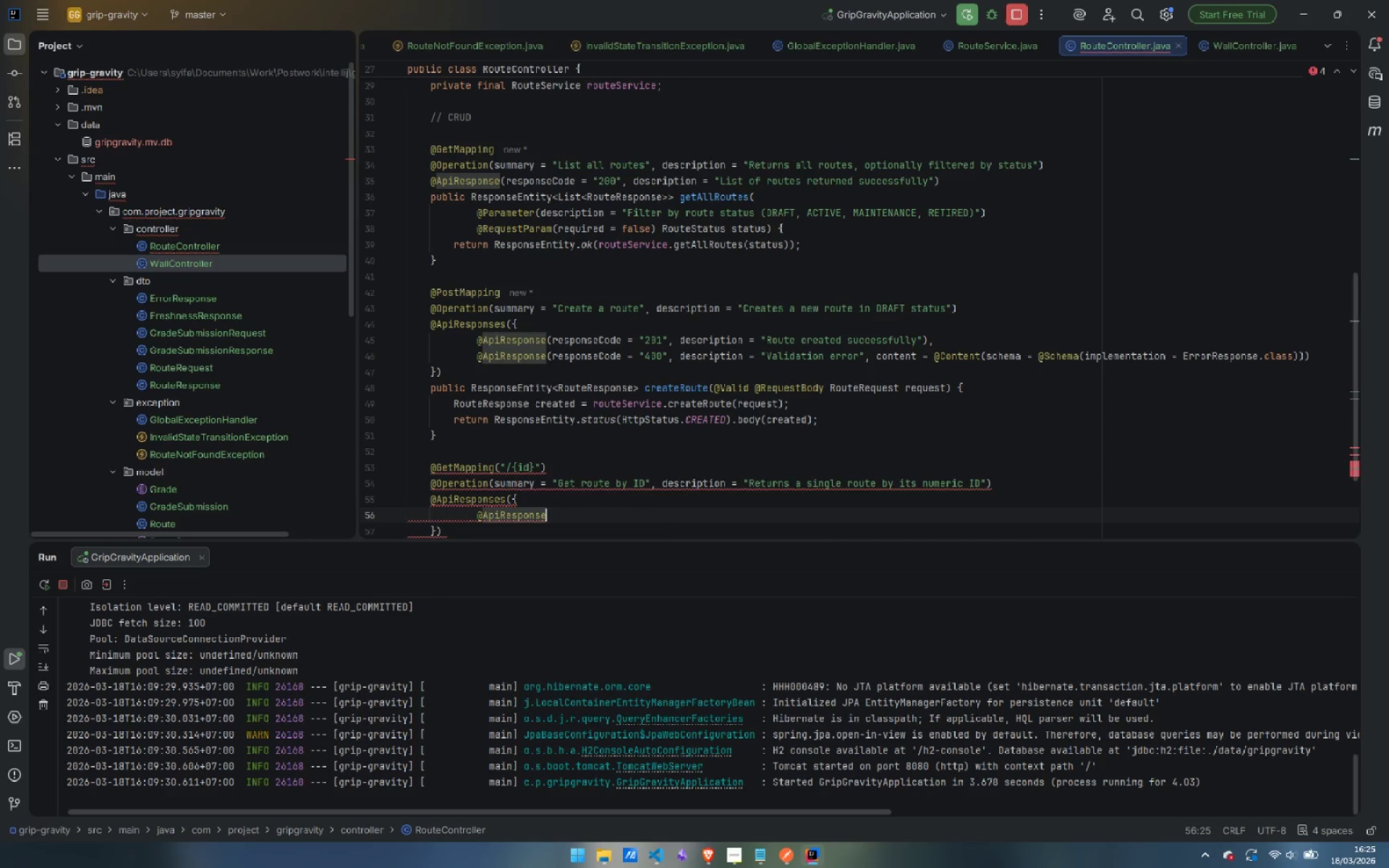 
type((res)
 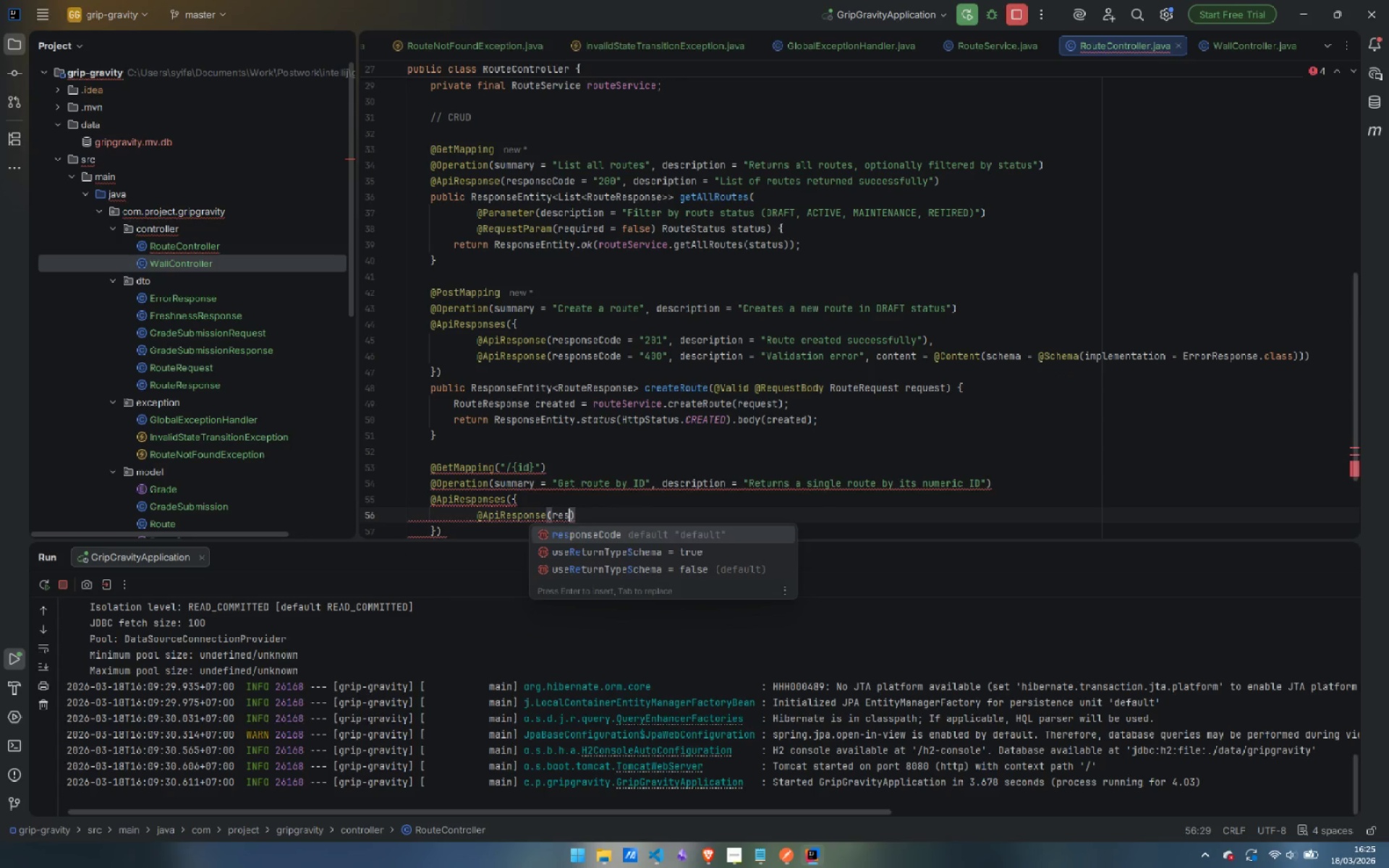 
key(Enter)
 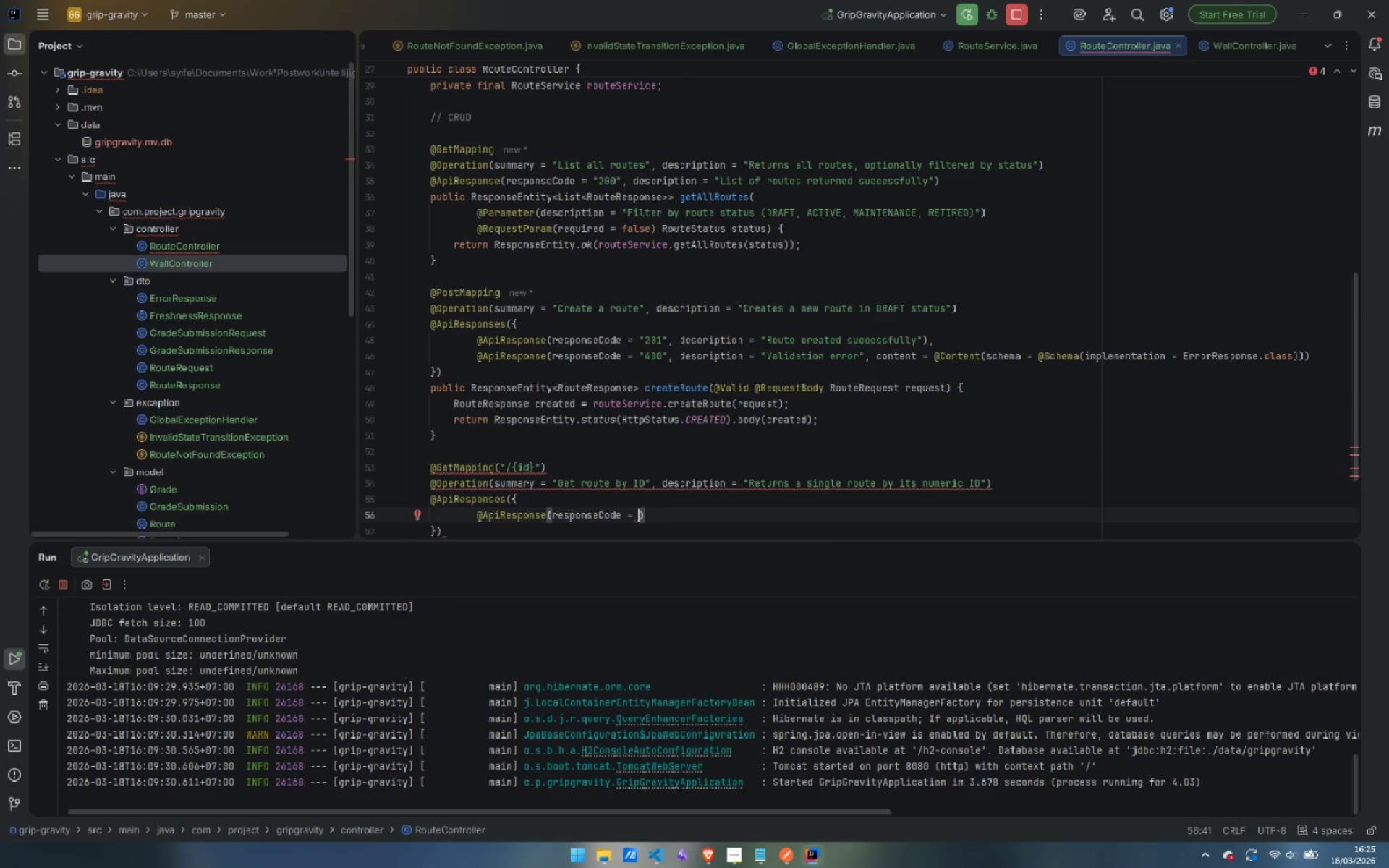 
hold_key(key=ShiftLeft, duration=0.77)
 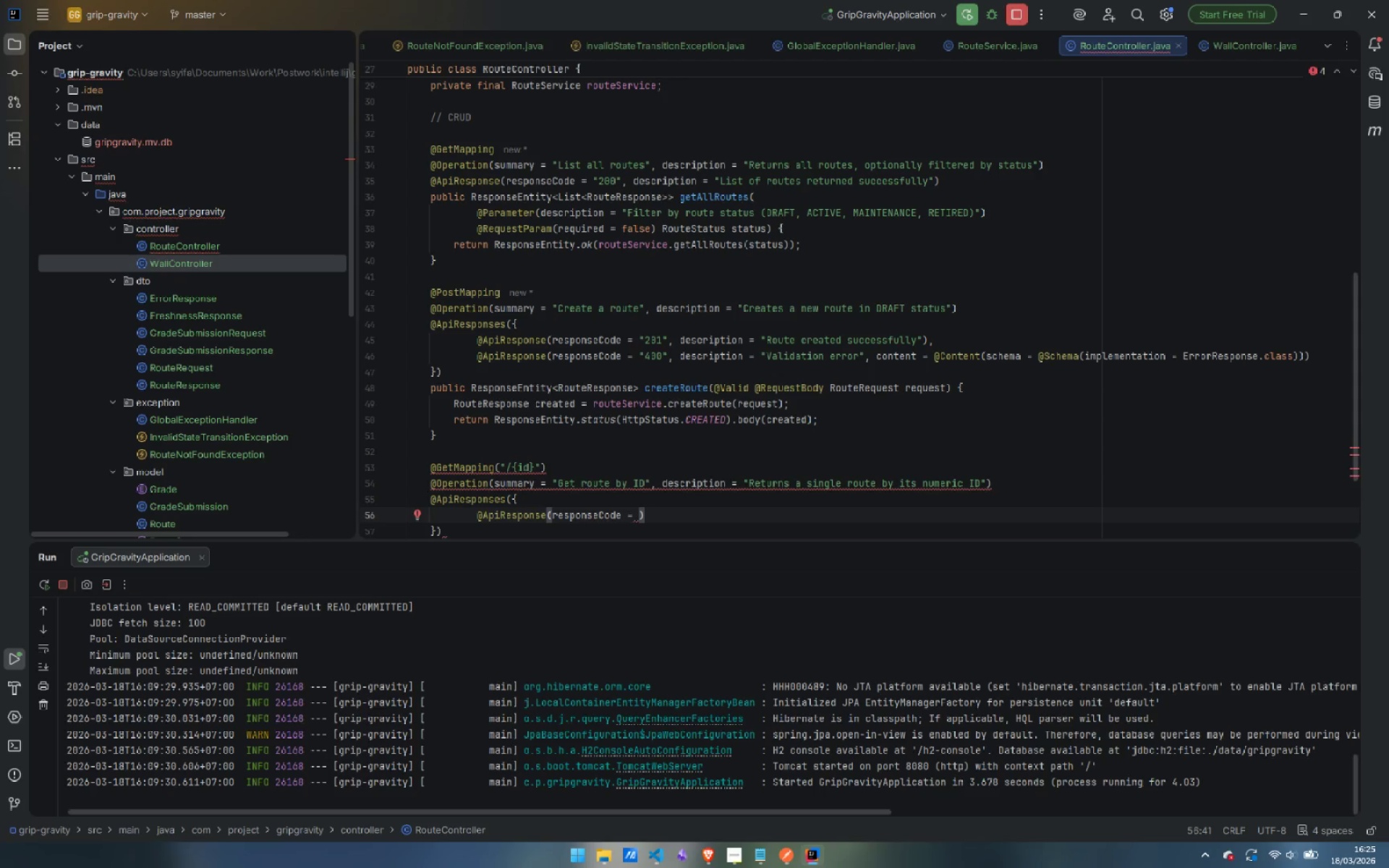 
type("200)
 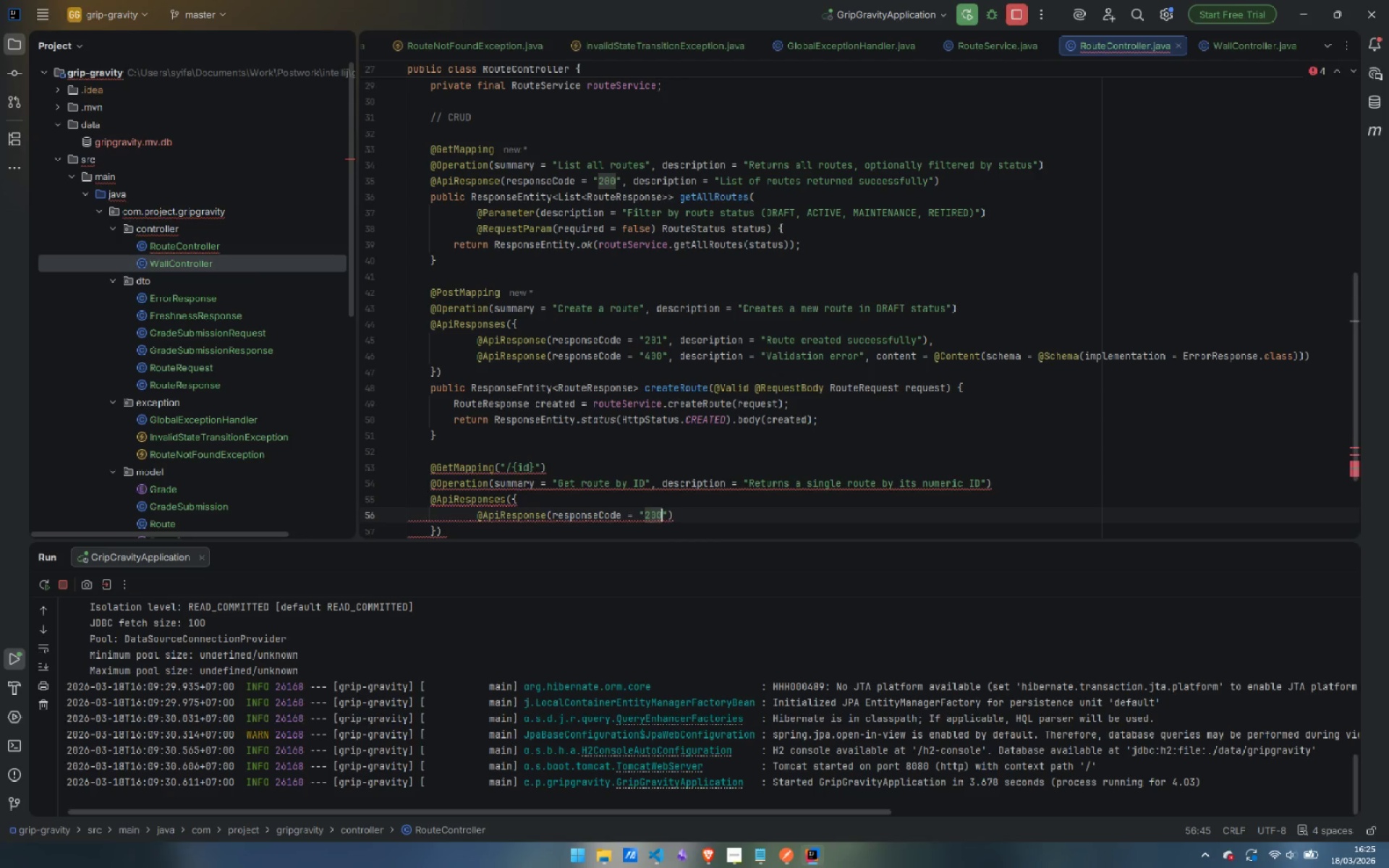 
key(ArrowRight)
 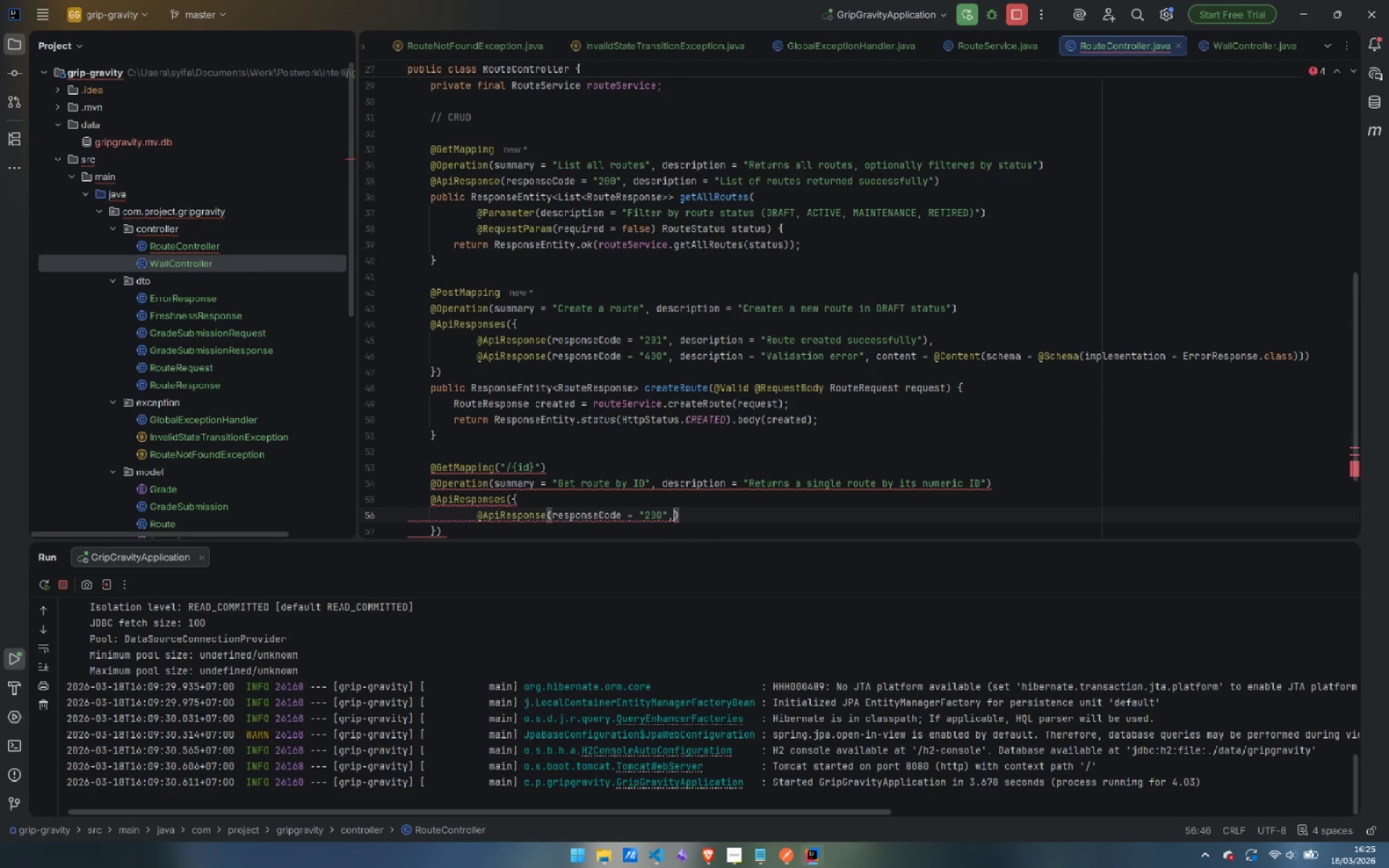 
type(, desc)
 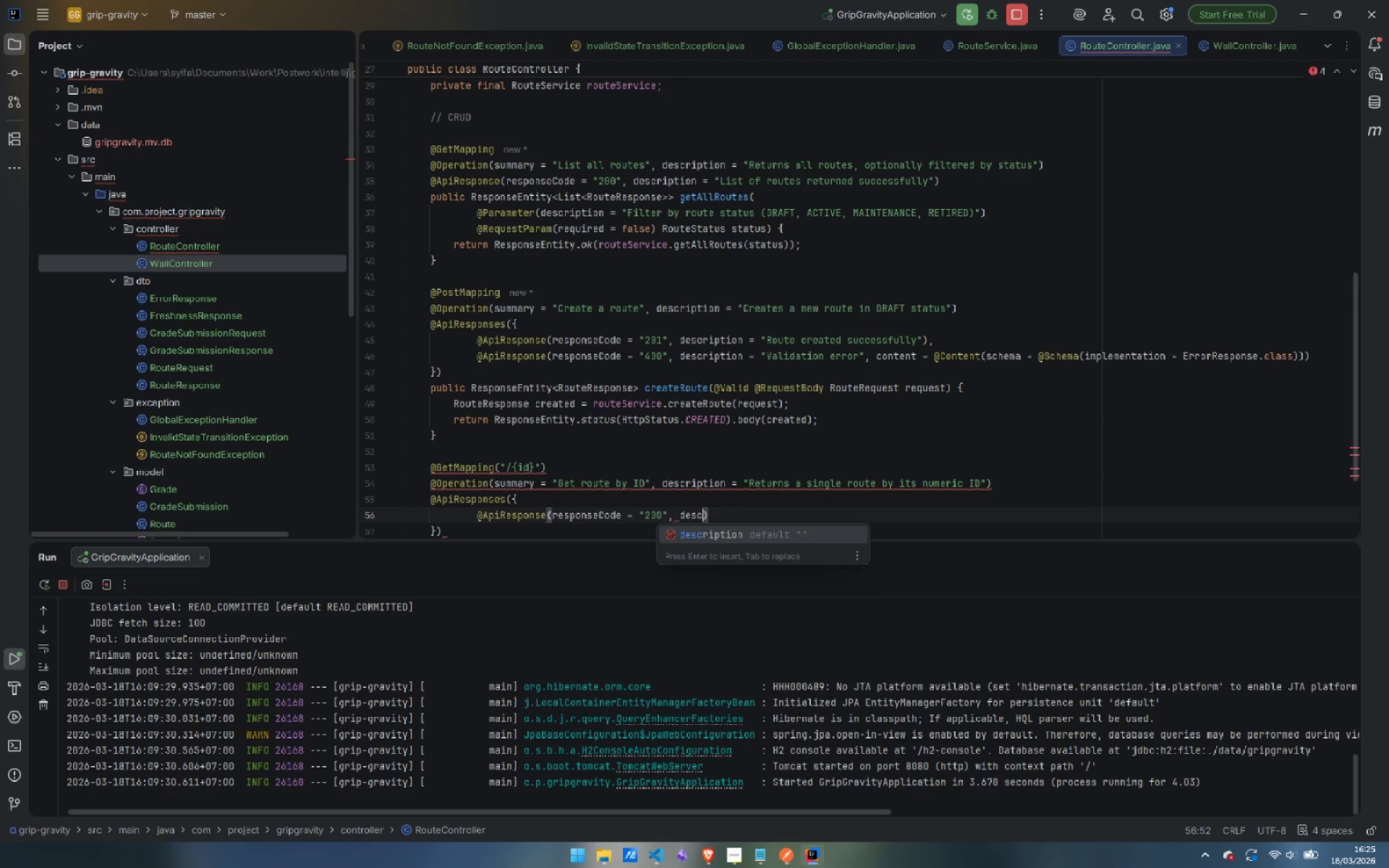 
key(Enter)
 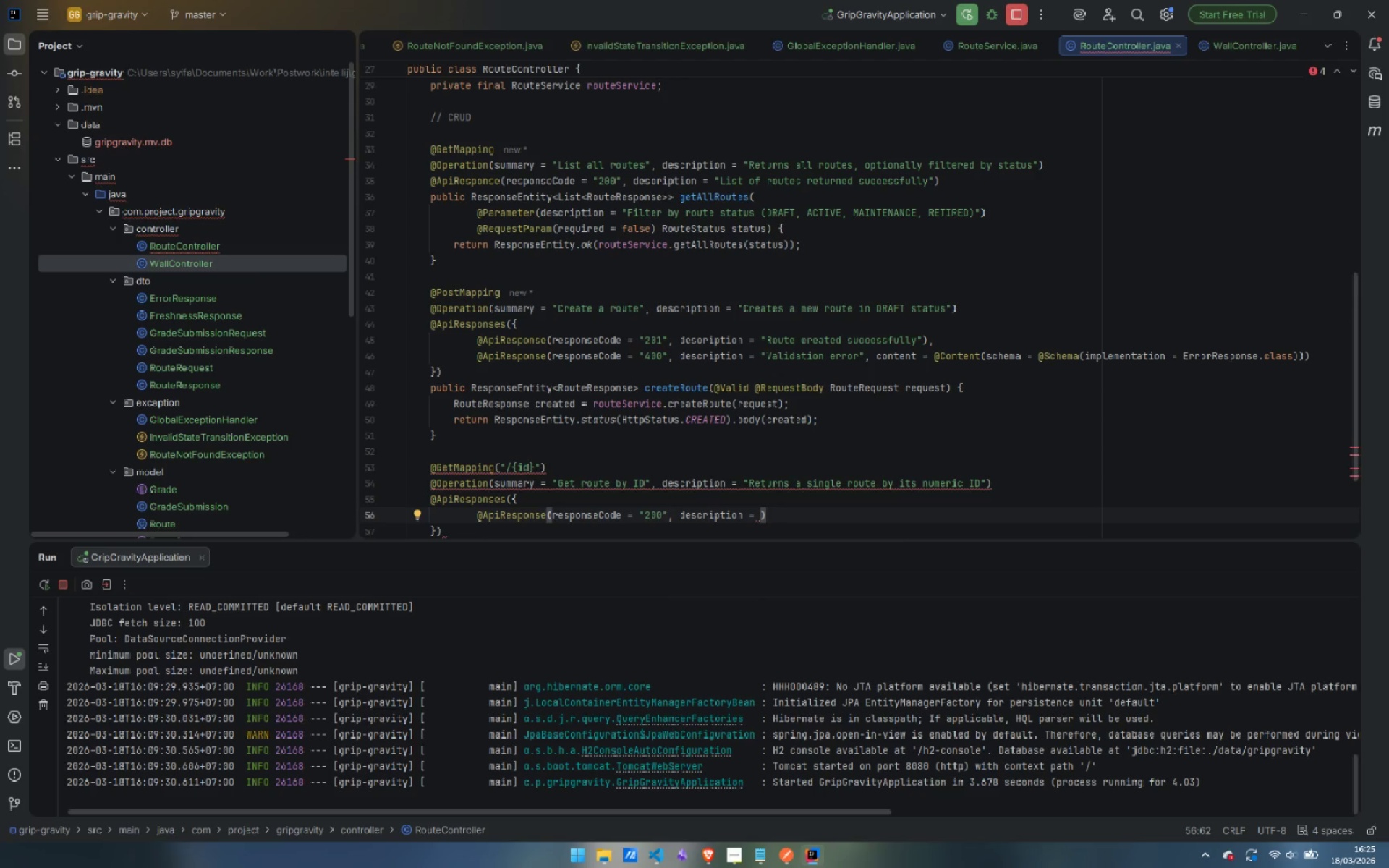 
type("Rute)
key(Backspace)
key(Backspace)
key(Backspace)
type(oute found)
 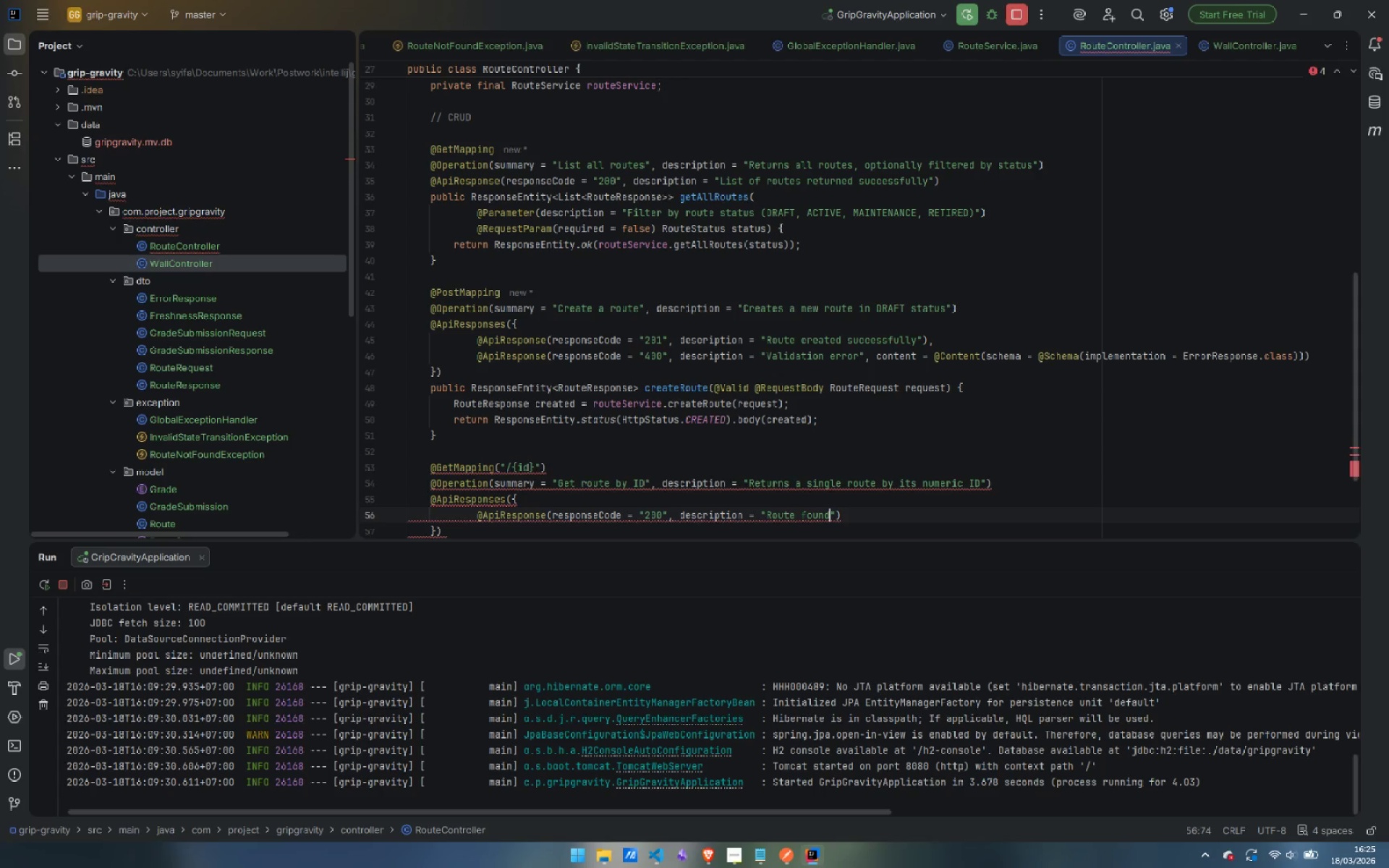 
key(ArrowRight)
 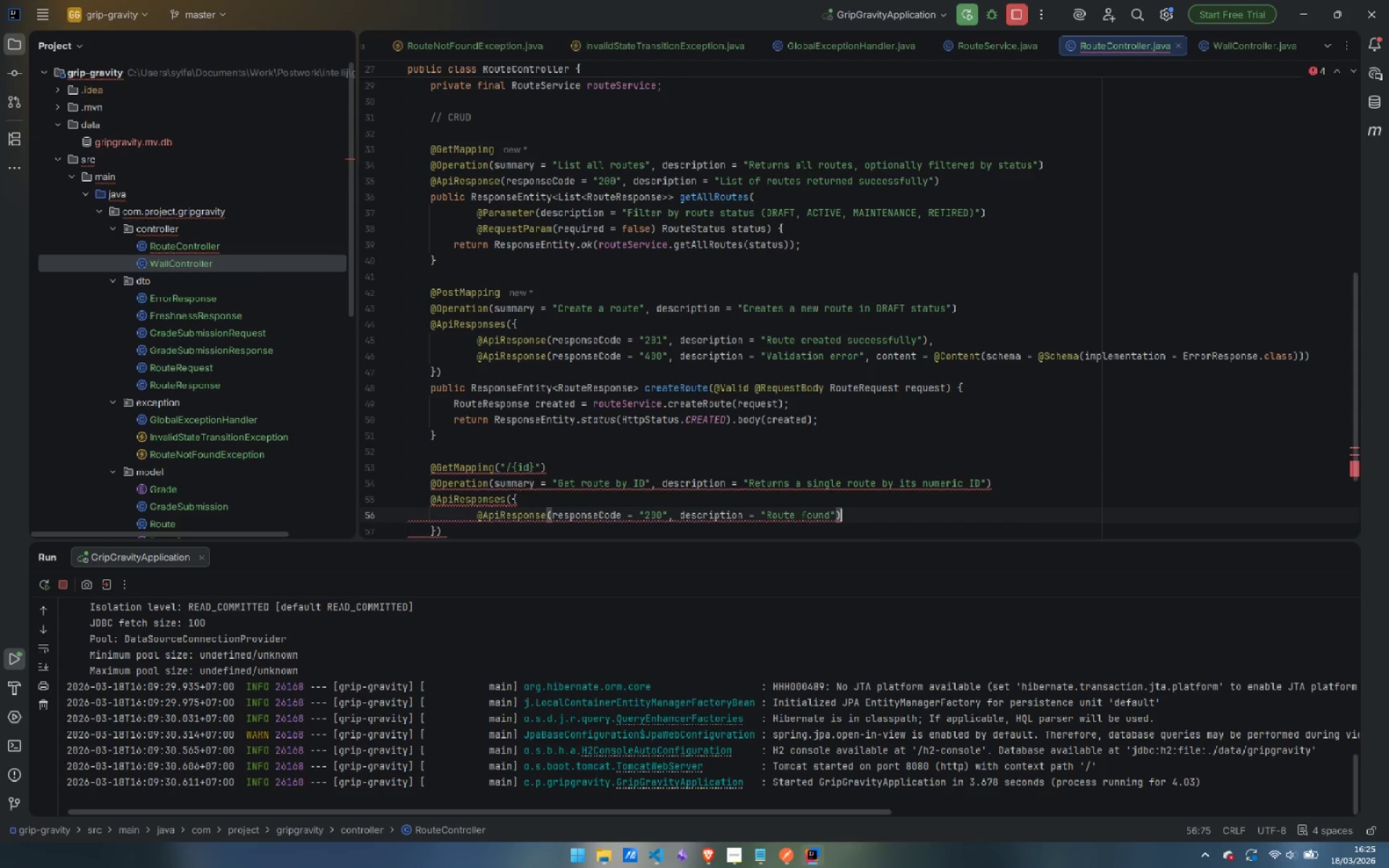 
key(ArrowRight)
 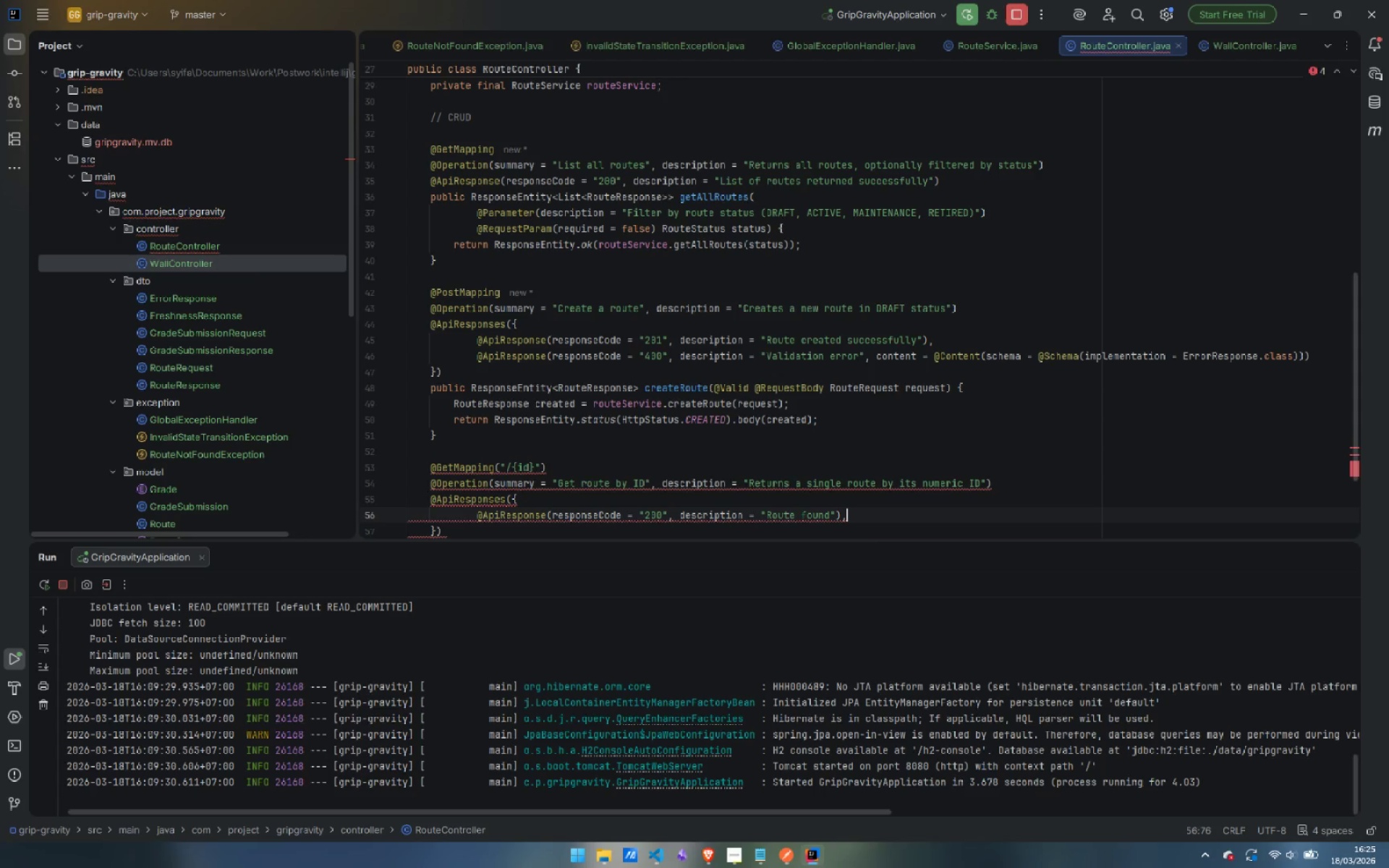 
key(Comma)
 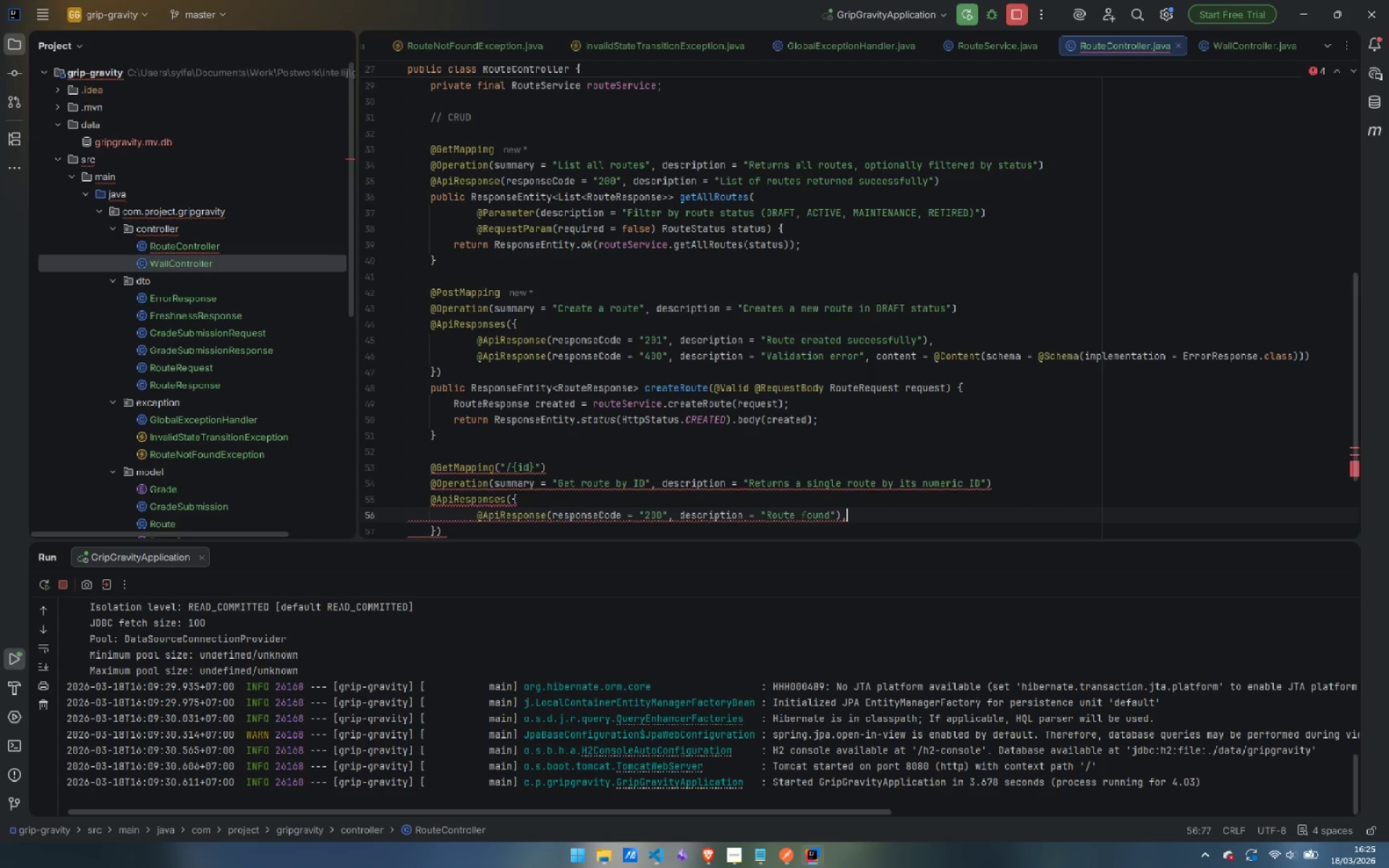 
key(Enter)
 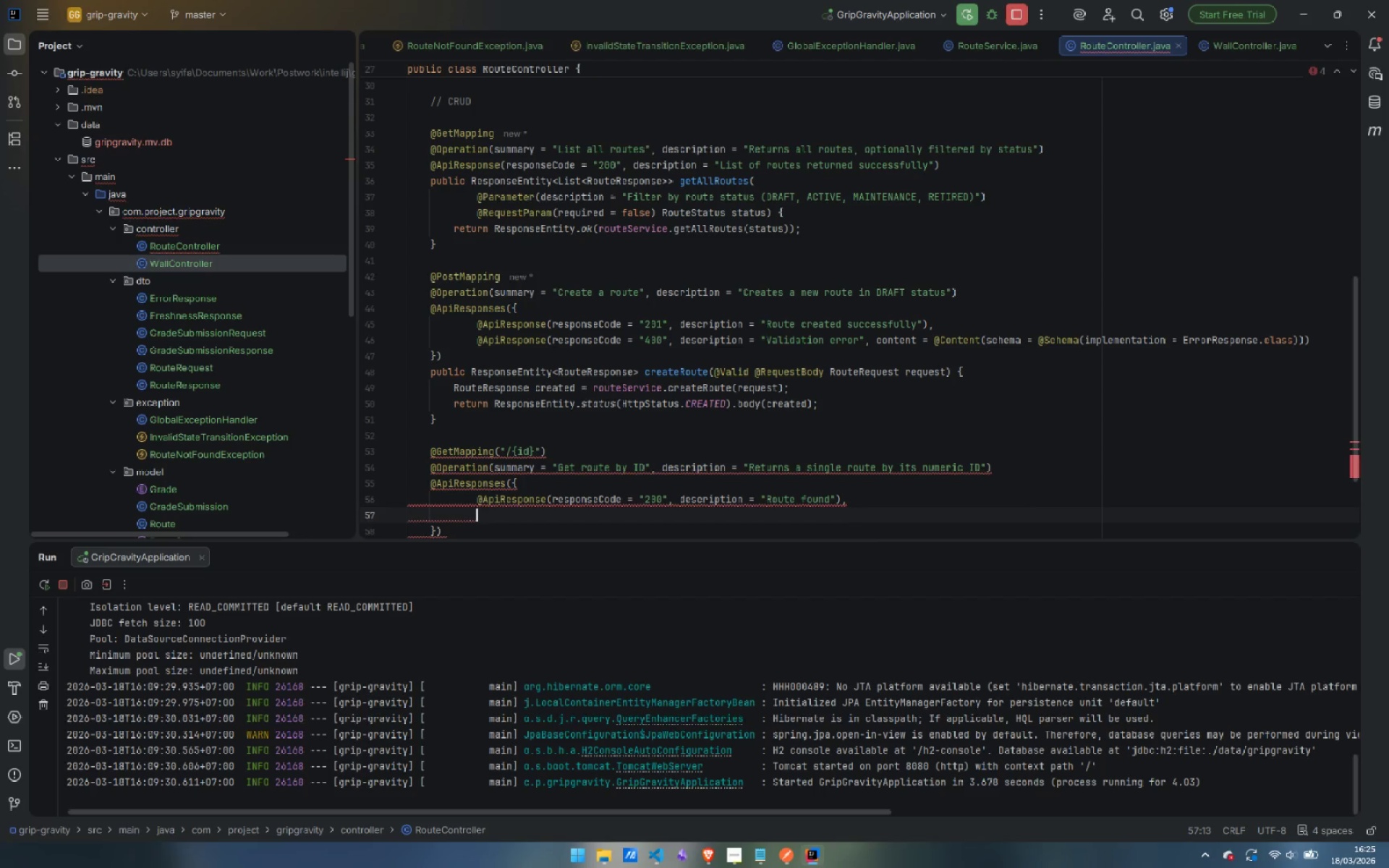 
type(@Api)
 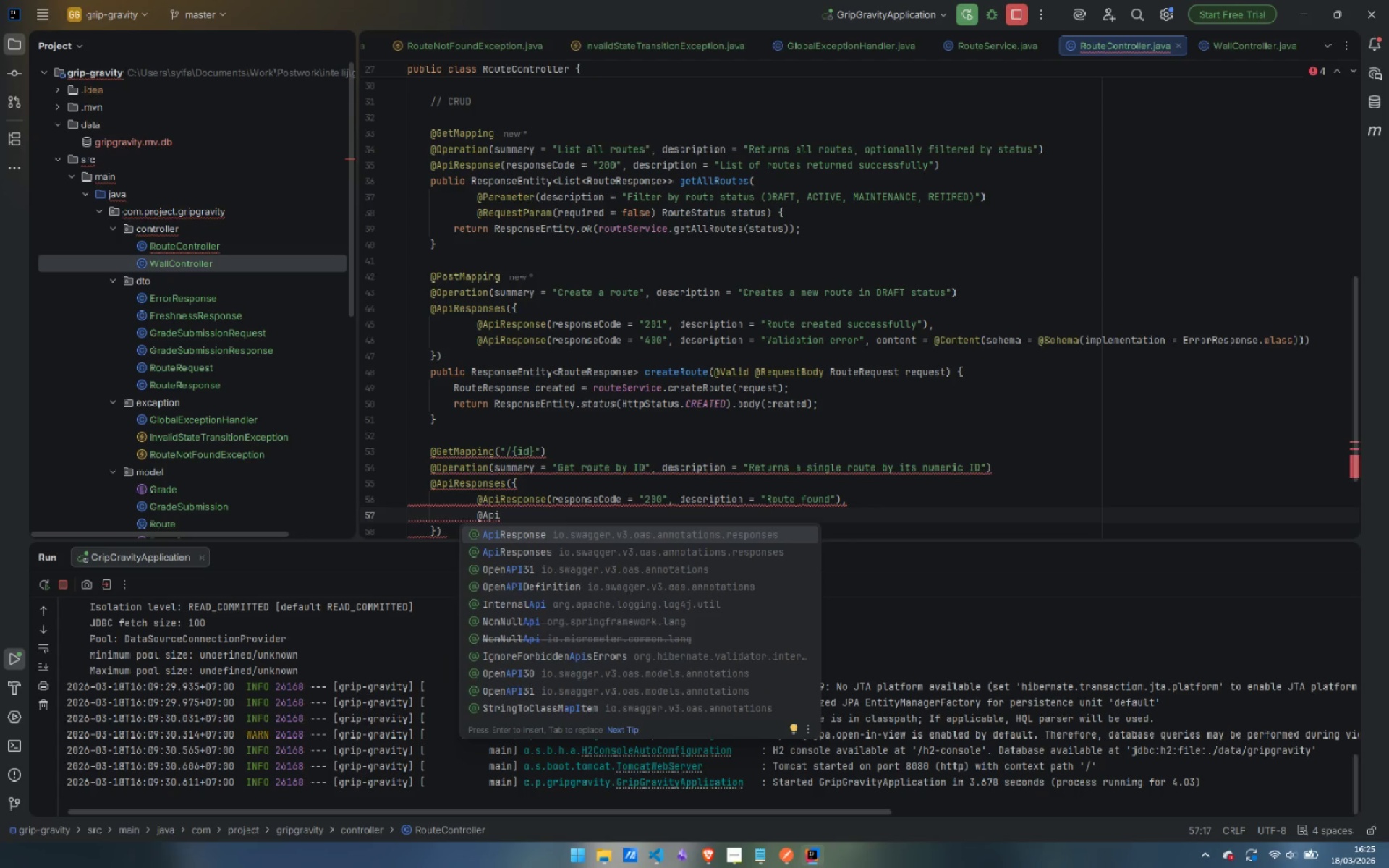 
key(Enter)
 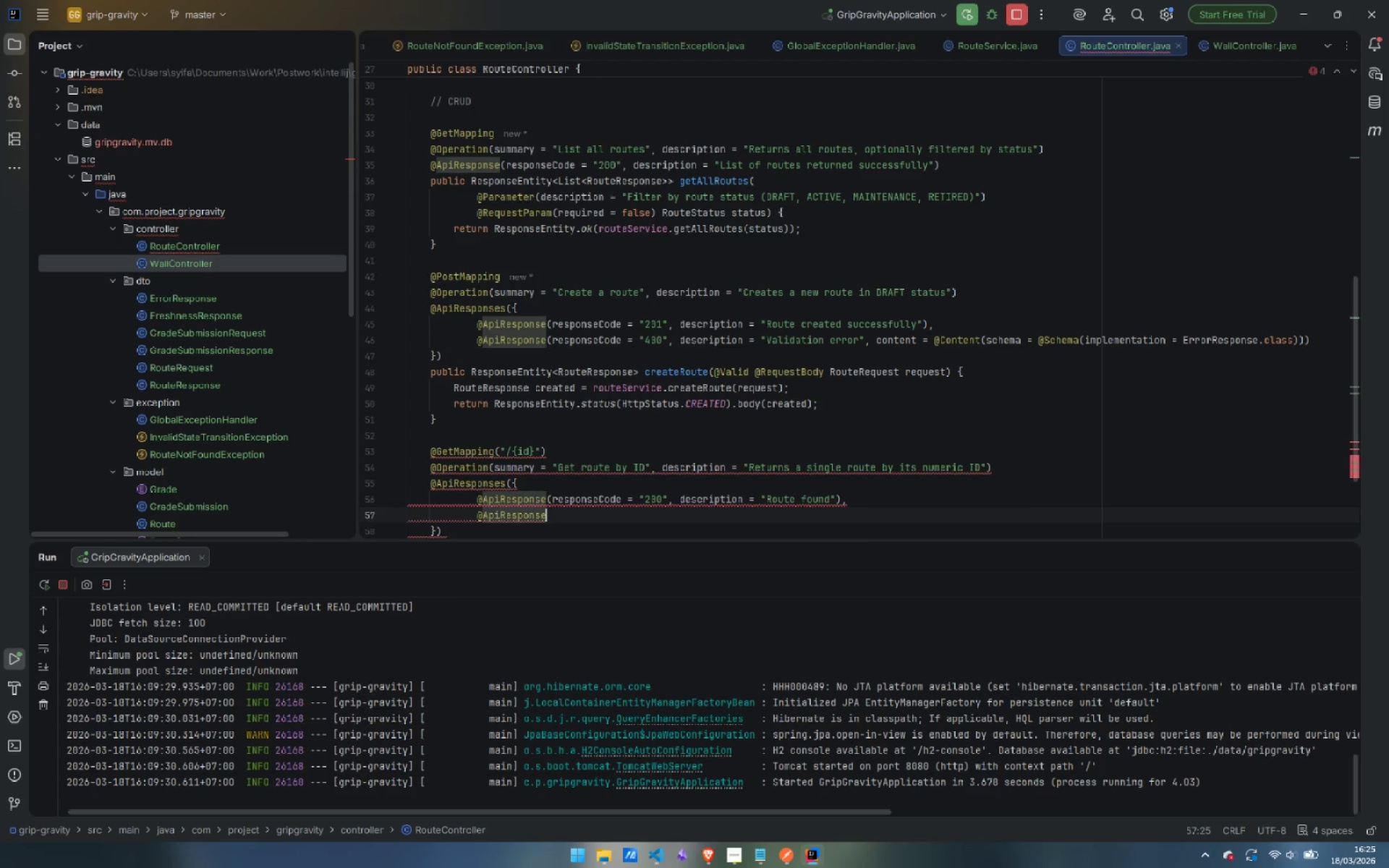 
type((res)
 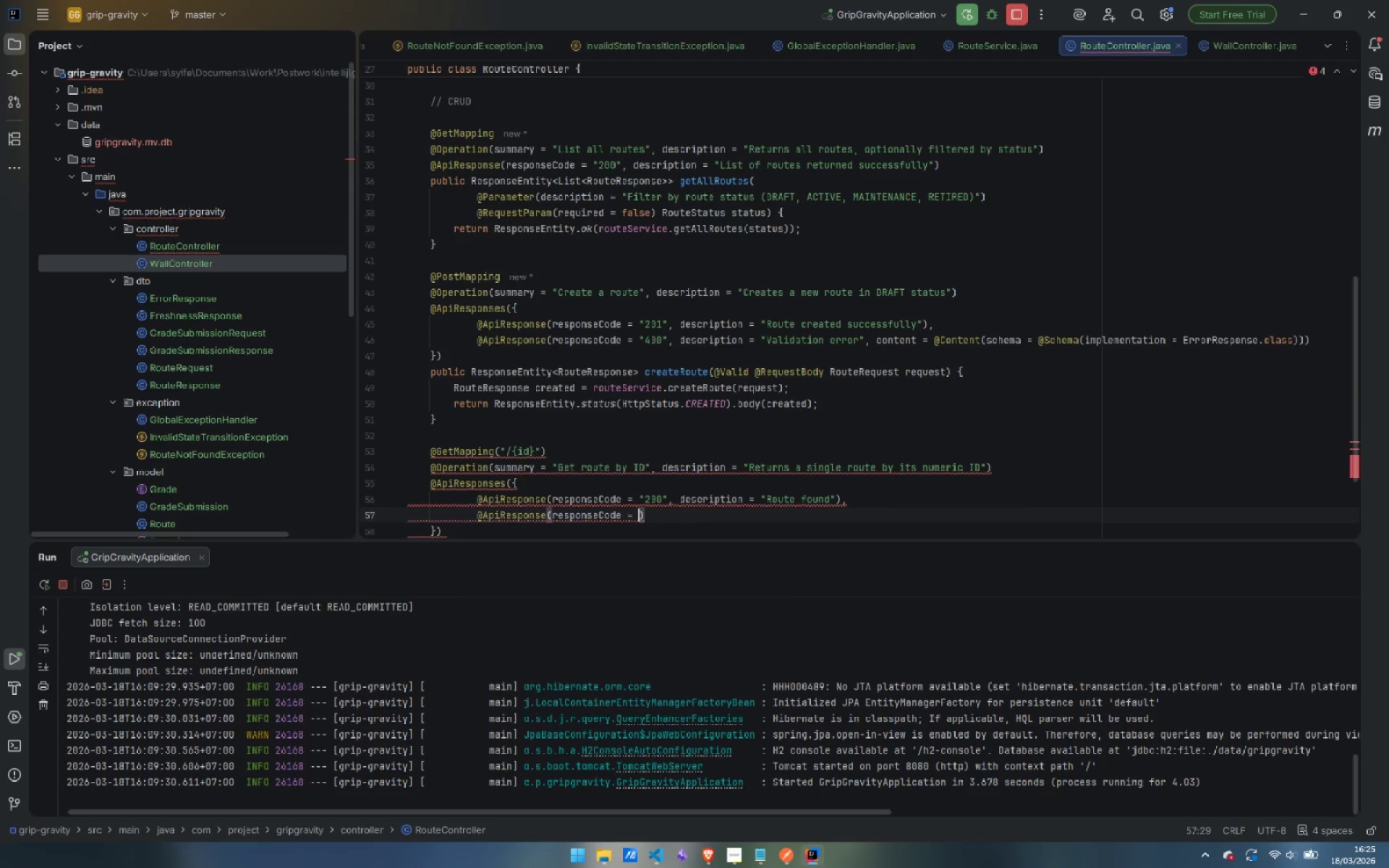 
key(Enter)
 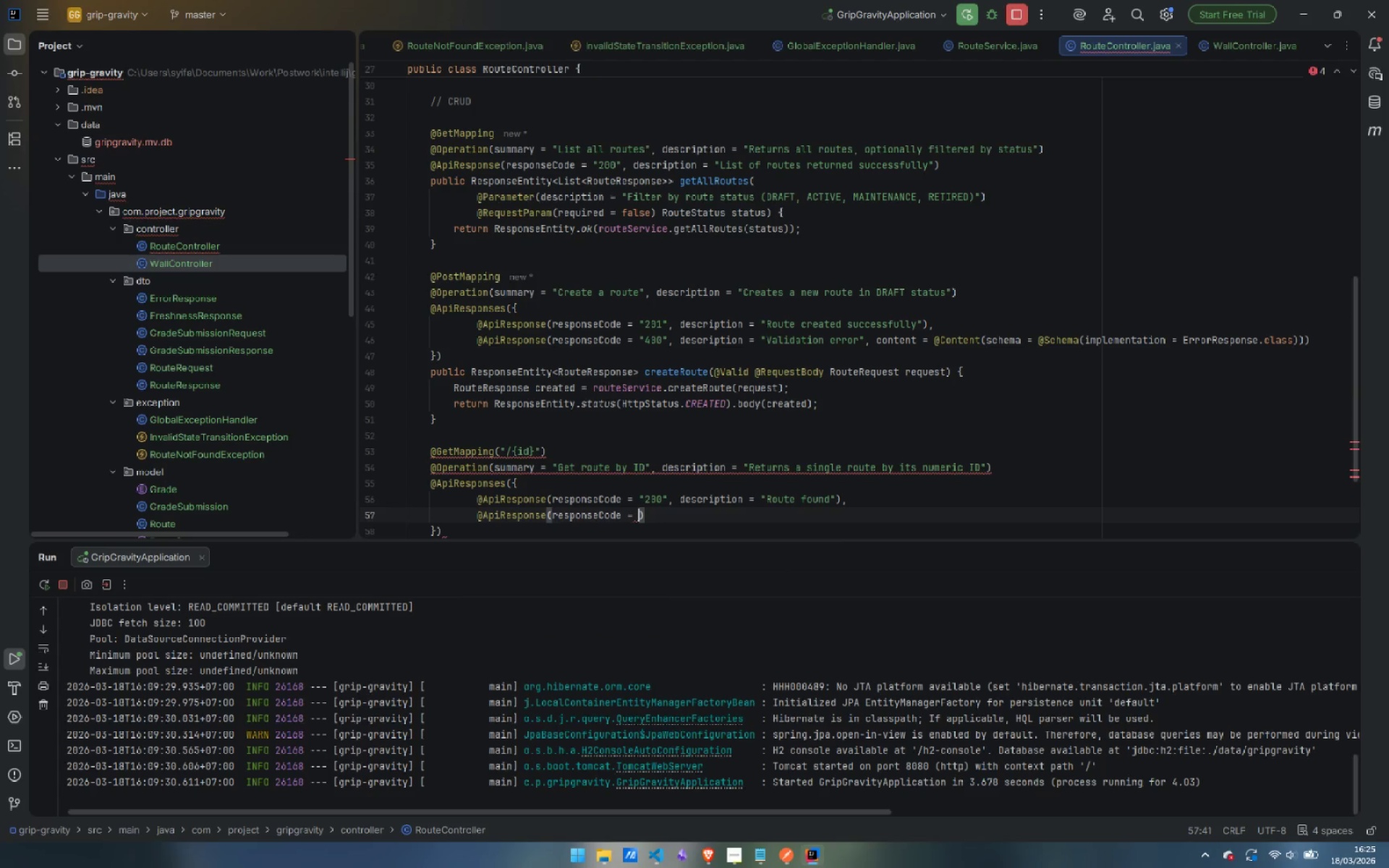 
type("400)
 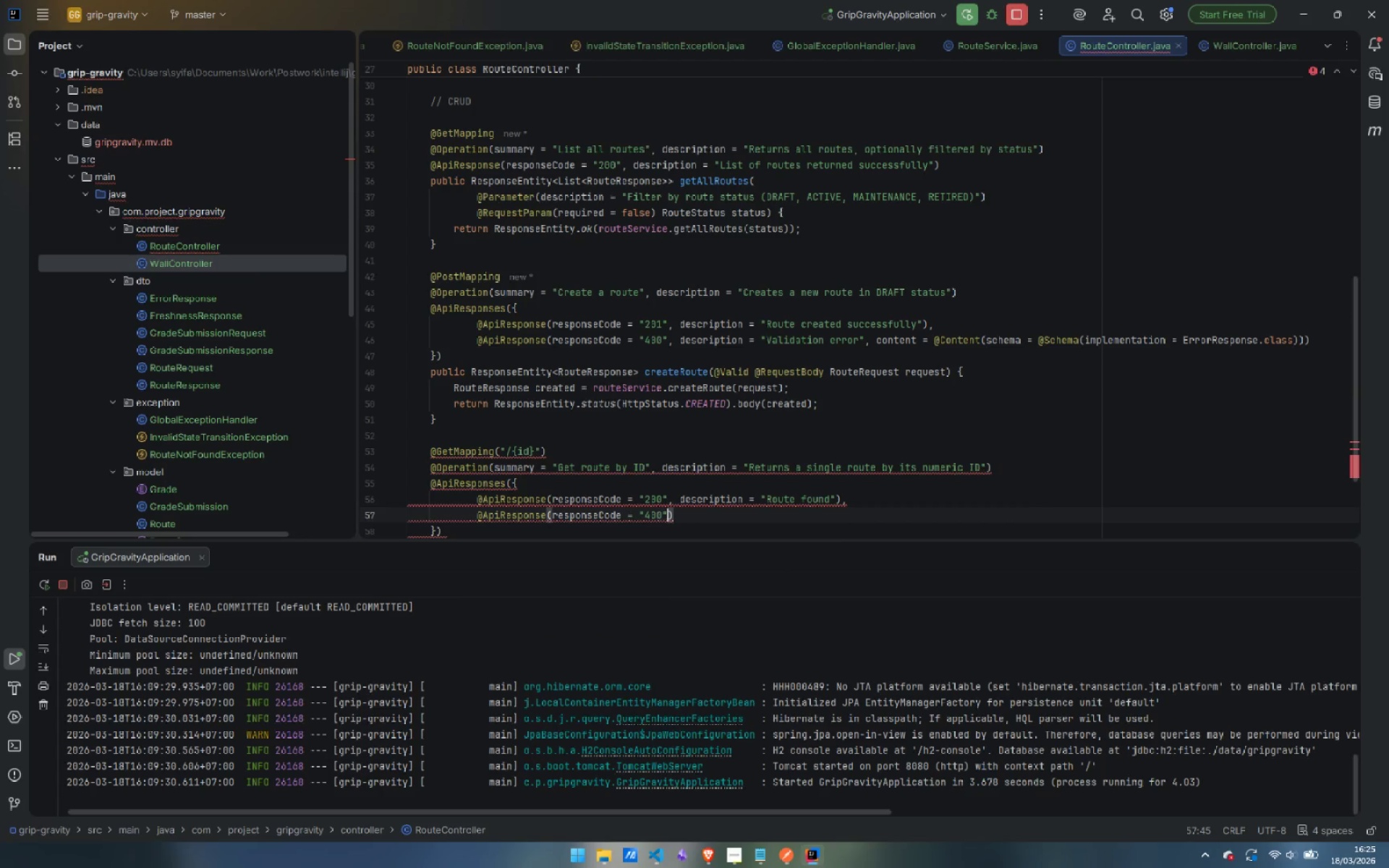 
key(ArrowRight)
 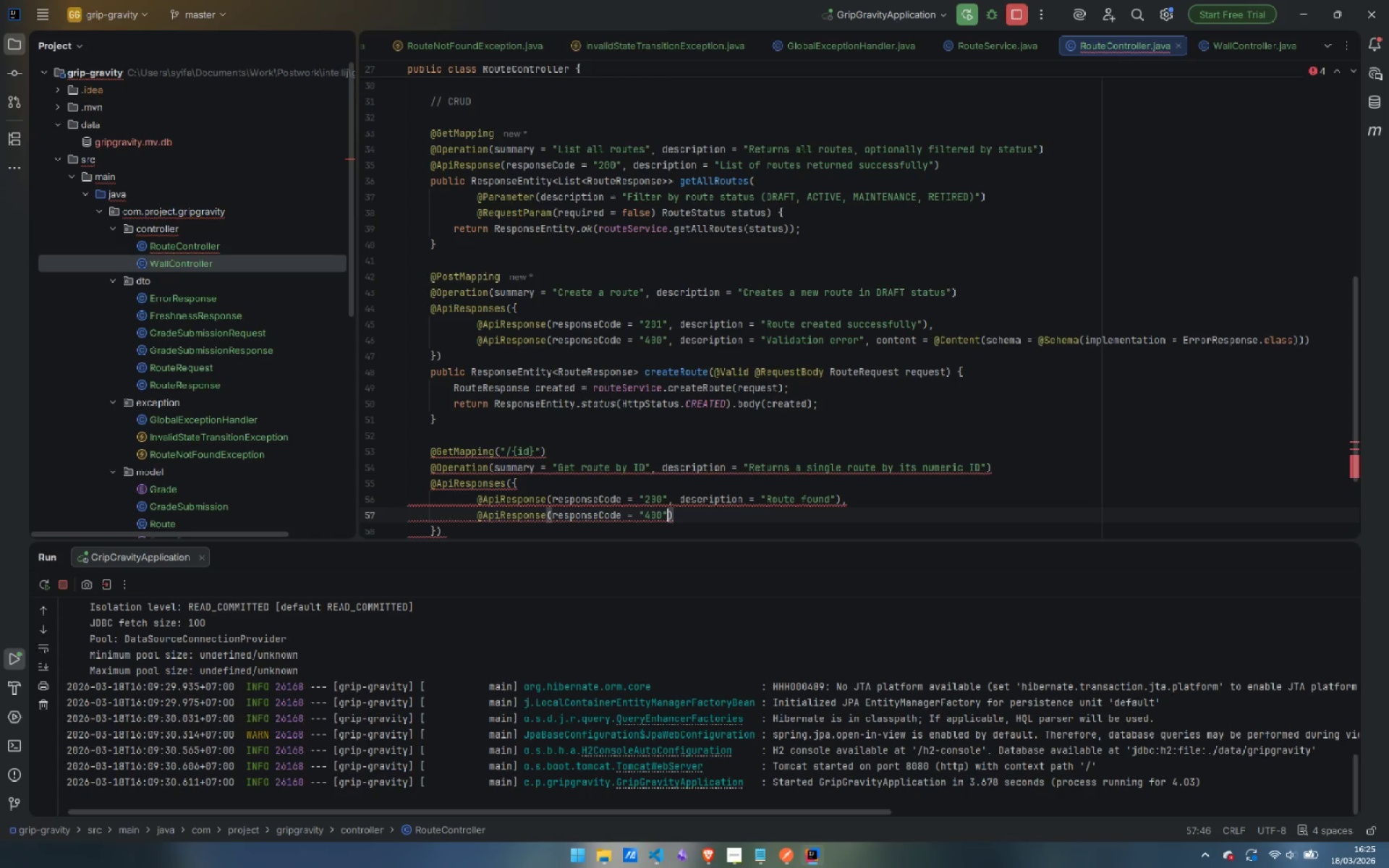 
type(, desc)
 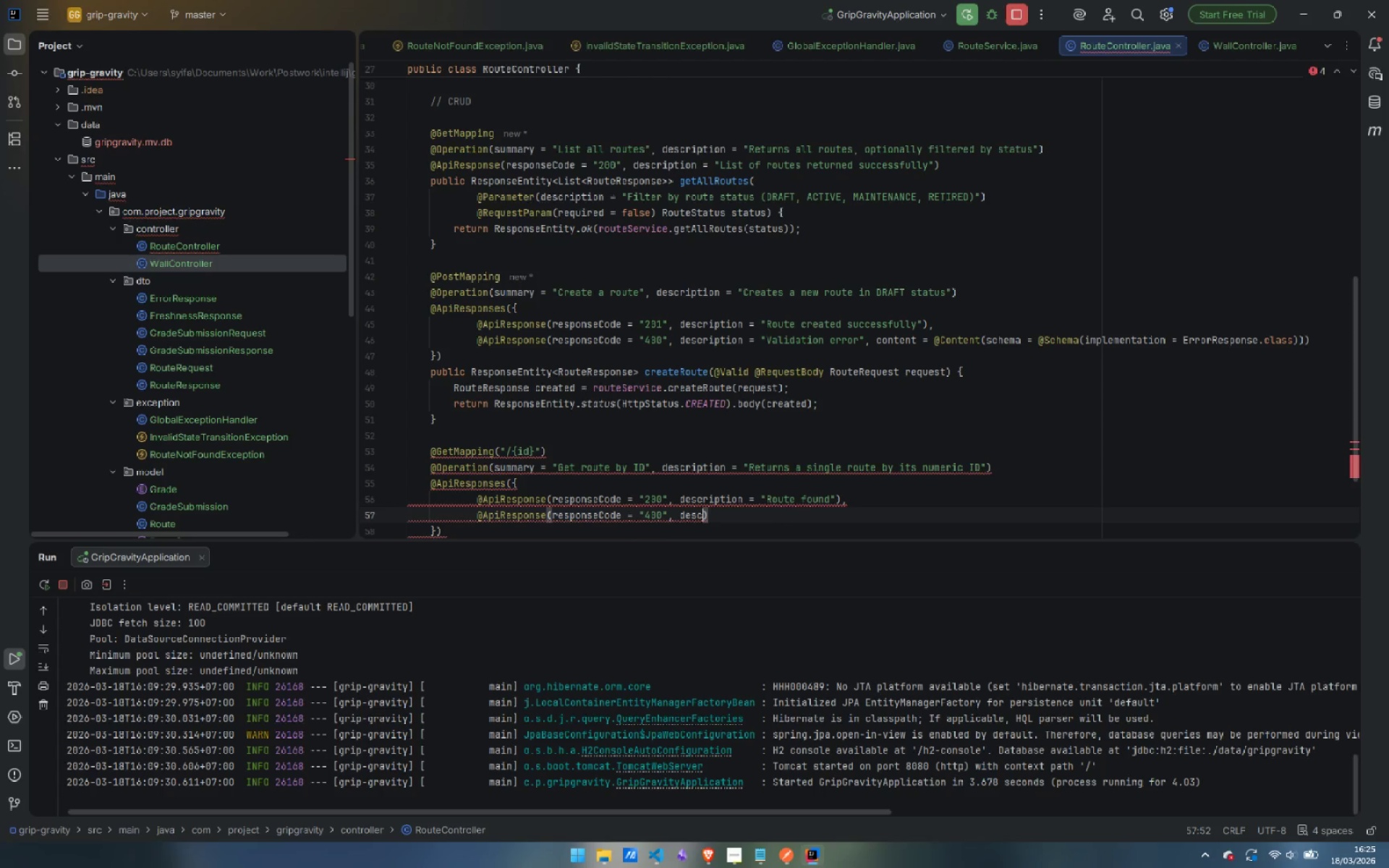 
key(Enter)
 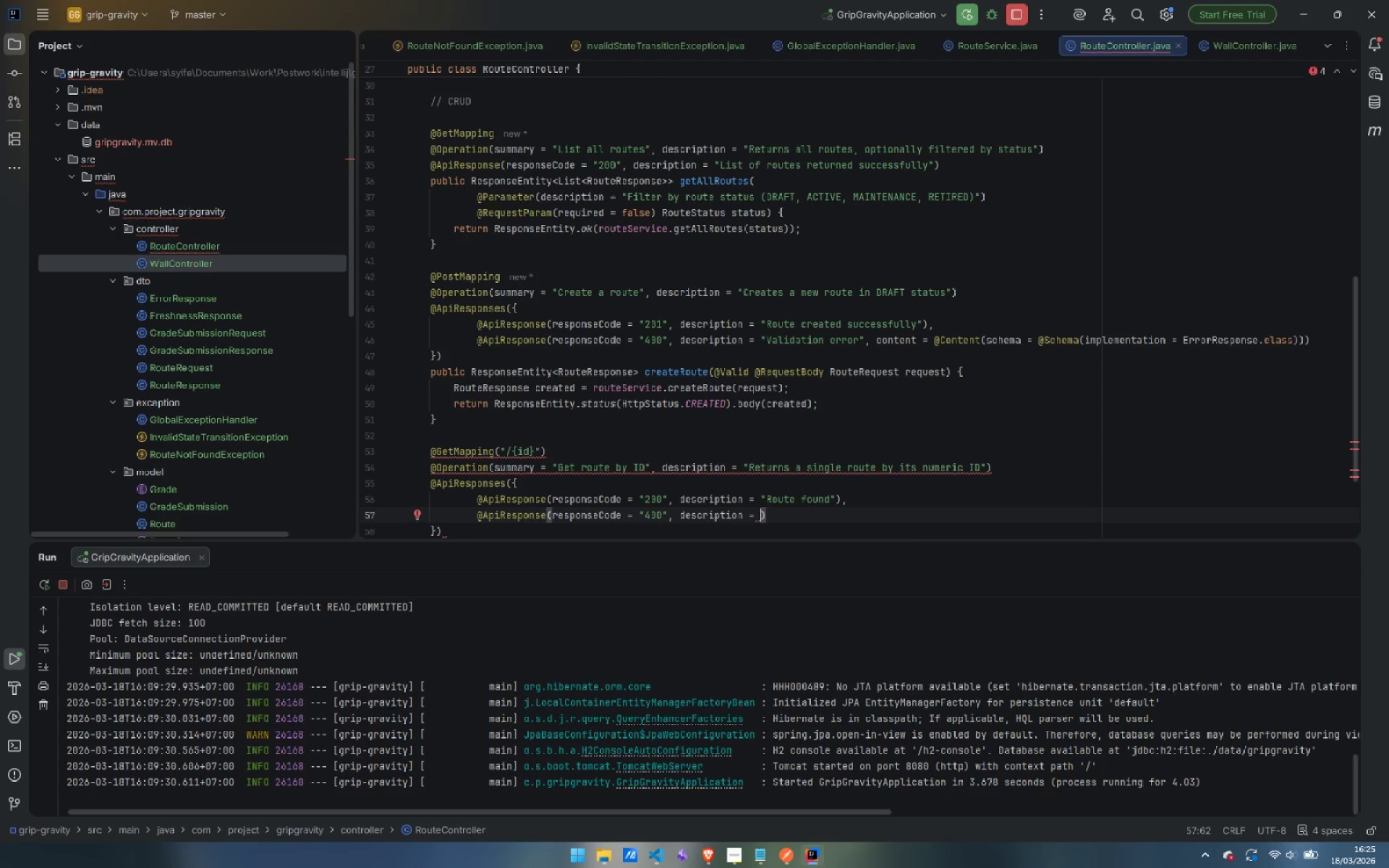 
key(Control+ArrowLeft)
 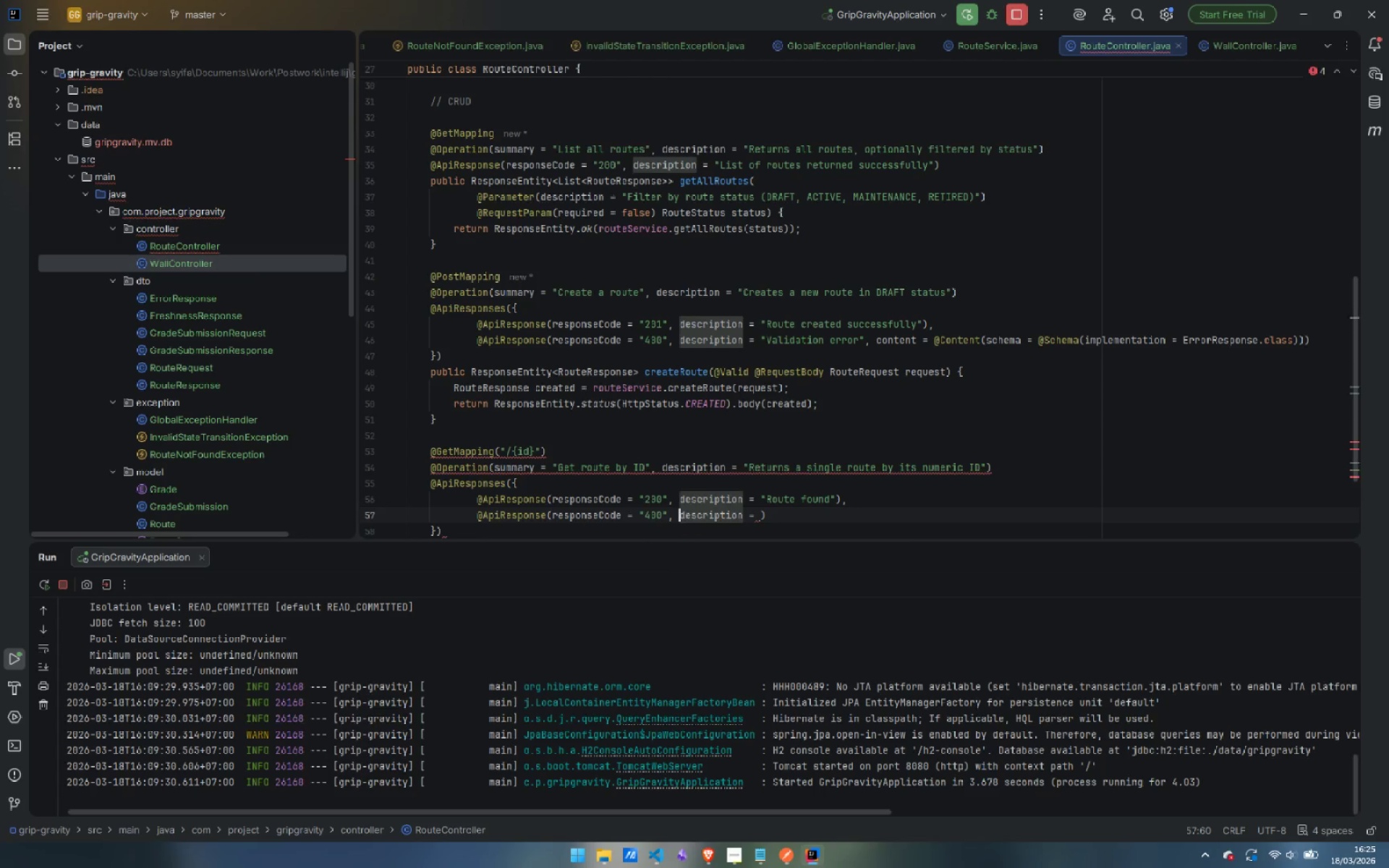 
key(Control+ArrowLeft)
 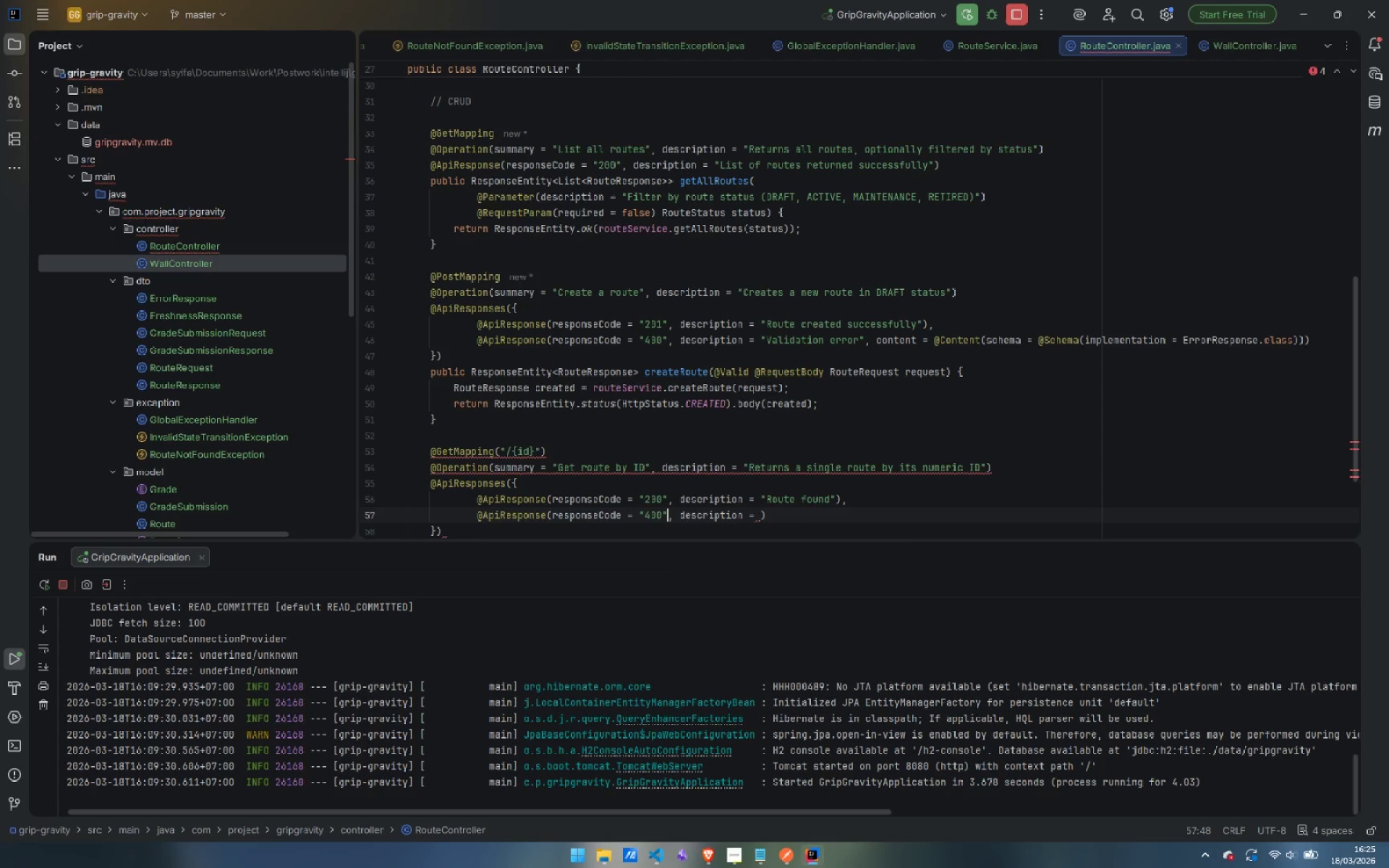 
key(Control+ArrowLeft)
 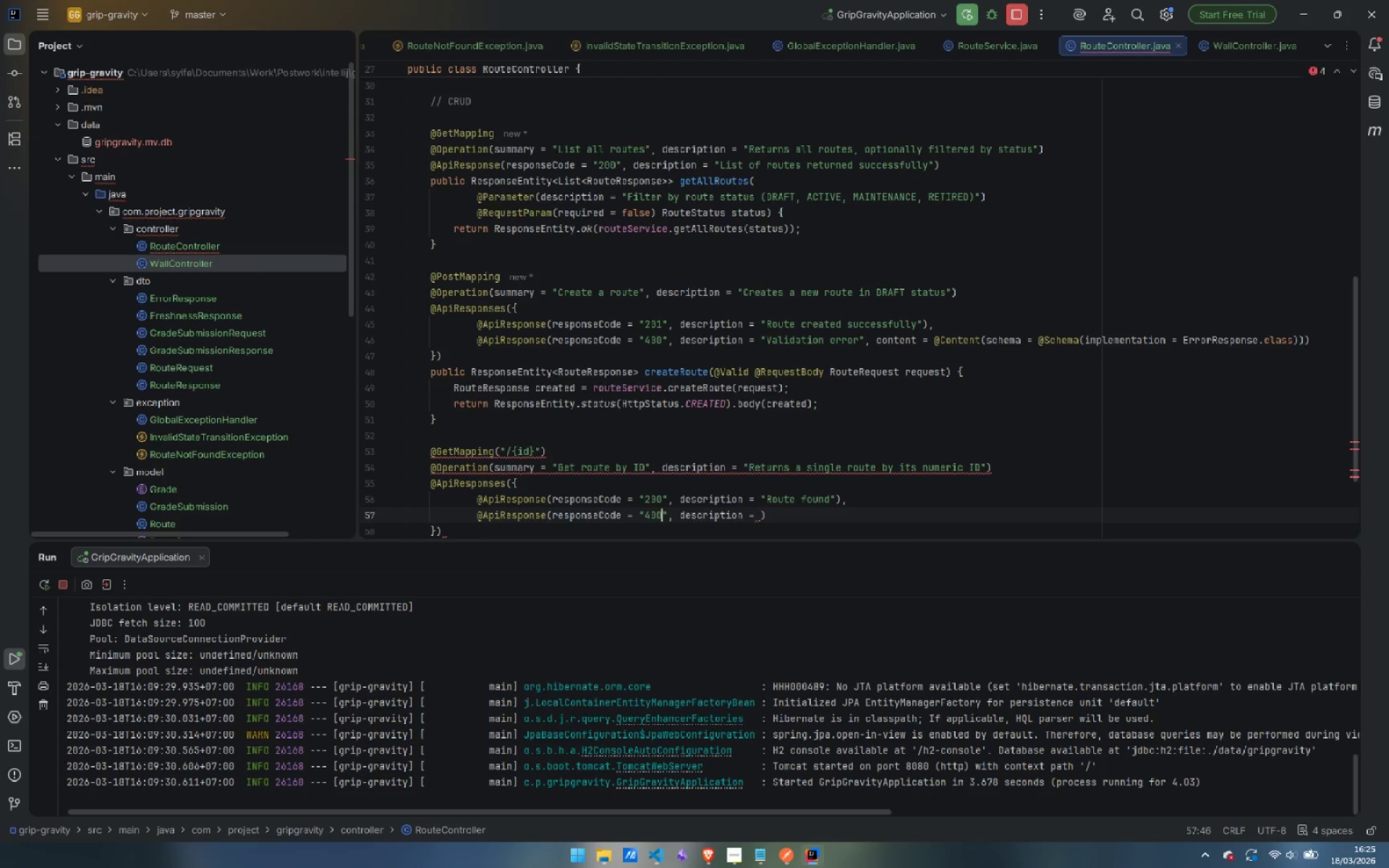 
key(ArrowLeft)
 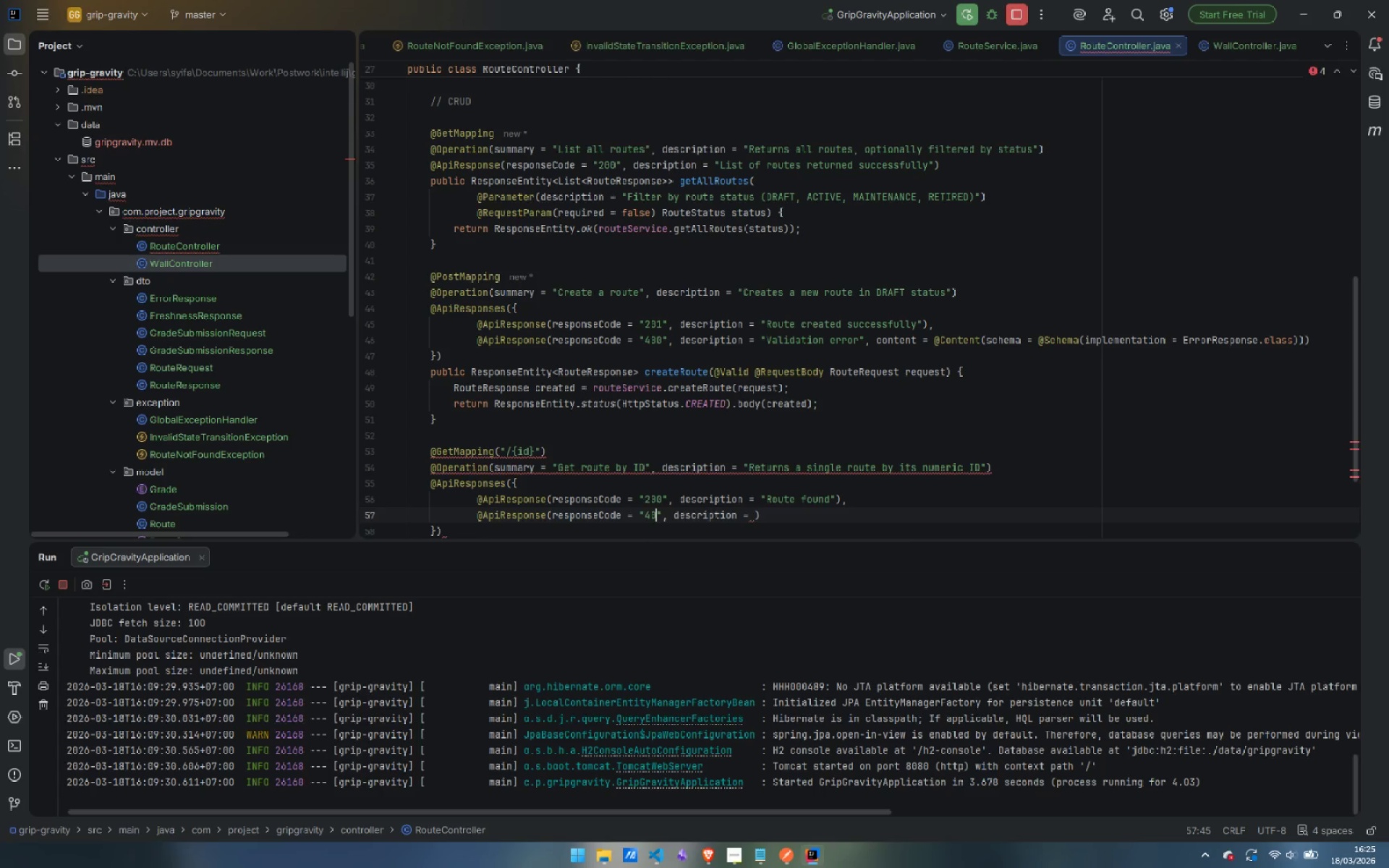 
key(Backspace)
 